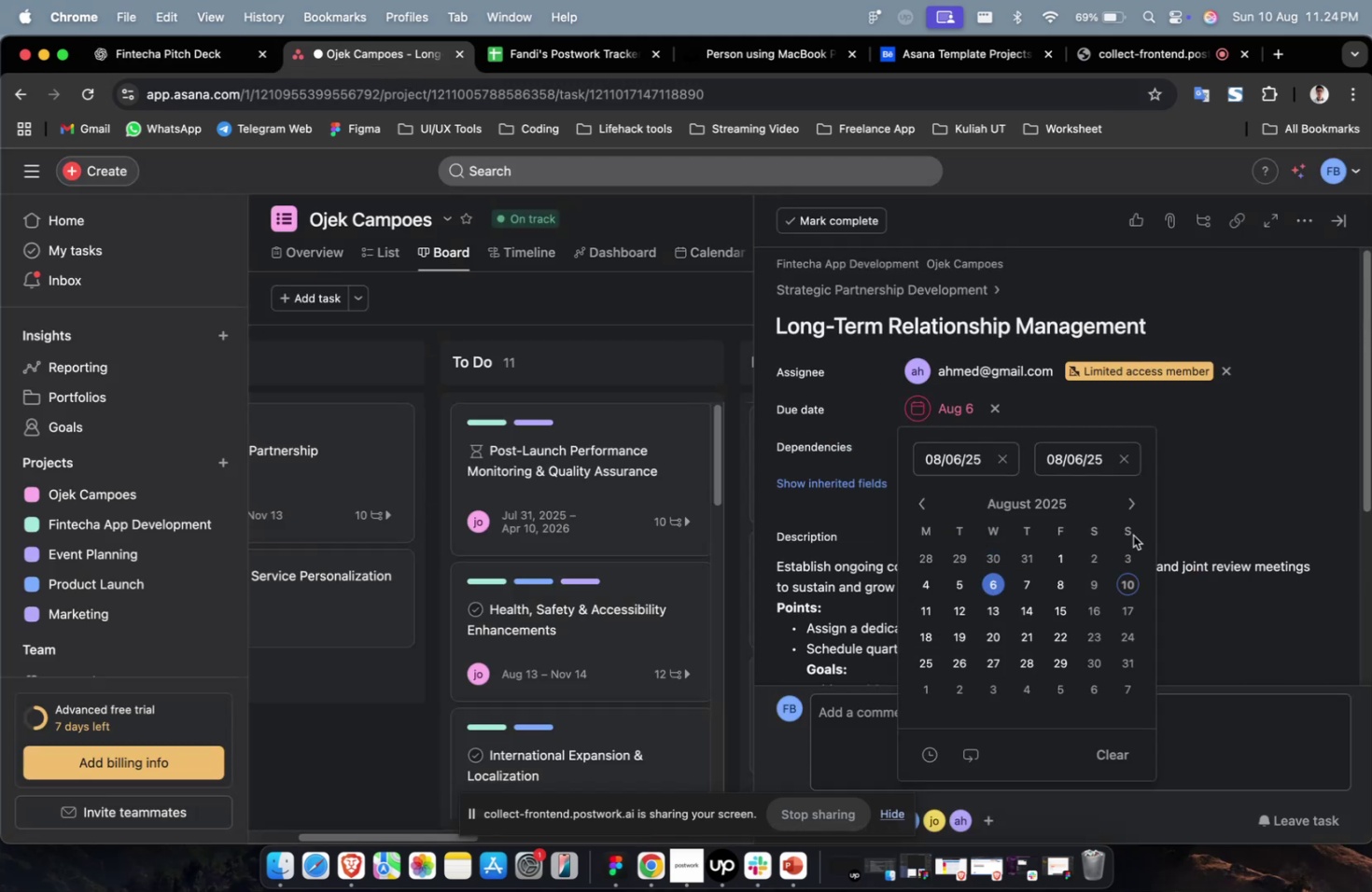 
triple_click([1134, 505])
 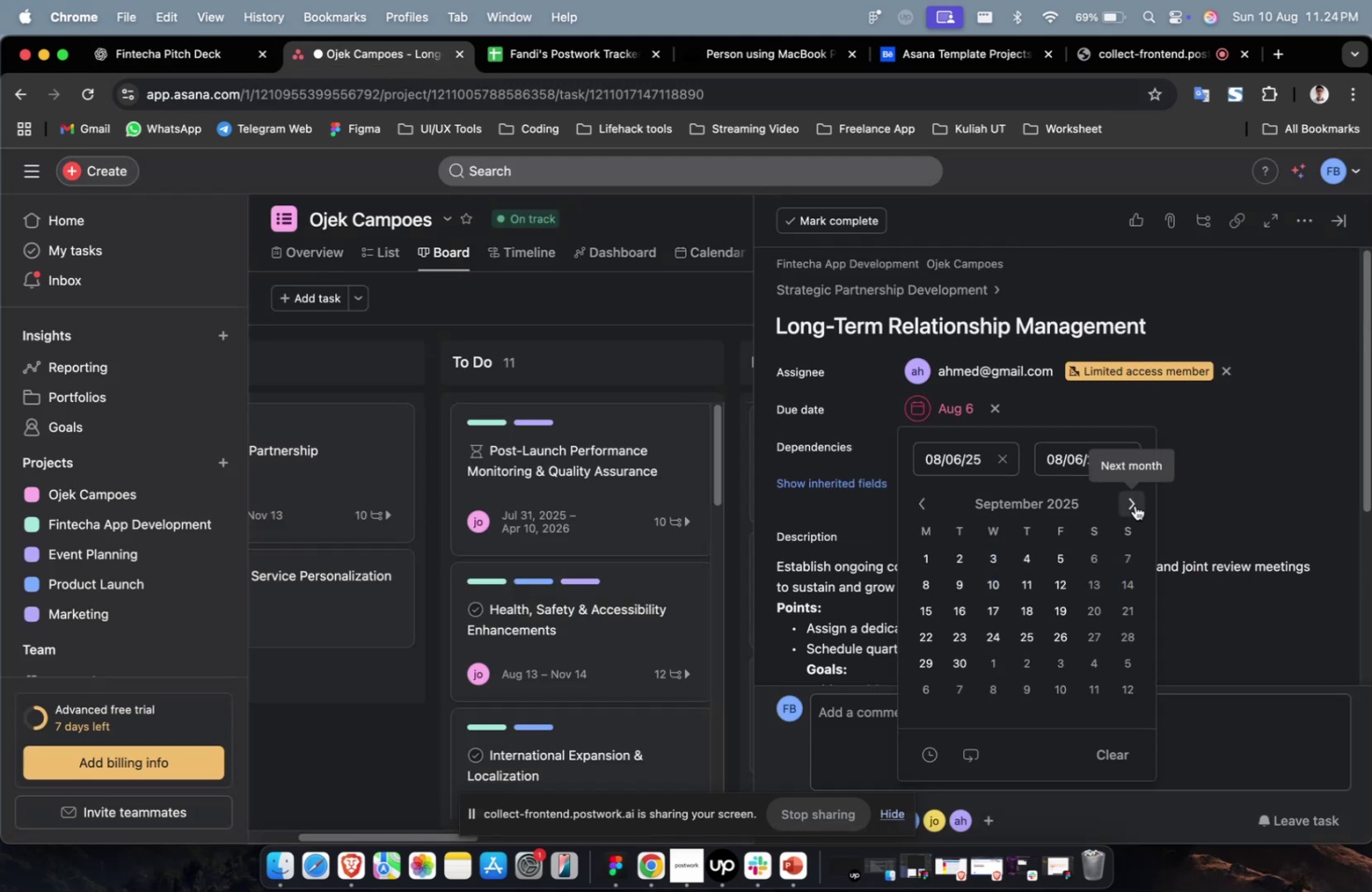 
triple_click([1134, 505])
 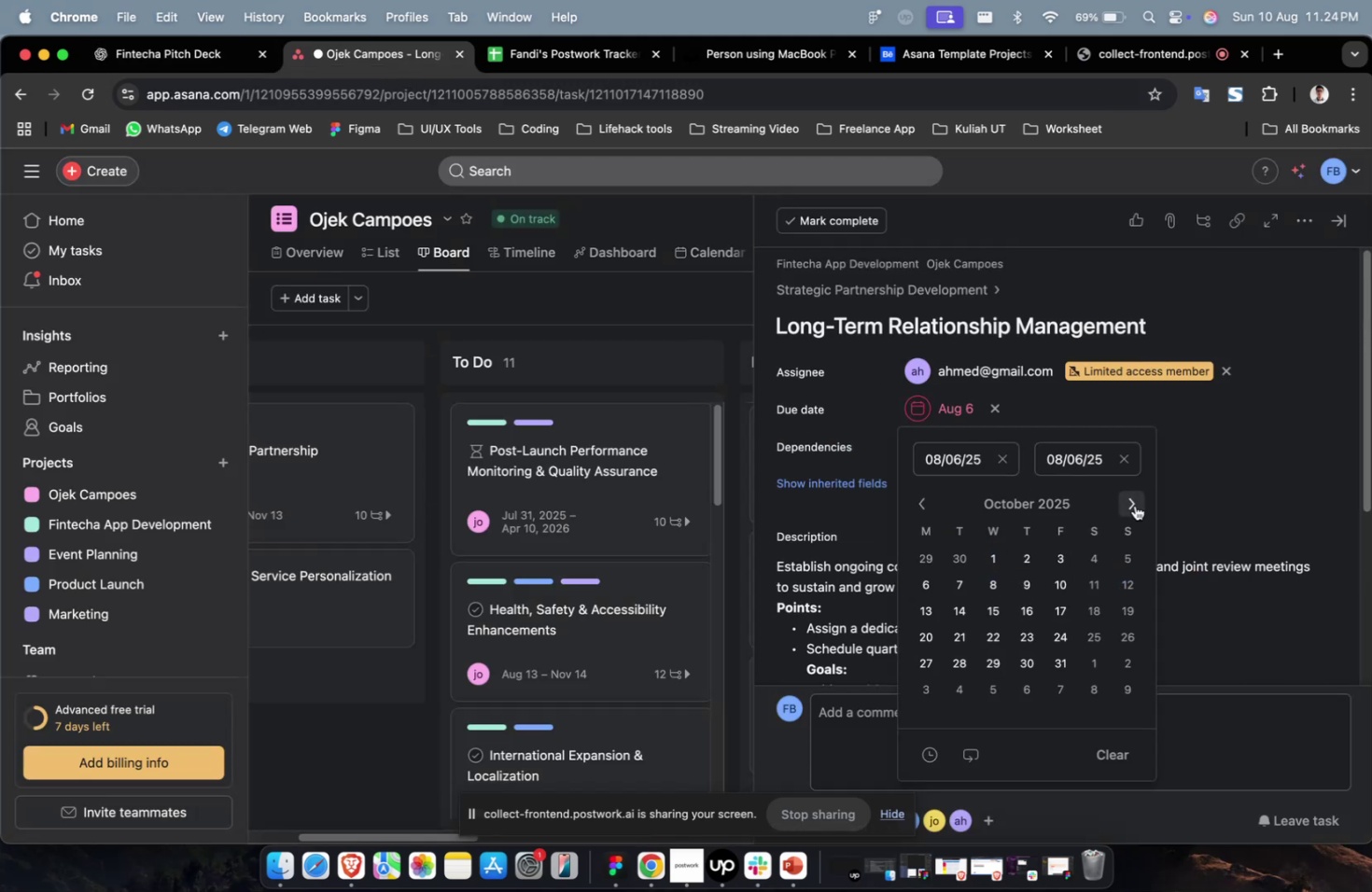 
triple_click([1134, 505])
 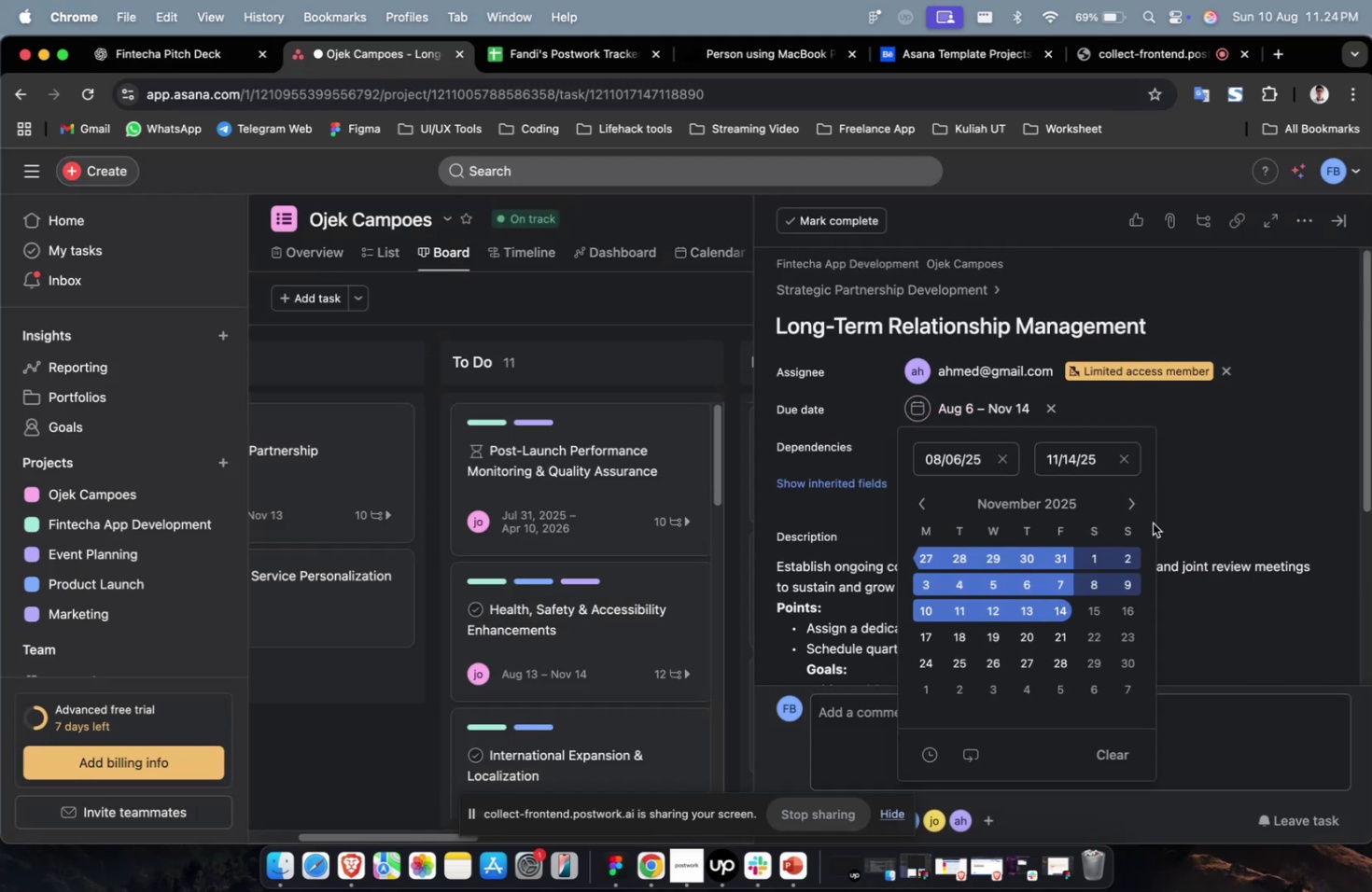 
triple_click([1240, 450])
 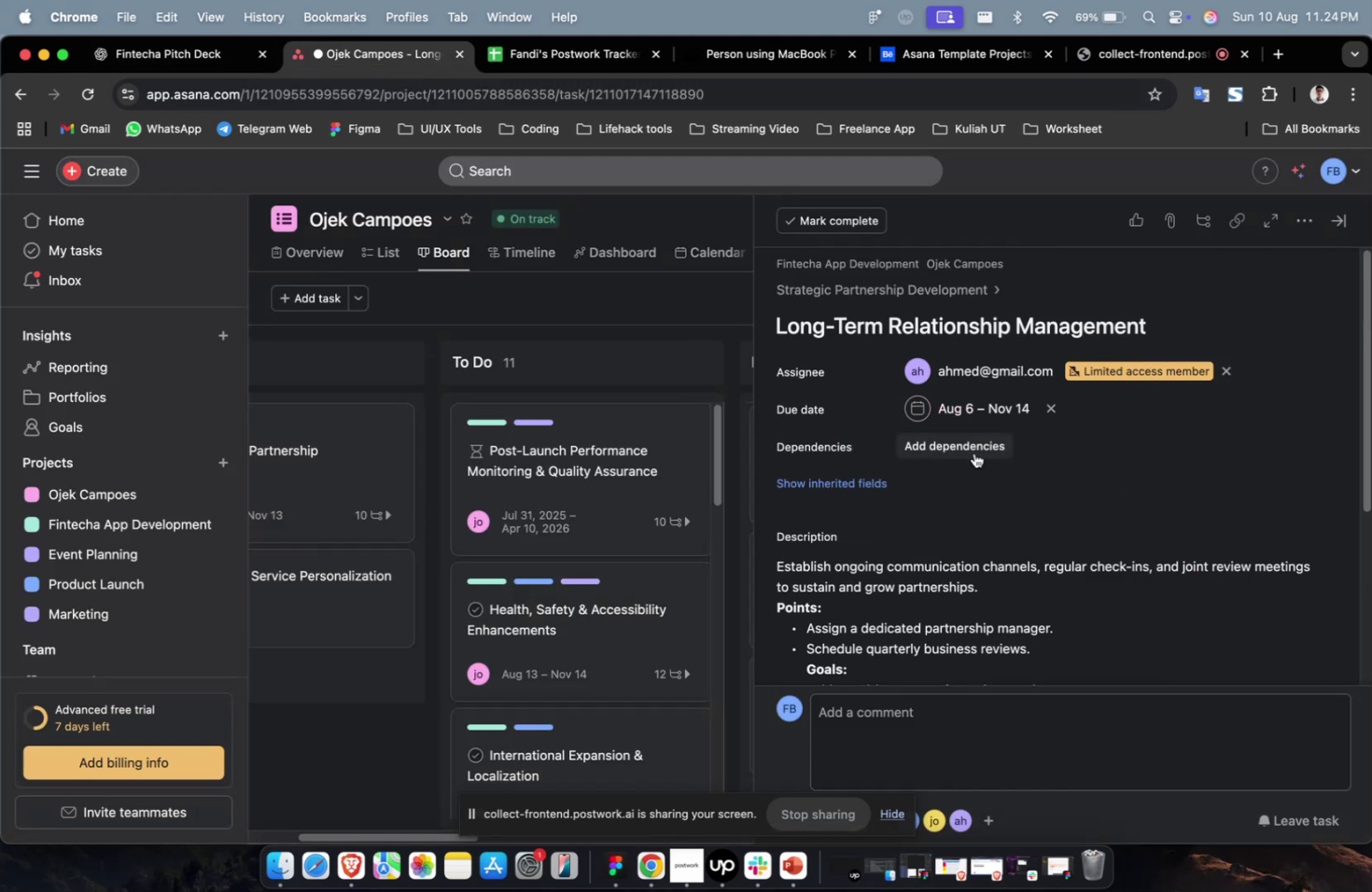 
triple_click([973, 453])
 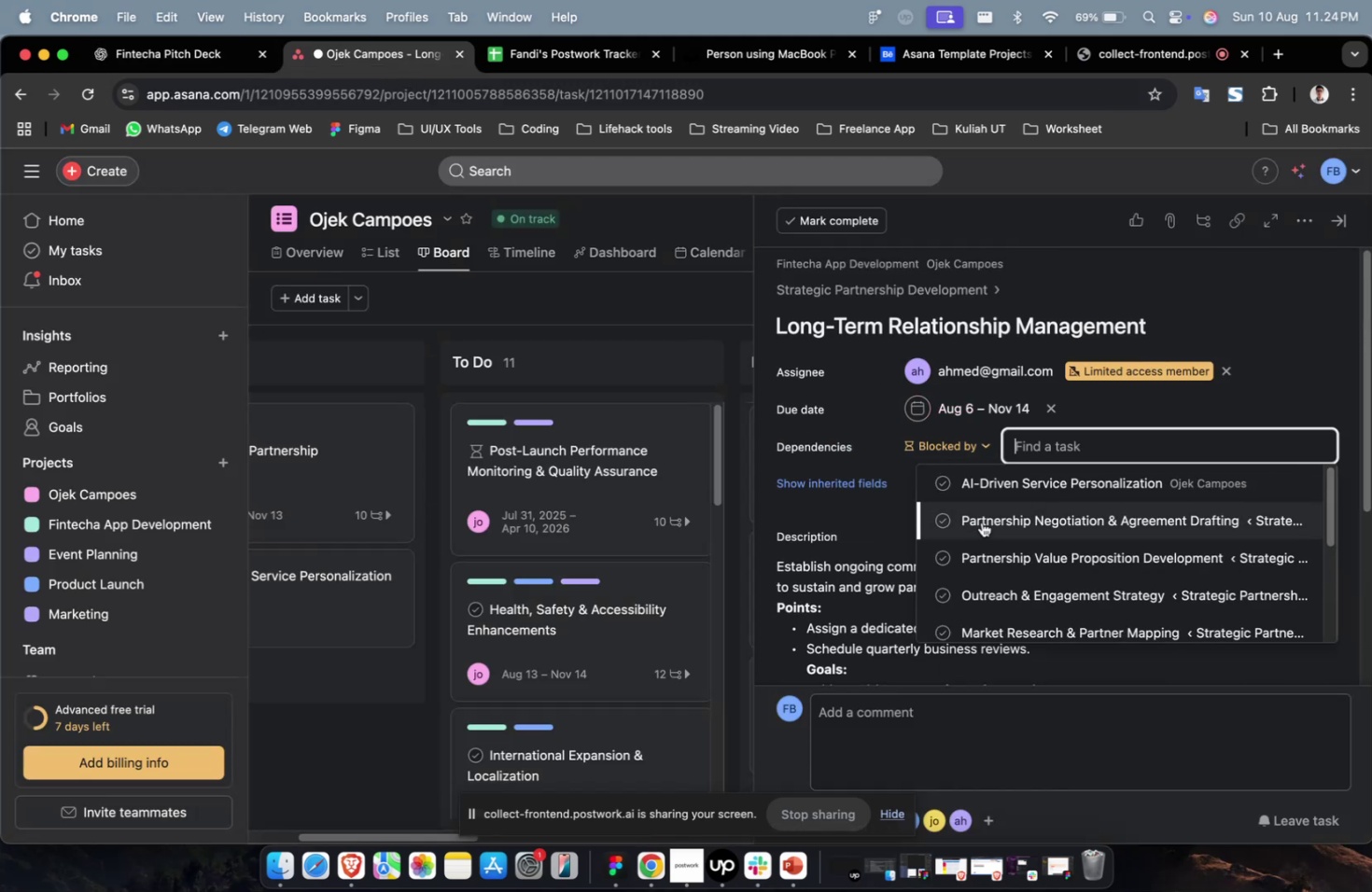 
triple_click([981, 522])
 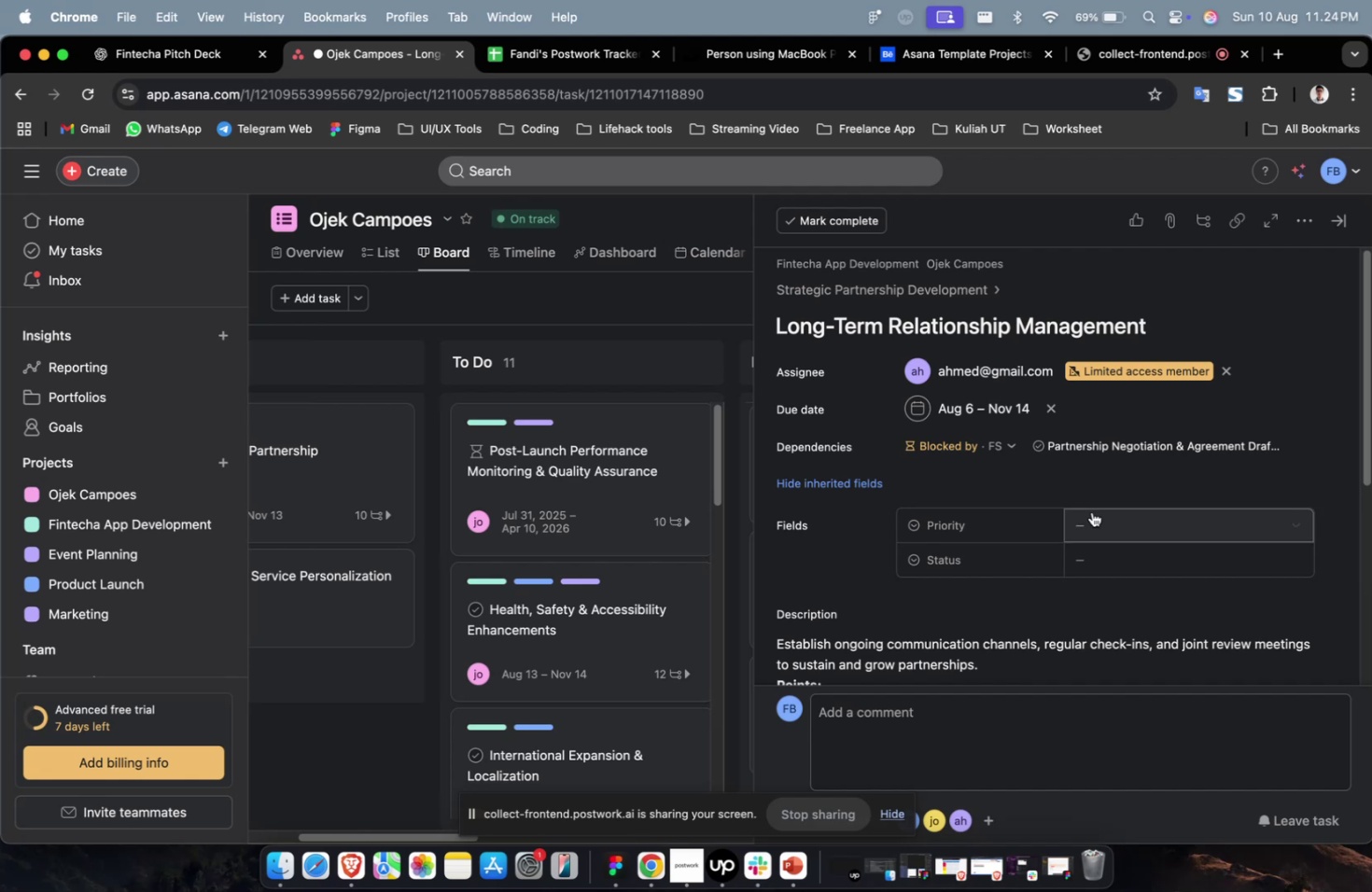 
triple_click([1117, 517])
 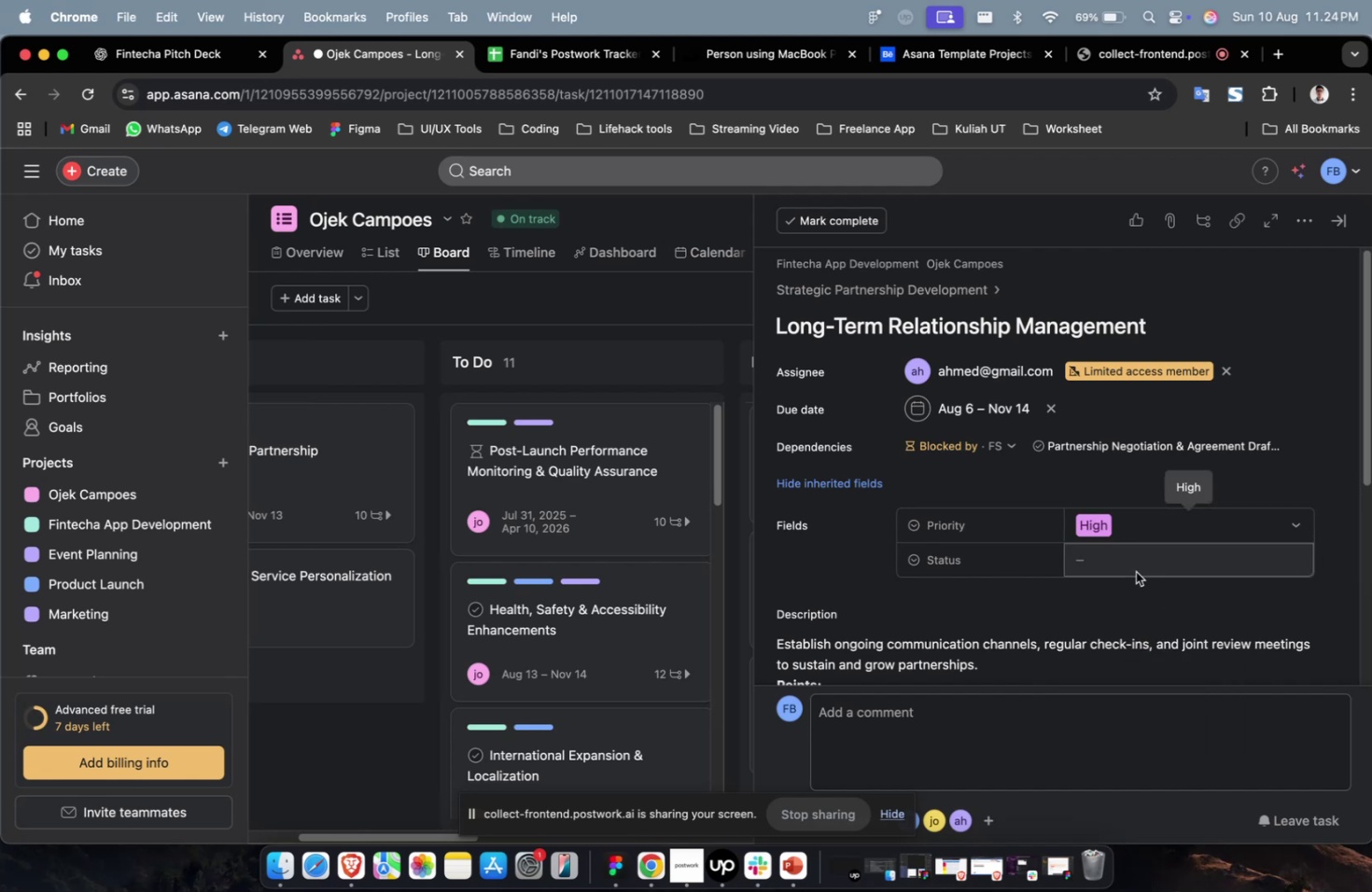 
triple_click([1137, 563])
 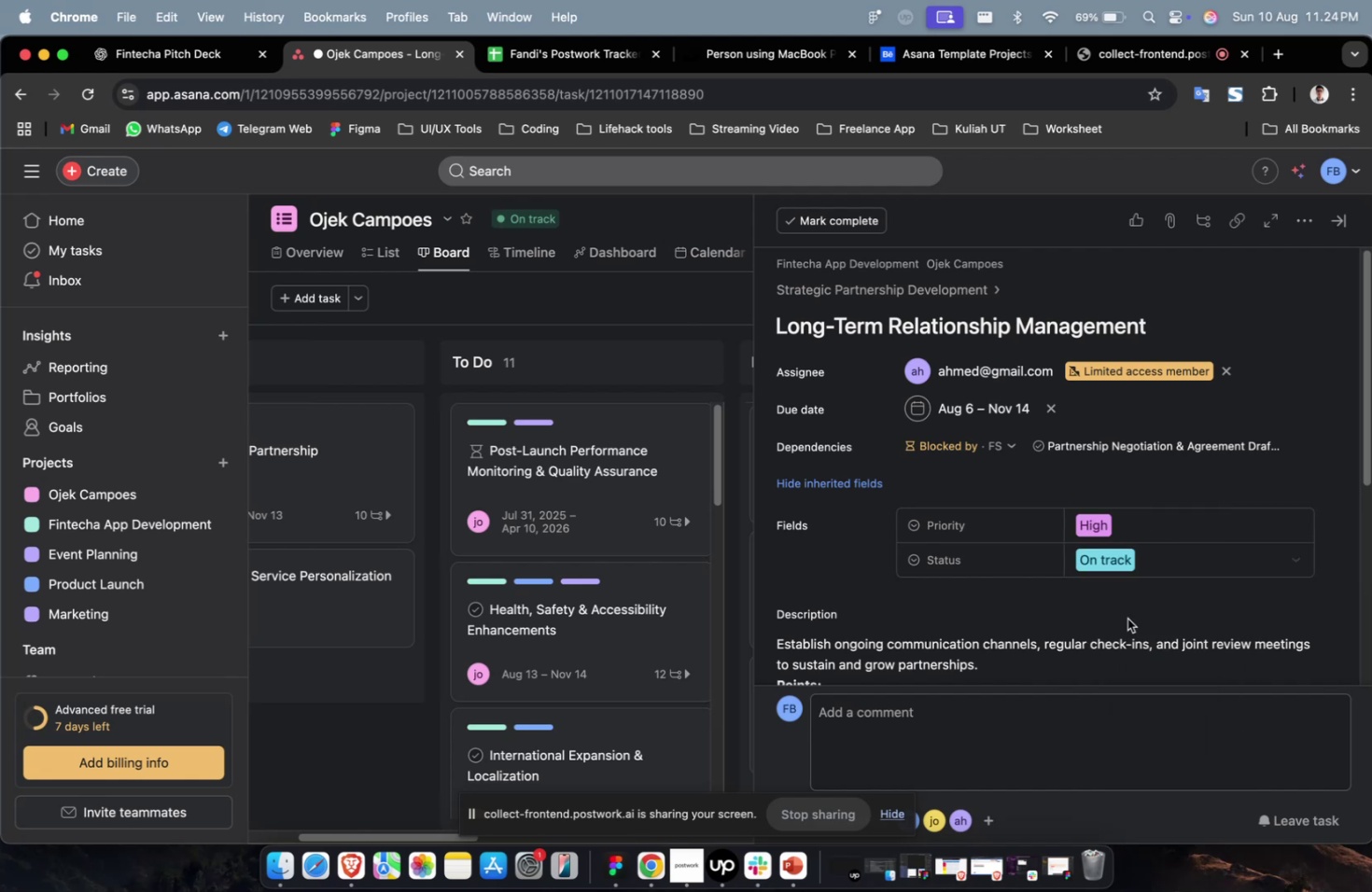 
scroll: coordinate [1127, 618], scroll_direction: down, amount: 50.0
 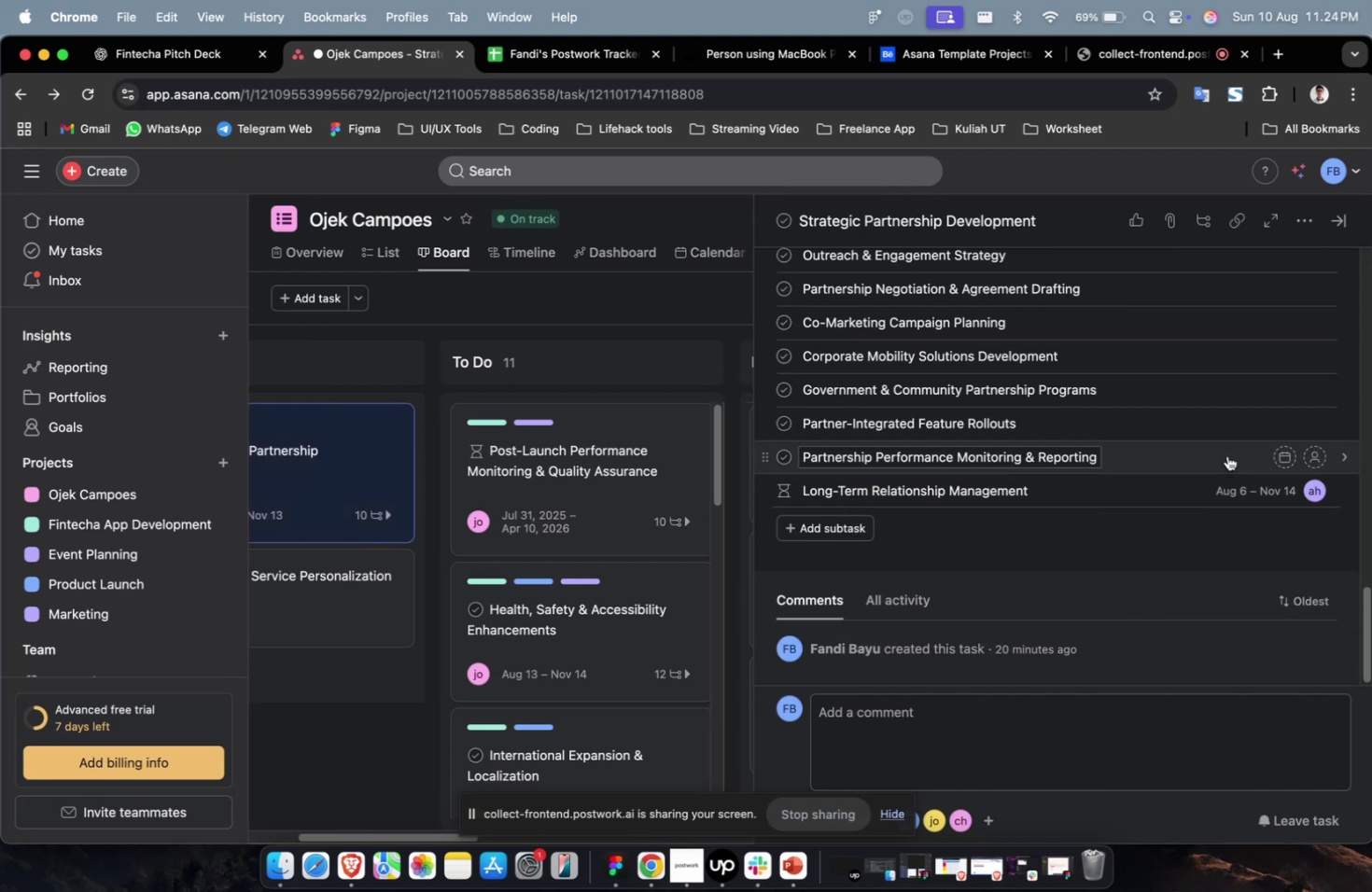 
left_click([1228, 445])
 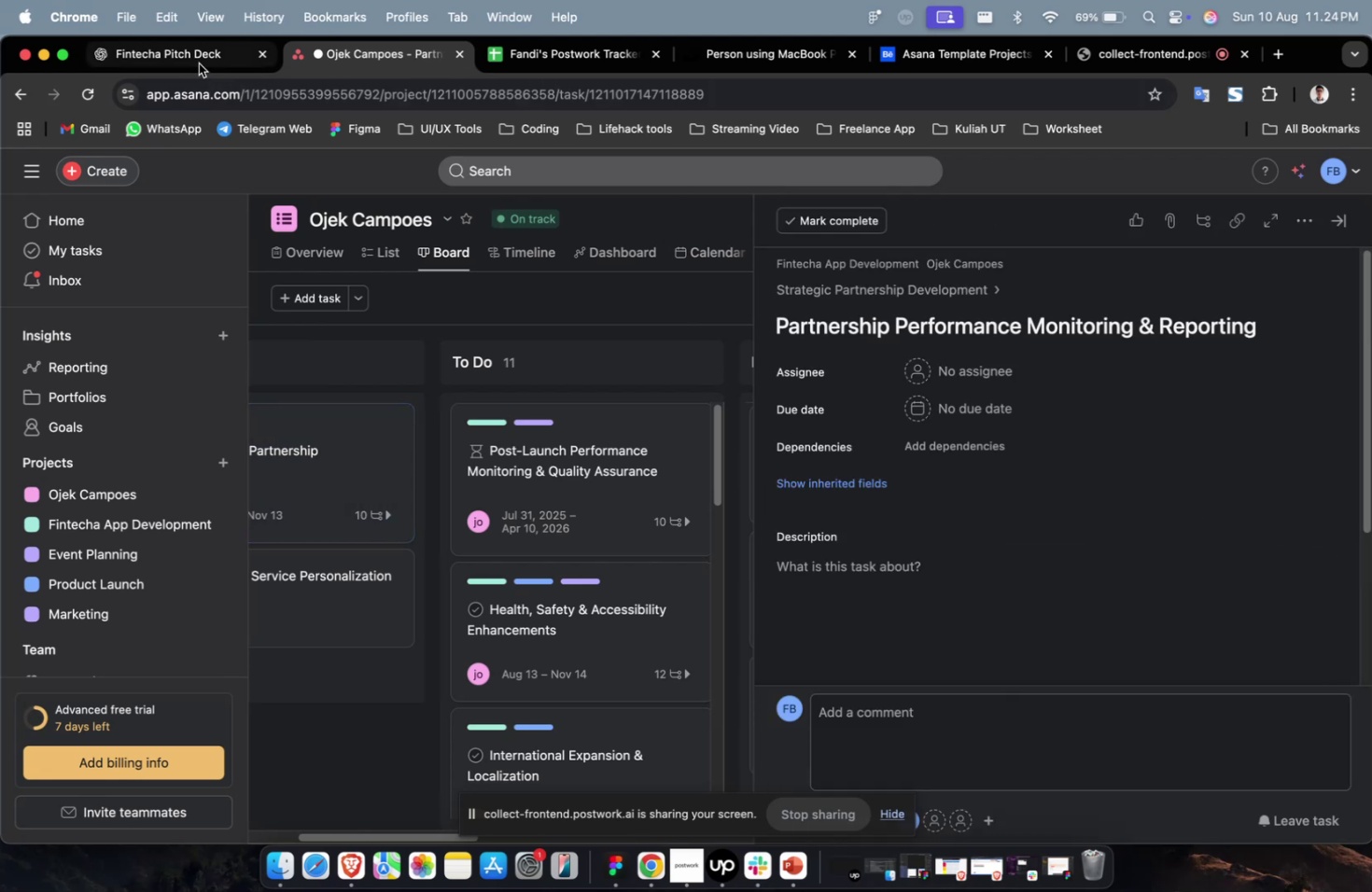 
double_click([194, 63])
 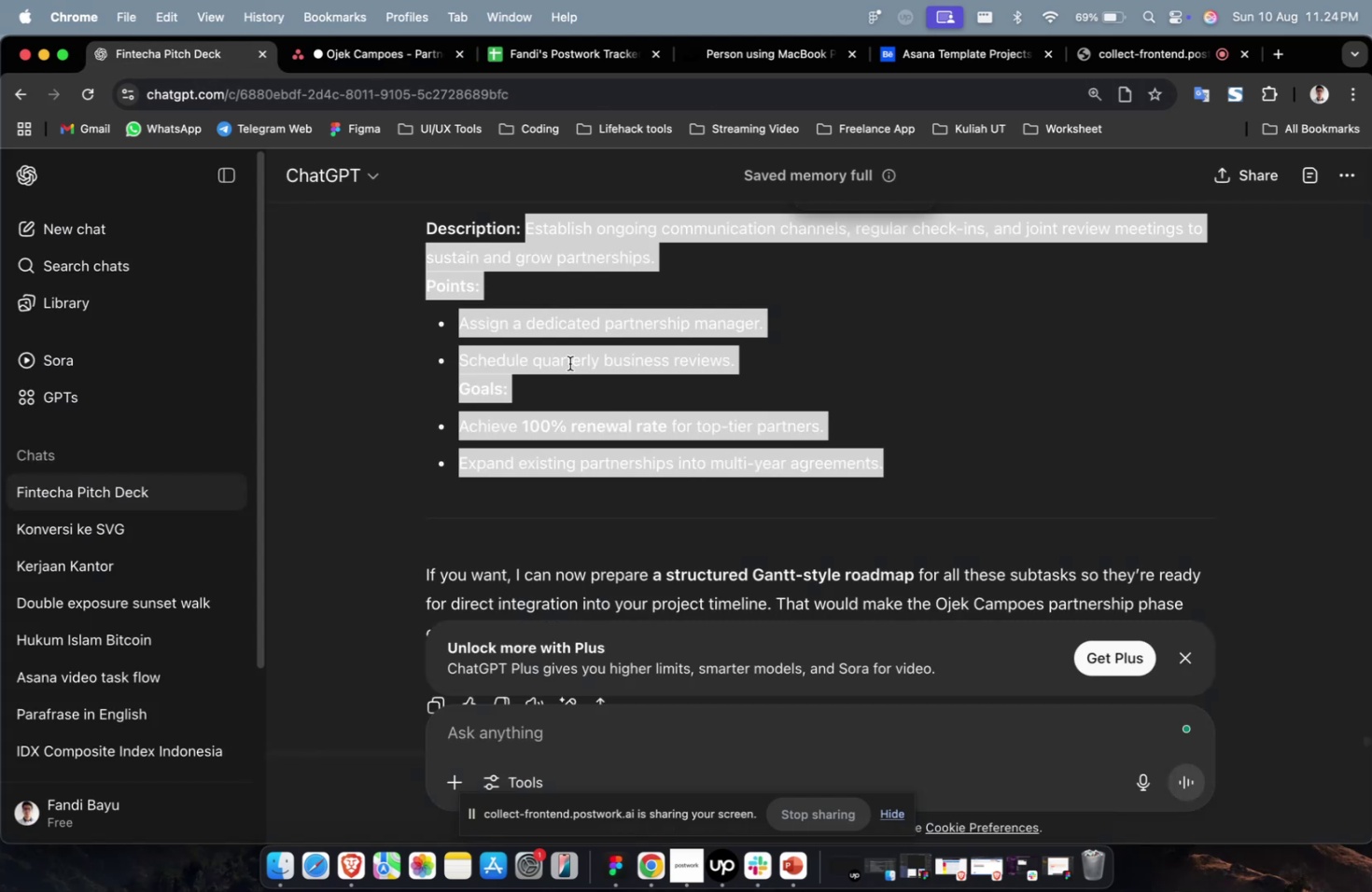 
scroll: coordinate [830, 481], scroll_direction: up, amount: 13.0
 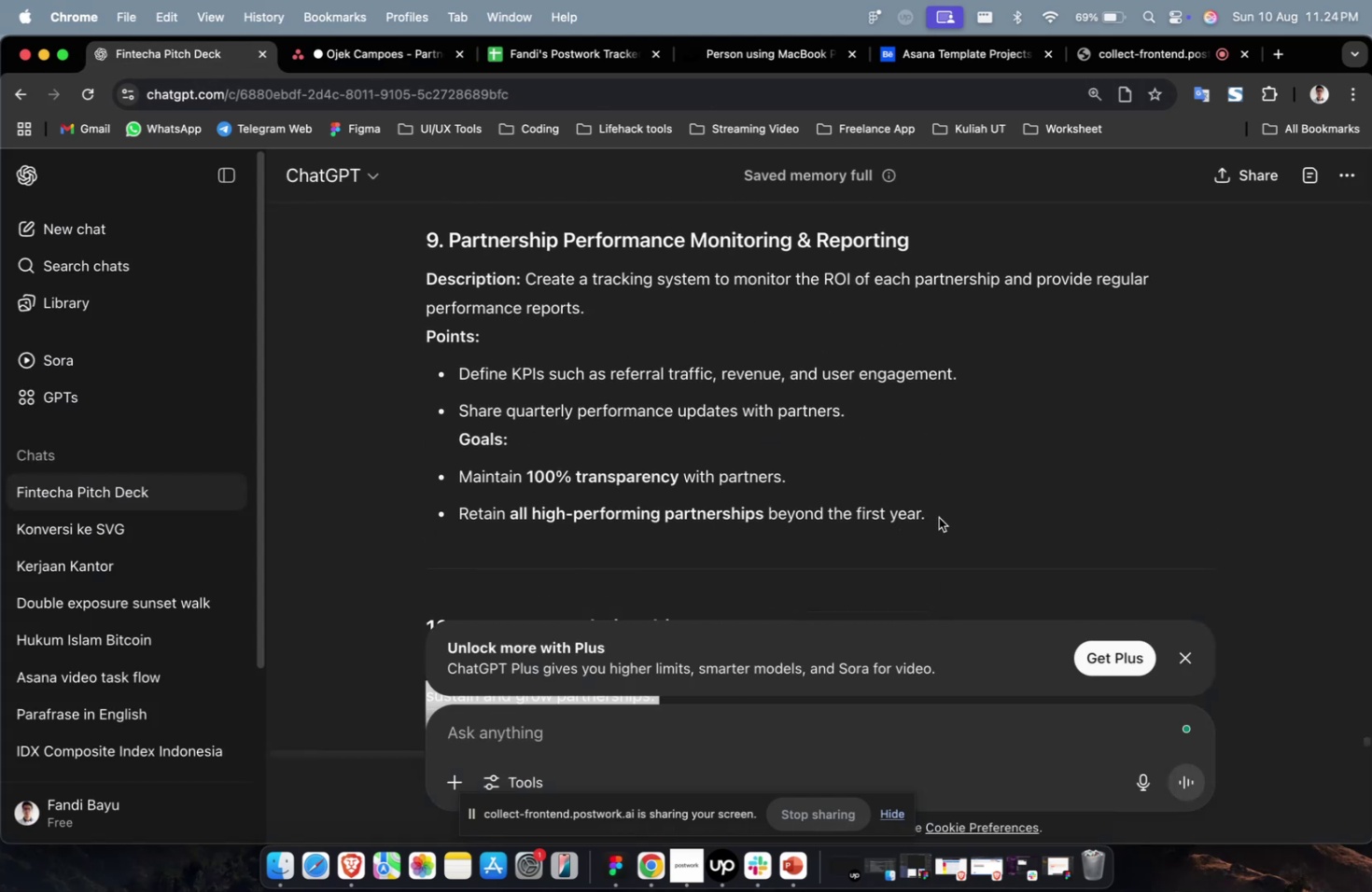 
left_click_drag(start_coordinate=[939, 517], to_coordinate=[526, 291])
 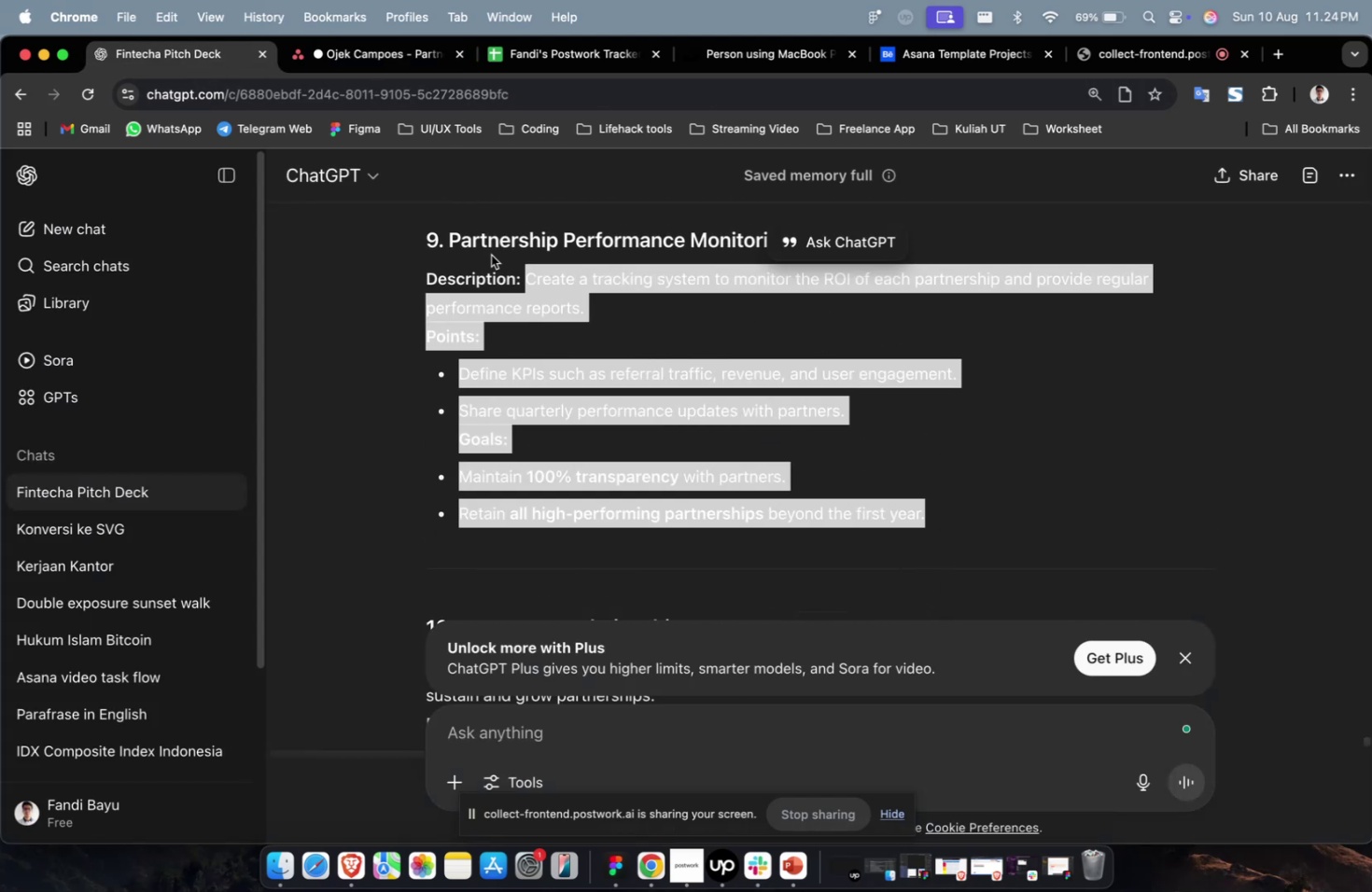 
key(Meta+C)
 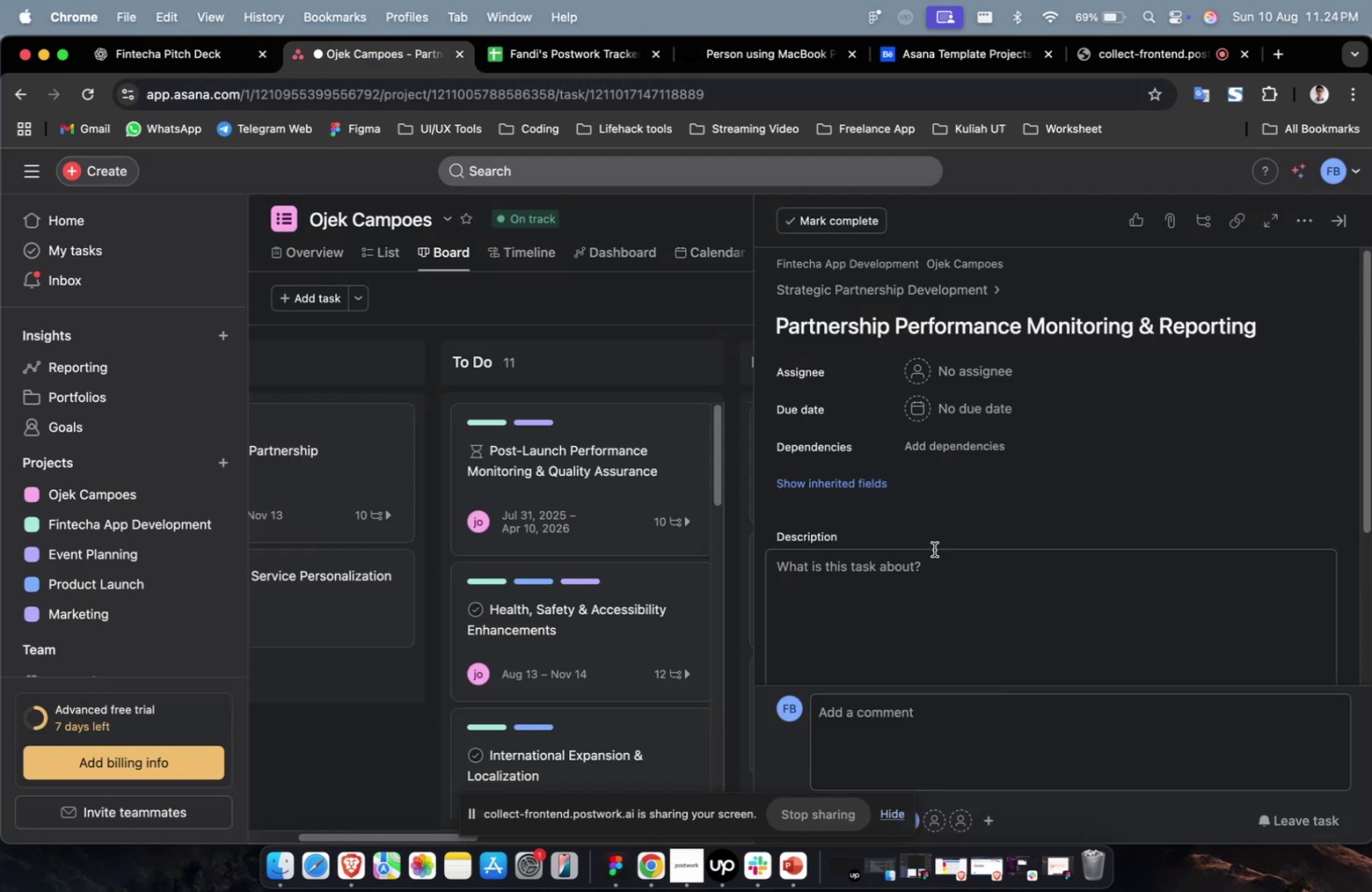 
left_click([937, 563])
 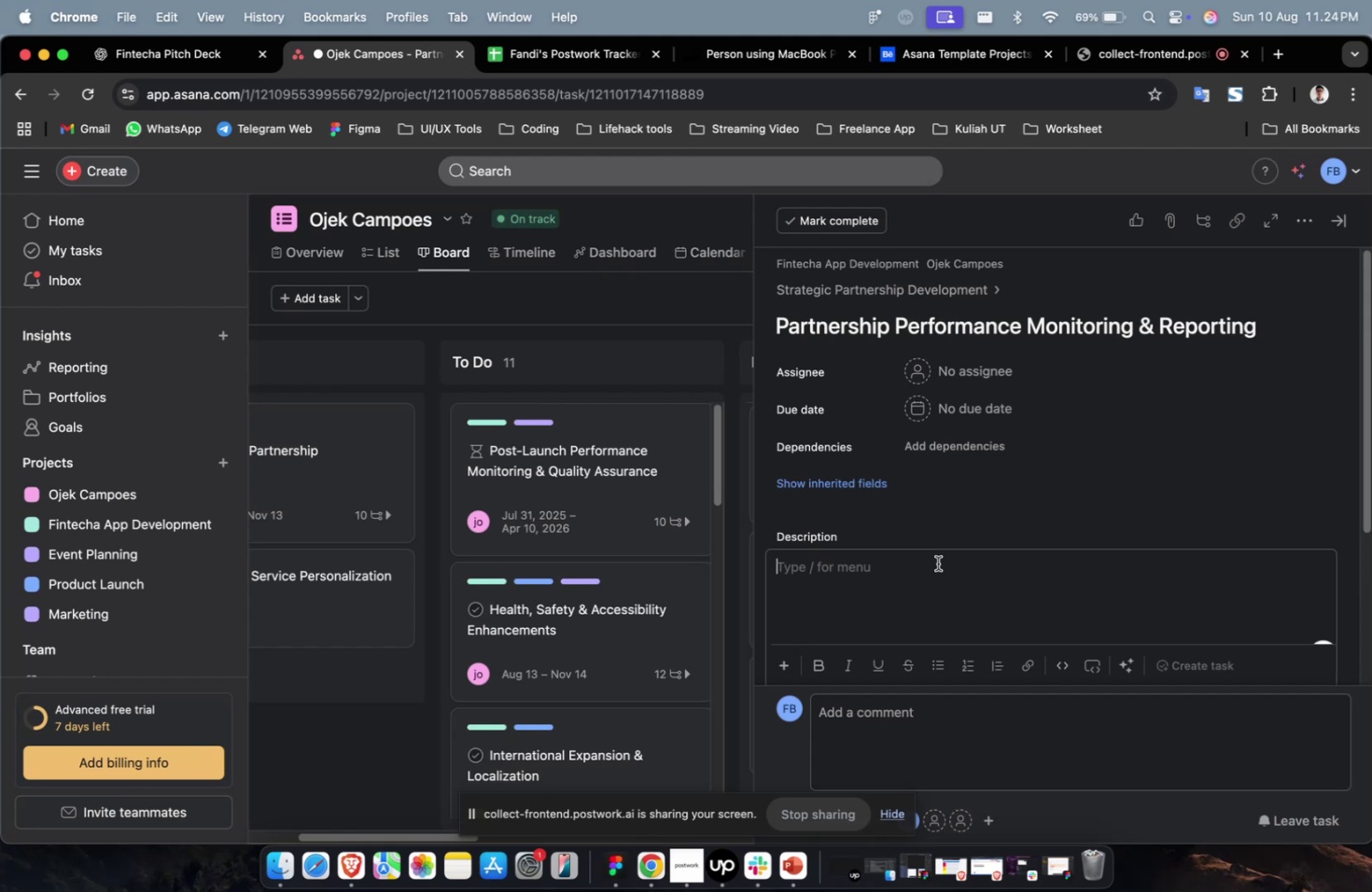 
key(Meta+V)
 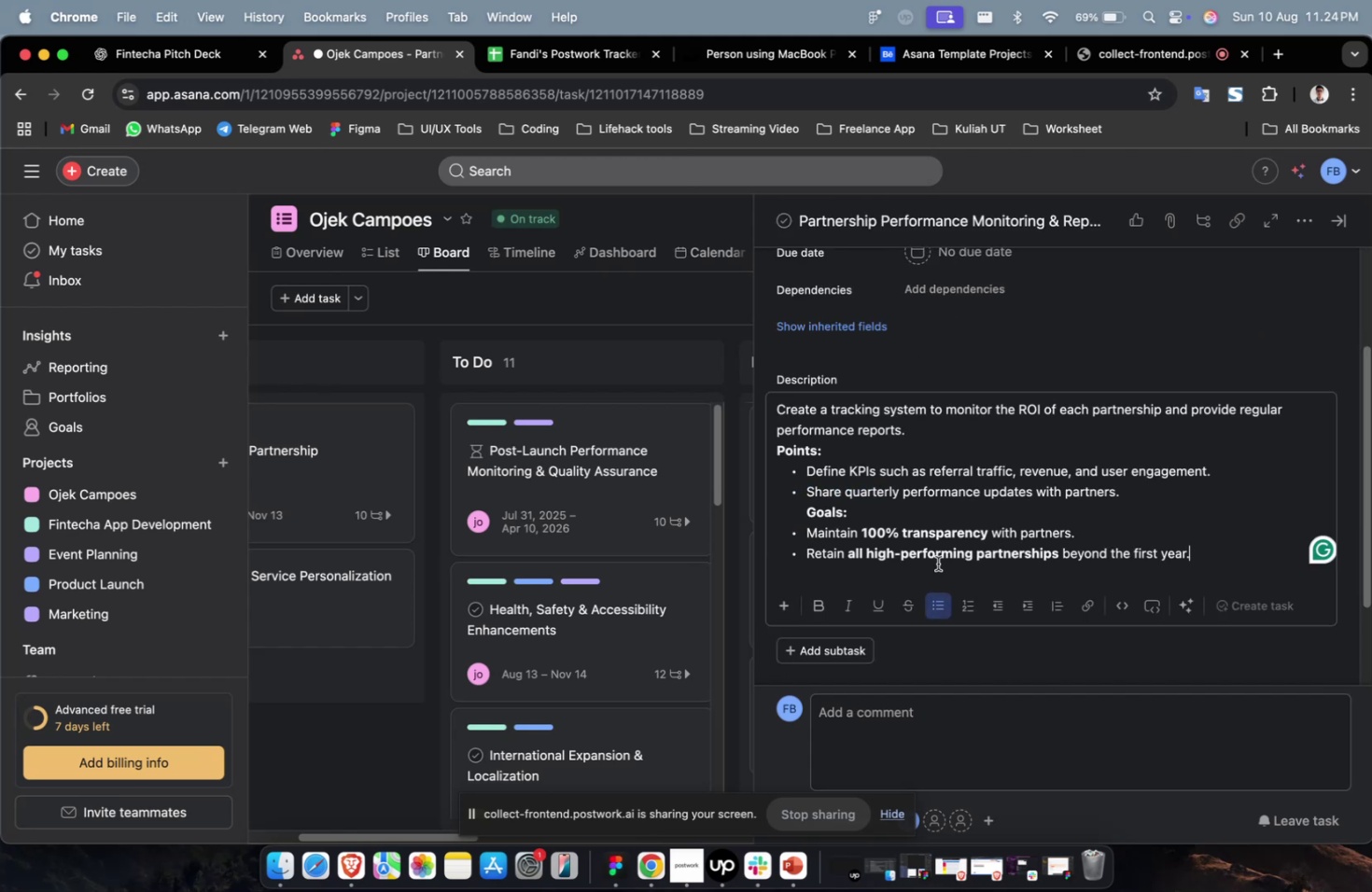 
scroll: coordinate [937, 563], scroll_direction: up, amount: 13.0
 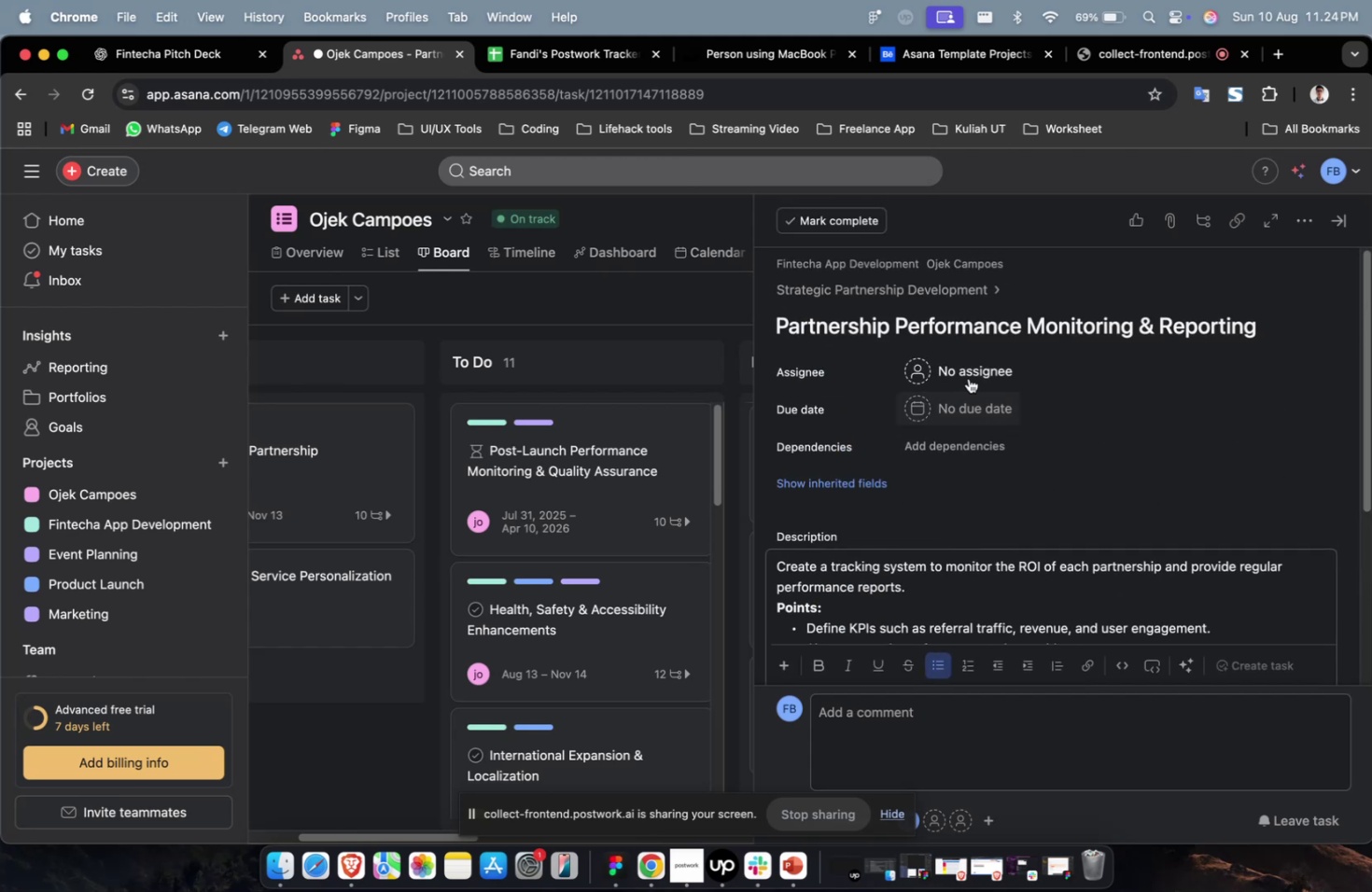 
left_click([968, 378])
 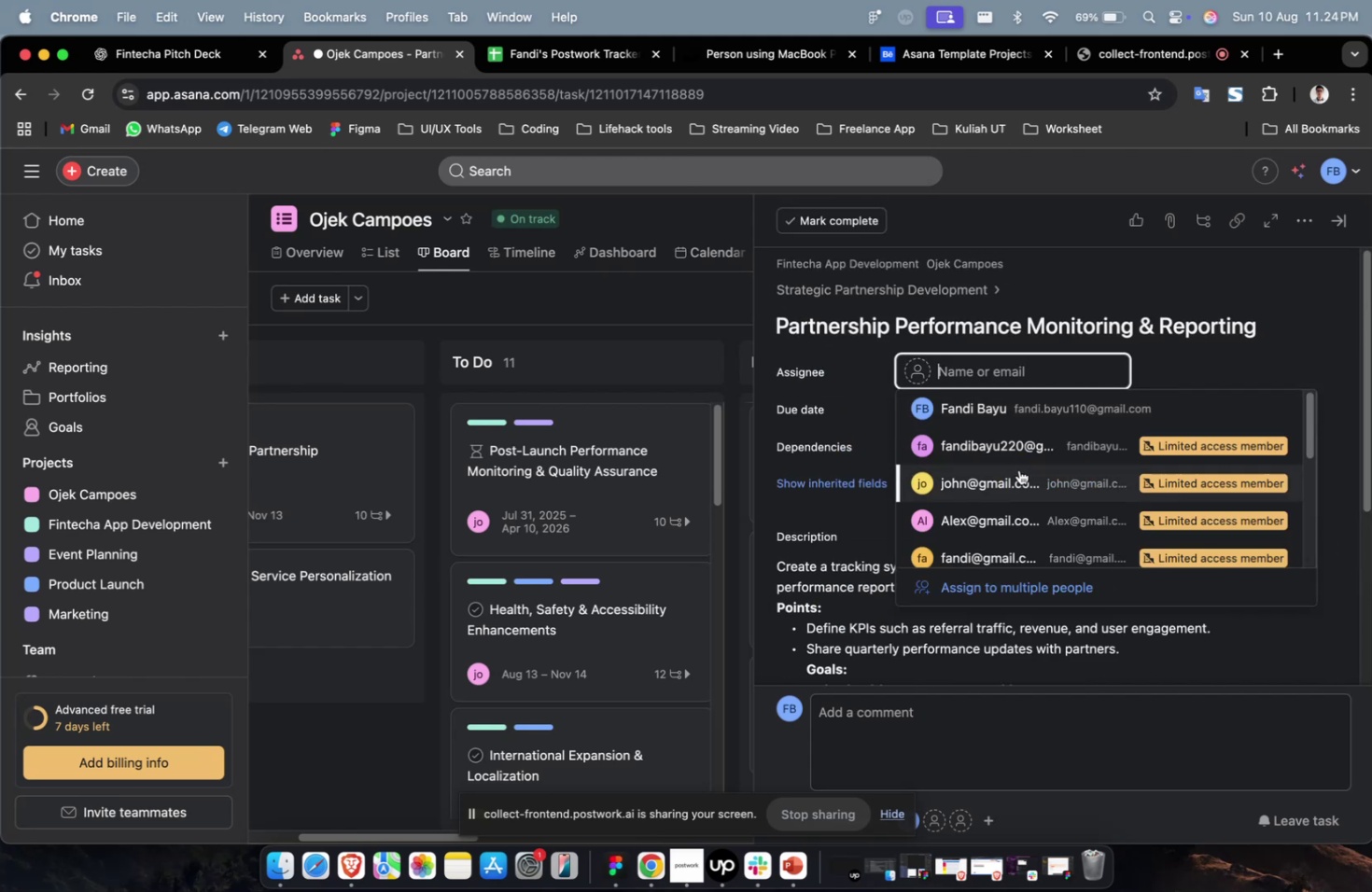 
double_click([1019, 469])
 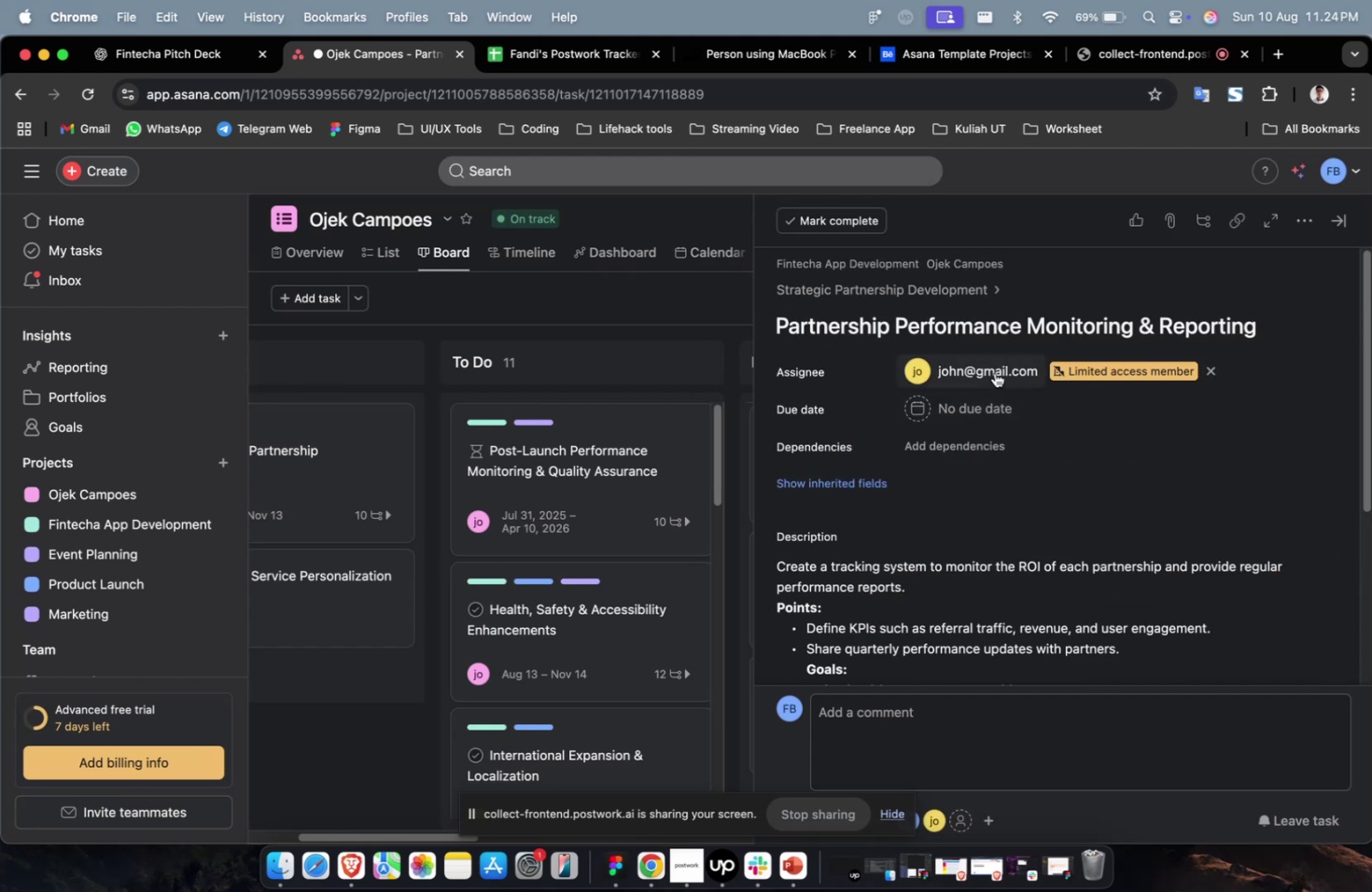 
triple_click([994, 372])
 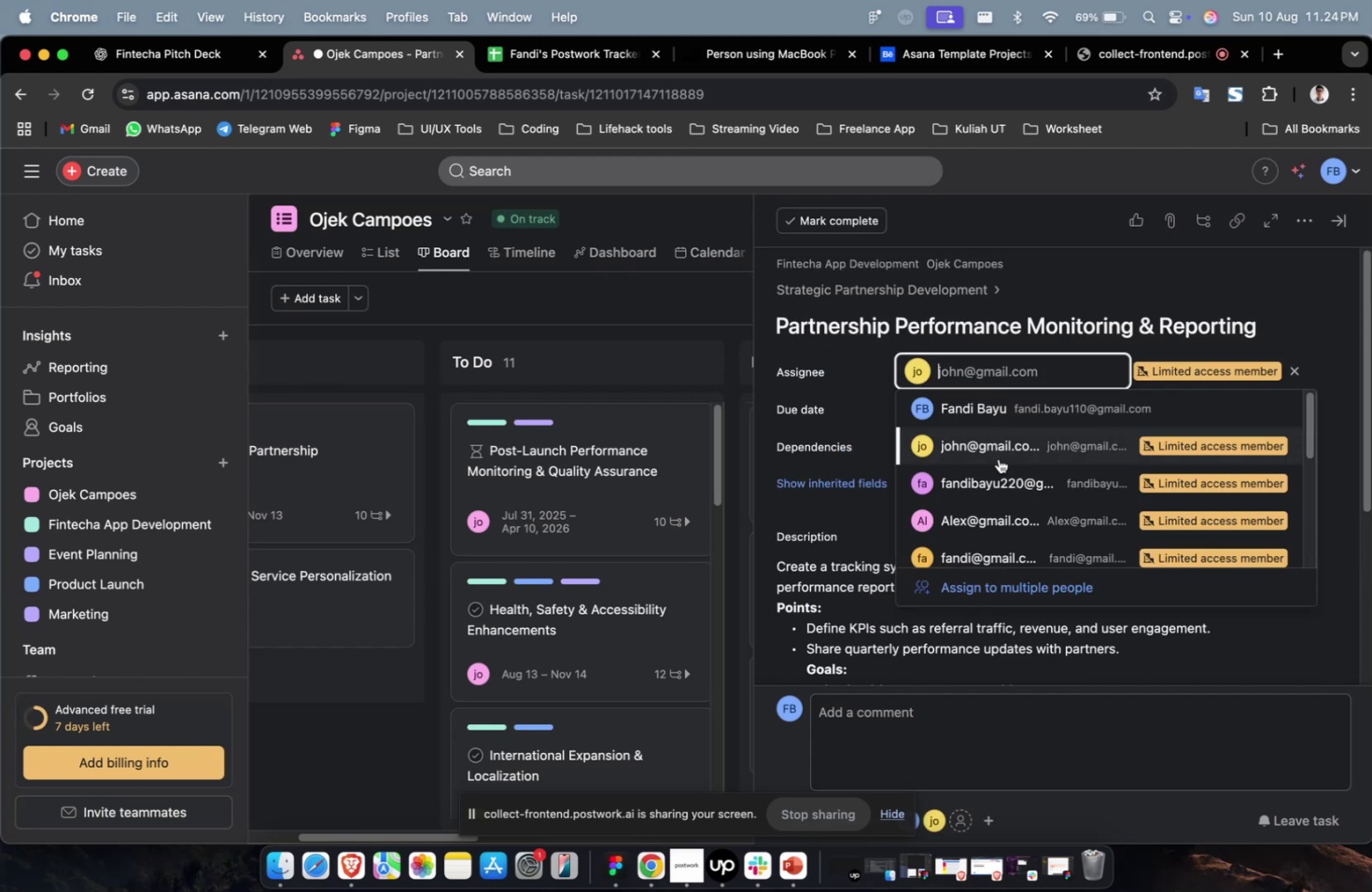 
scroll: coordinate [998, 458], scroll_direction: down, amount: 4.0
 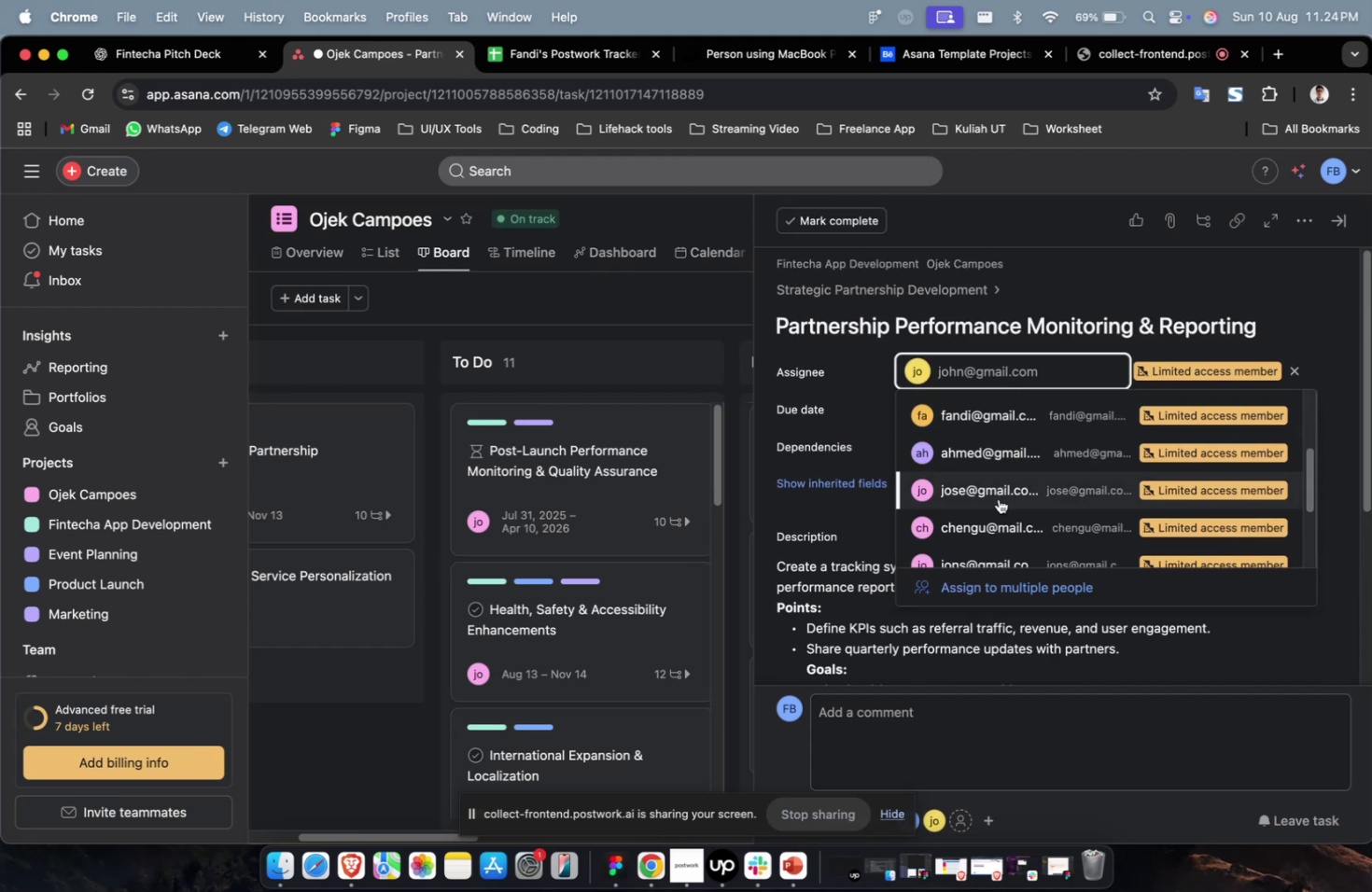 
left_click([998, 498])
 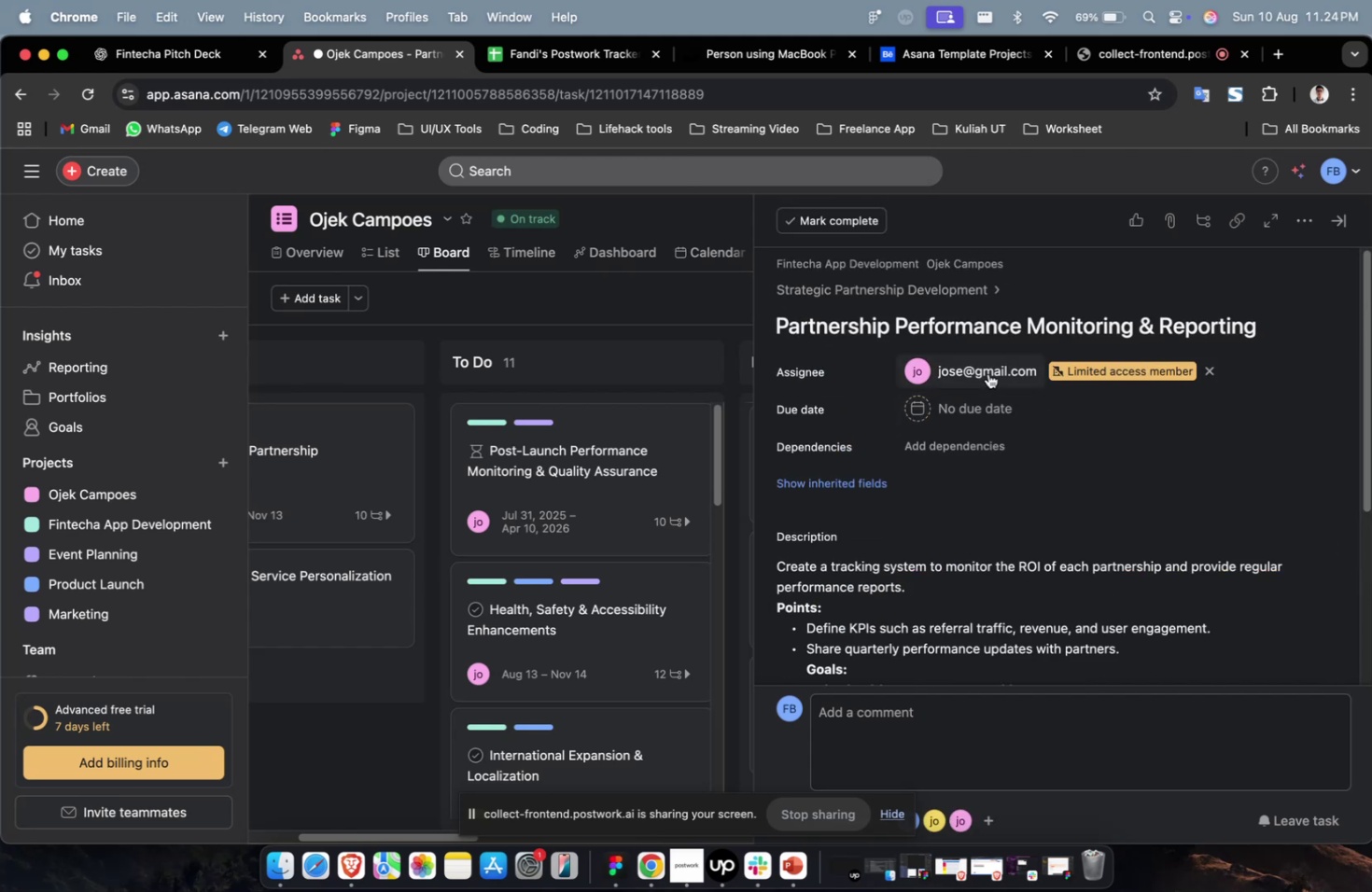 
double_click([987, 373])
 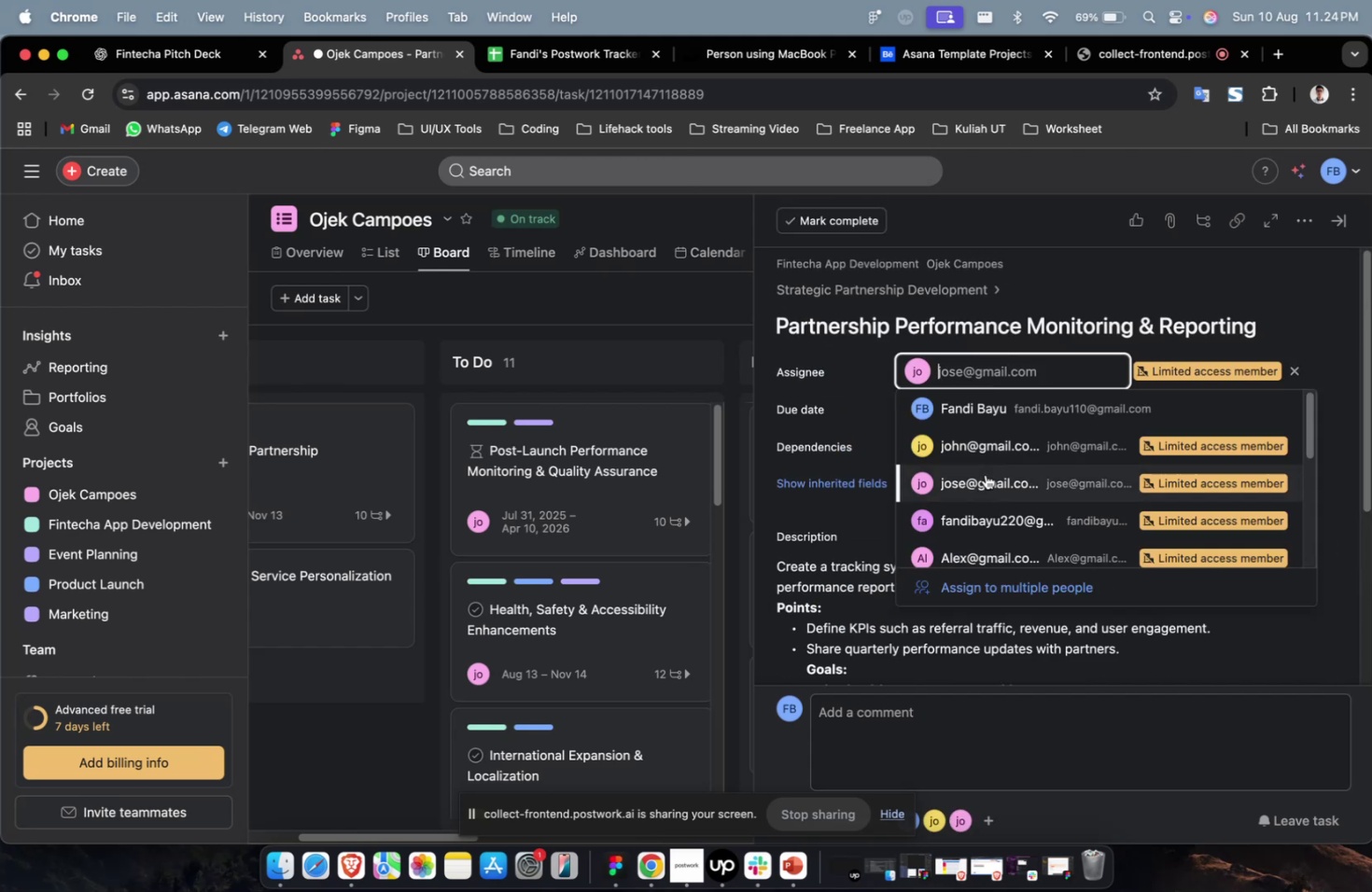 
scroll: coordinate [985, 480], scroll_direction: down, amount: 9.0
 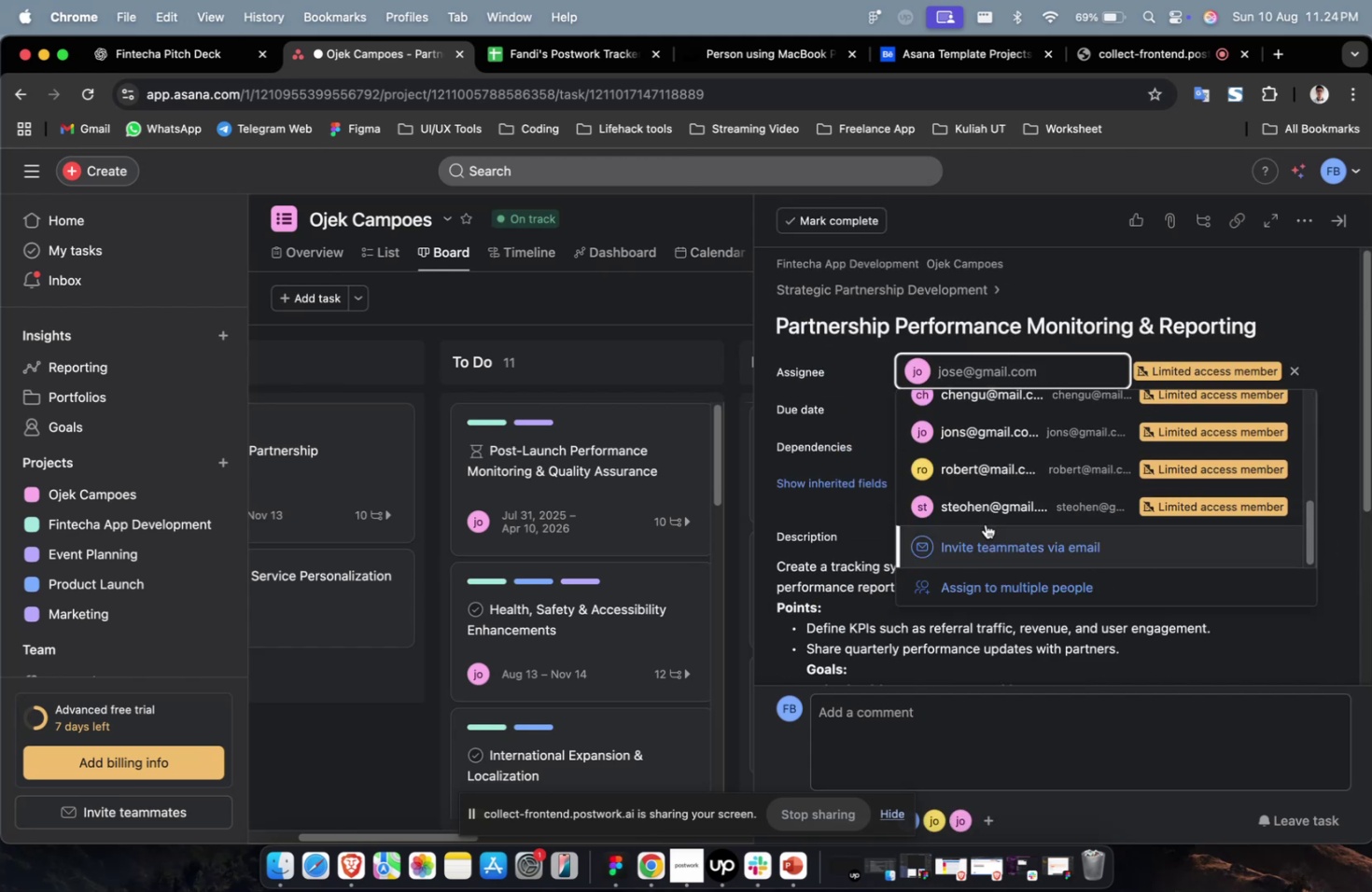 
left_click([985, 523])
 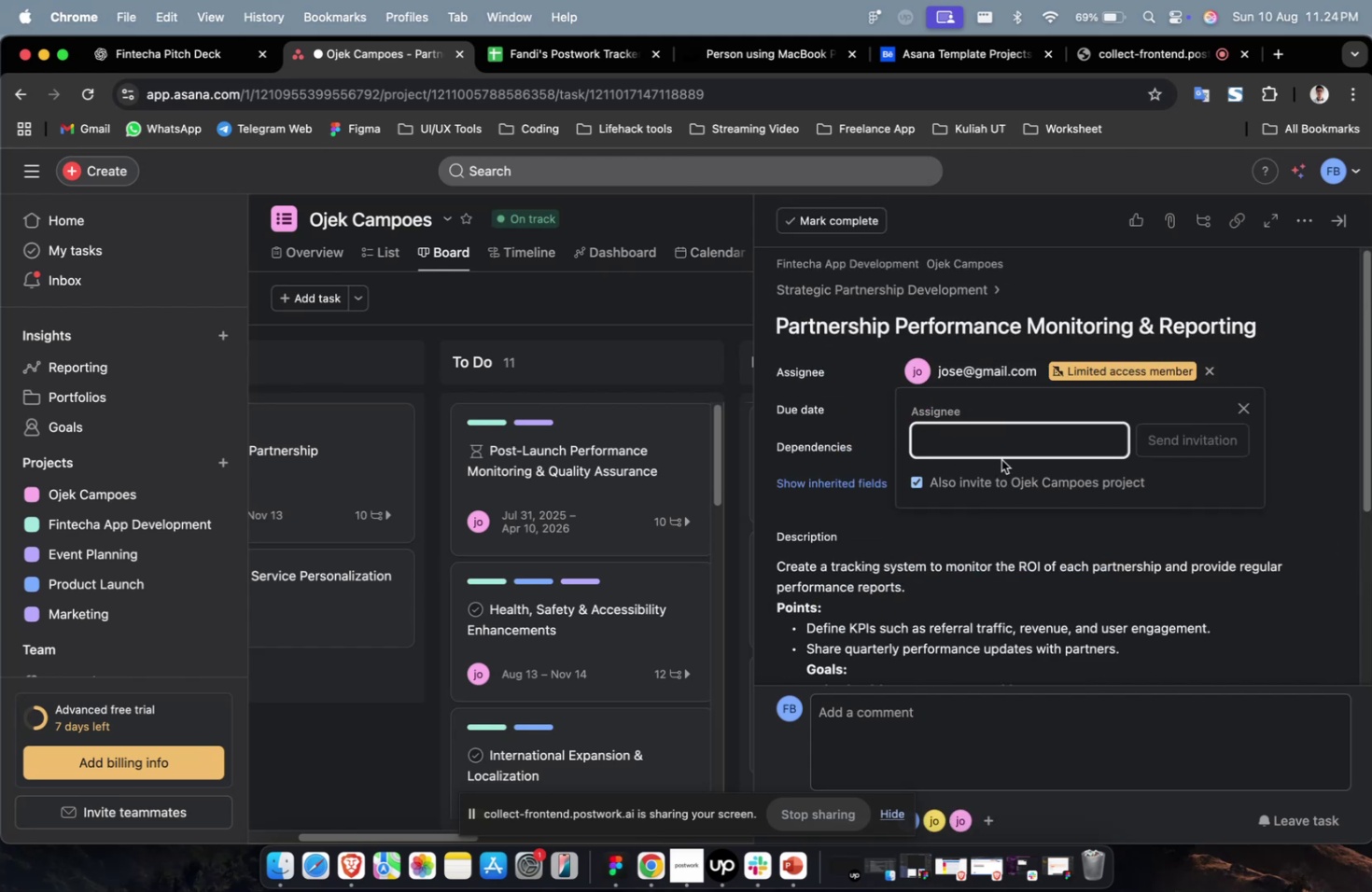 
key(Escape)
 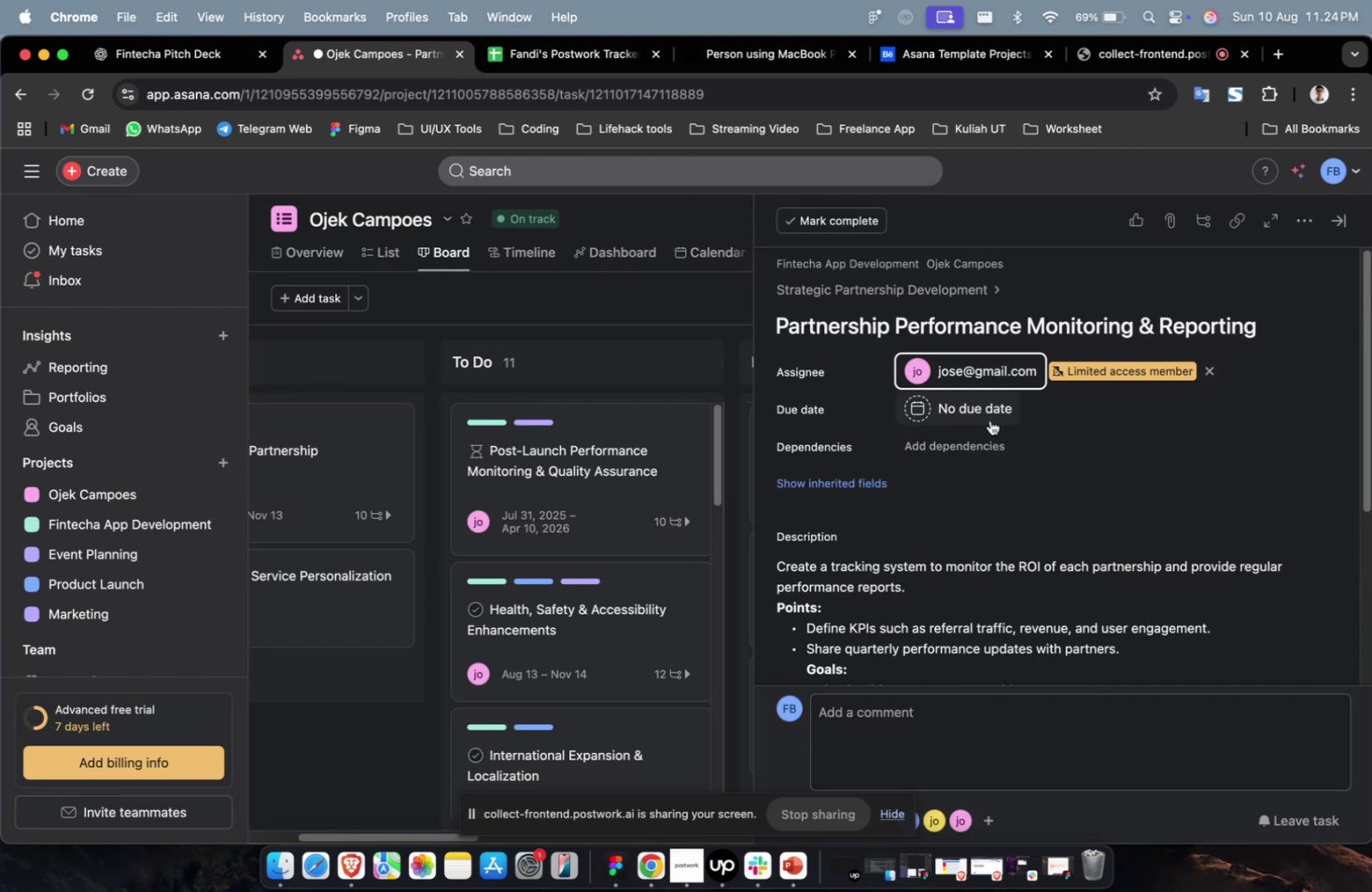 
left_click([989, 420])
 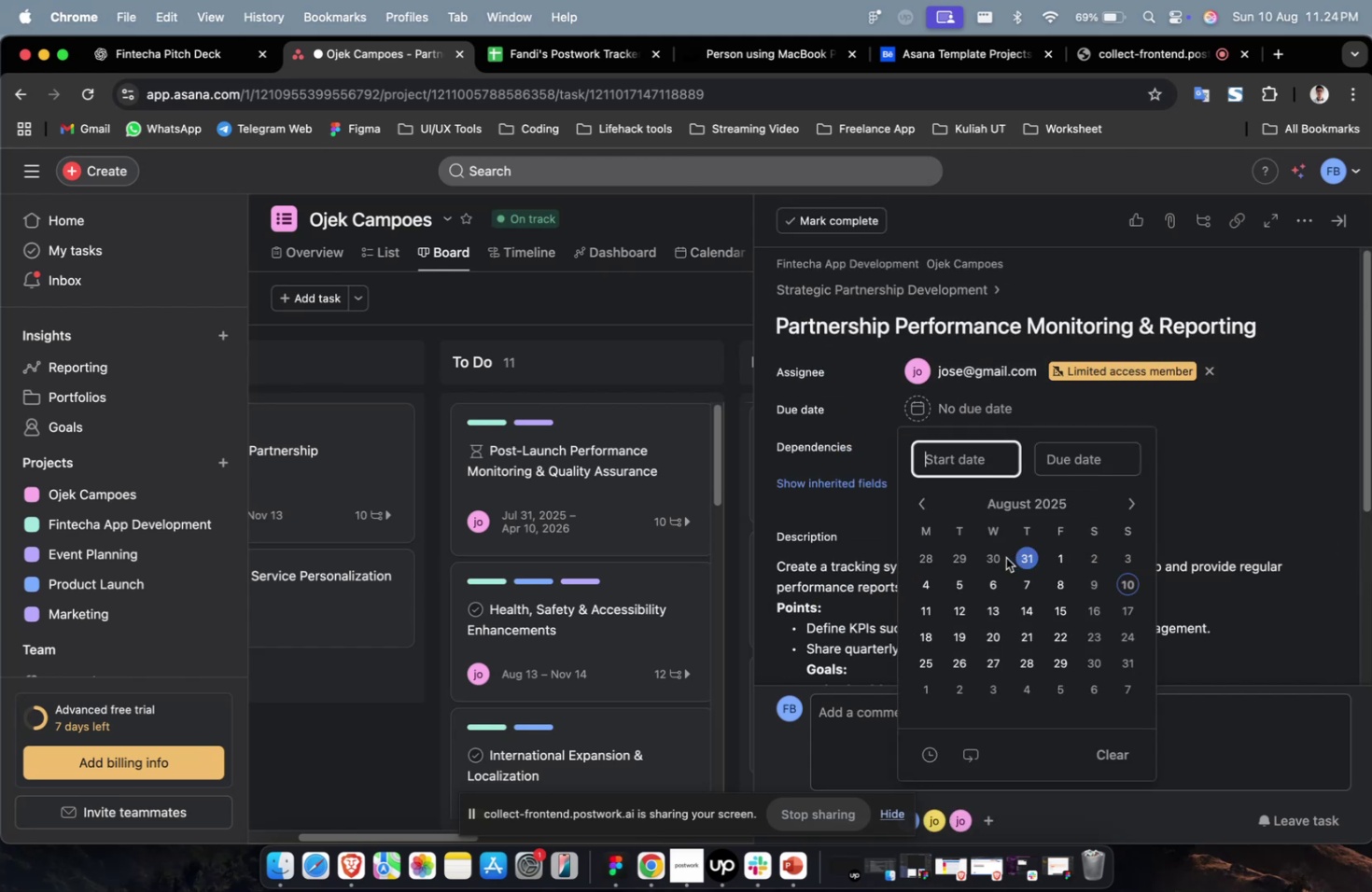 
triple_click([994, 558])
 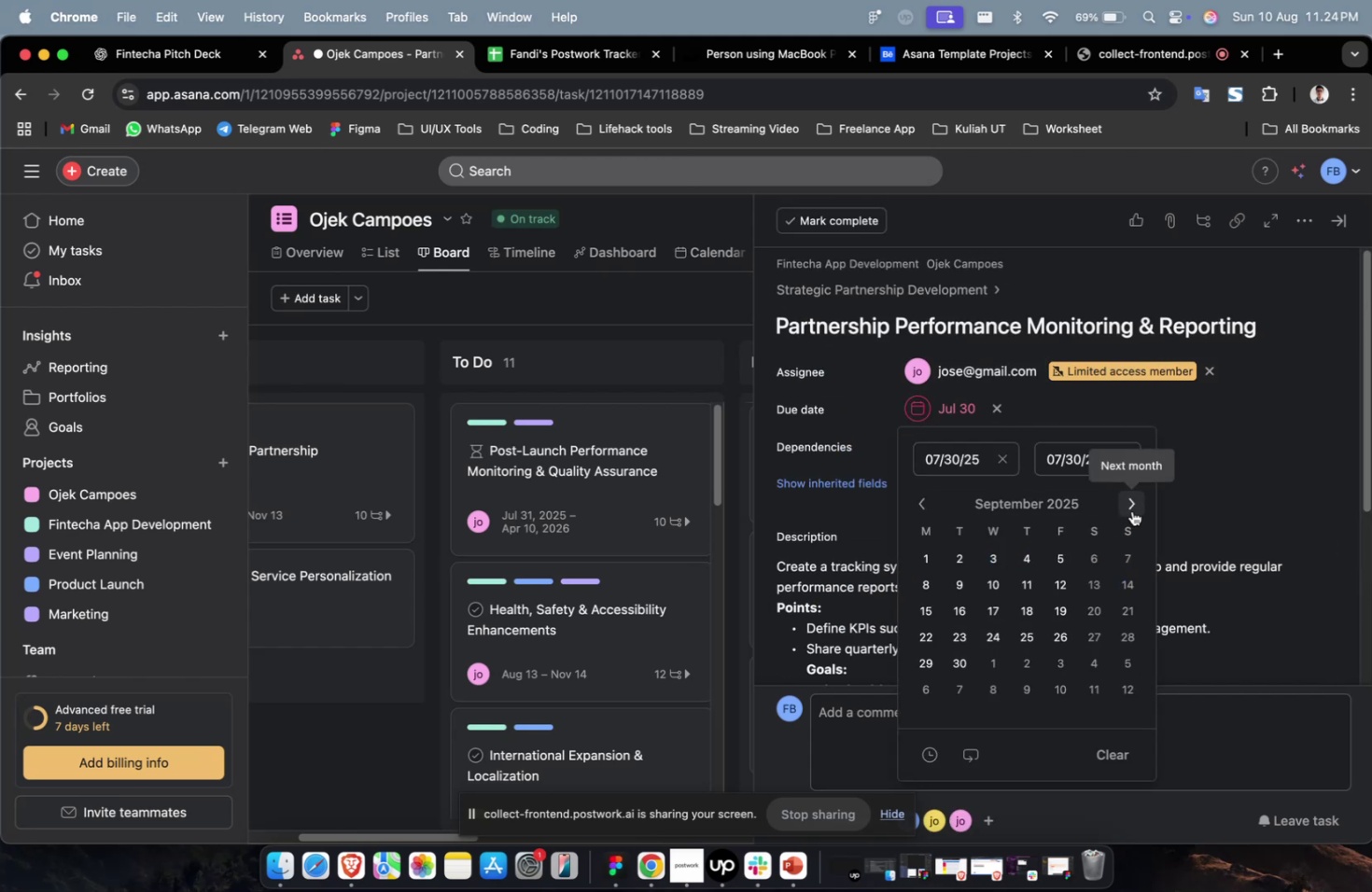 
triple_click([1131, 510])
 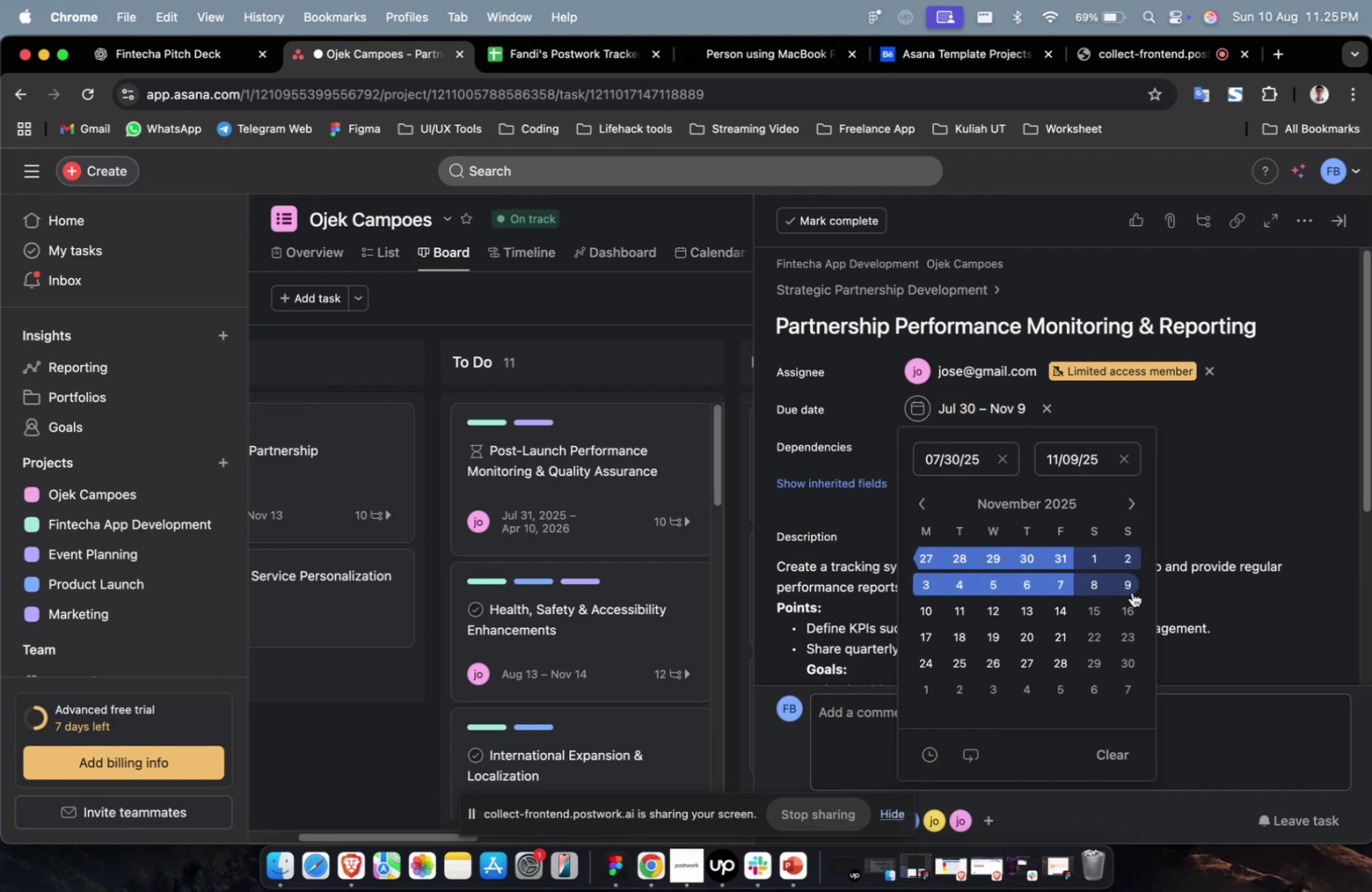 
wait(6.56)
 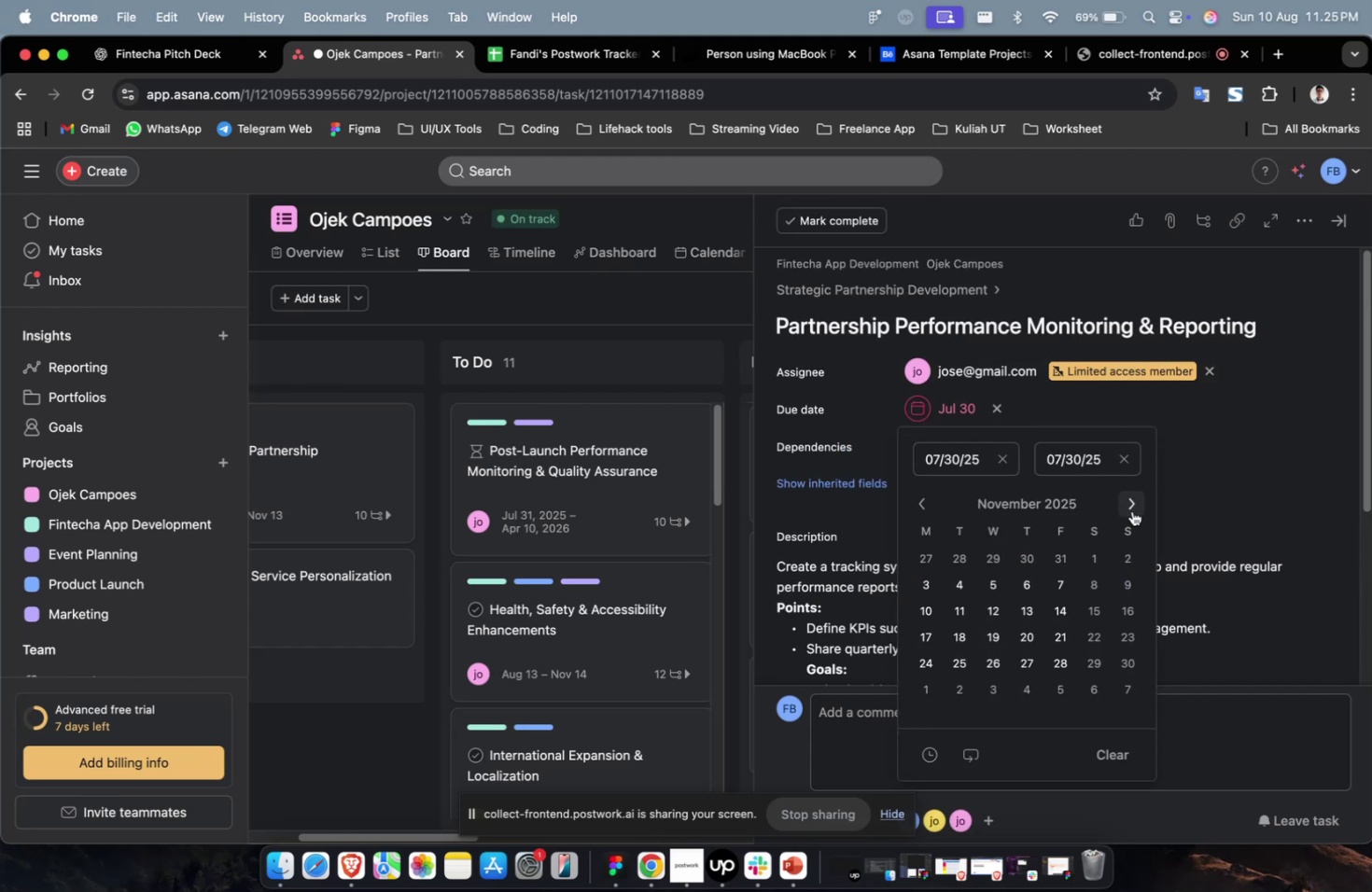 
left_click([1221, 478])
 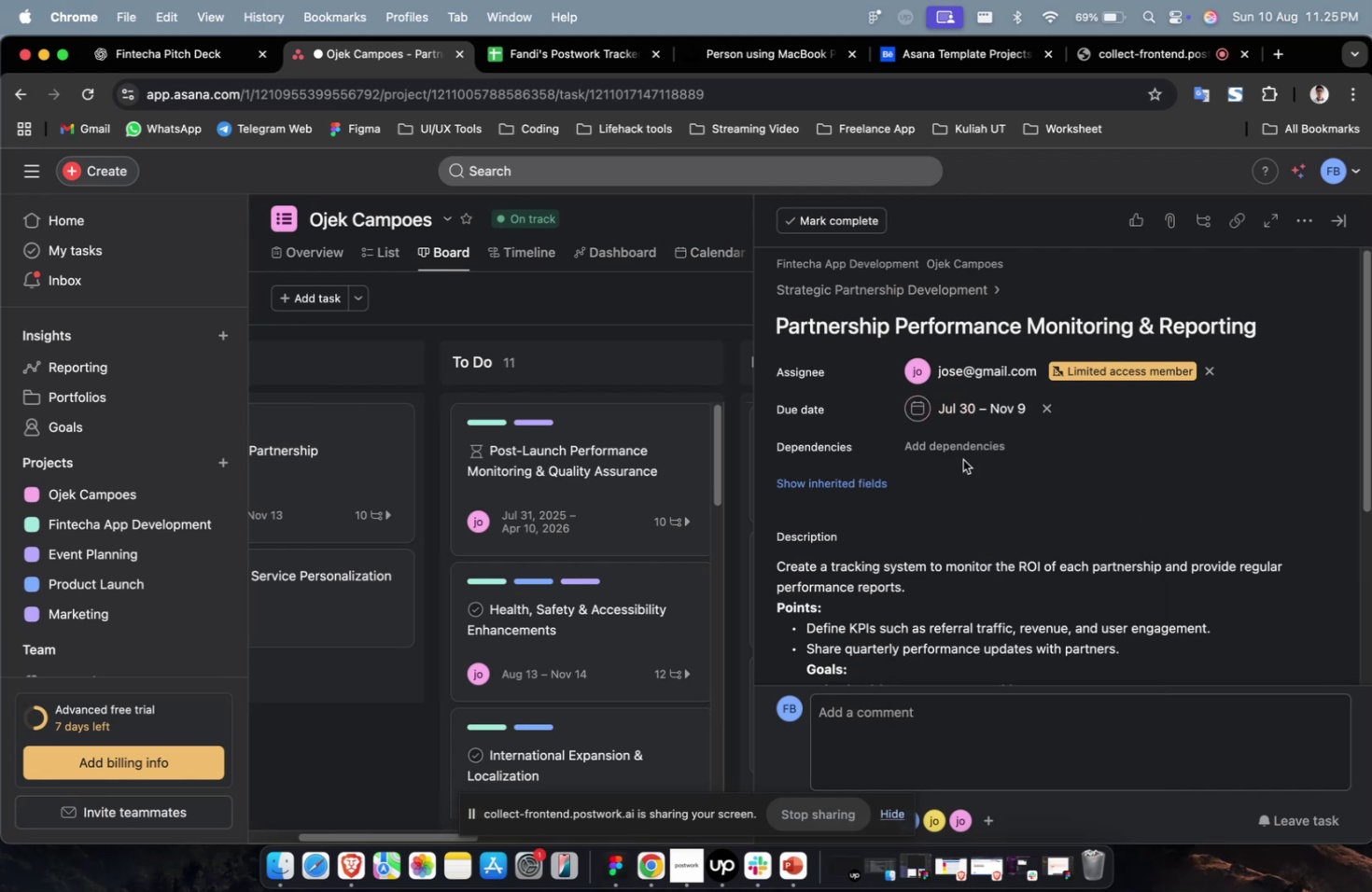 
double_click([962, 459])
 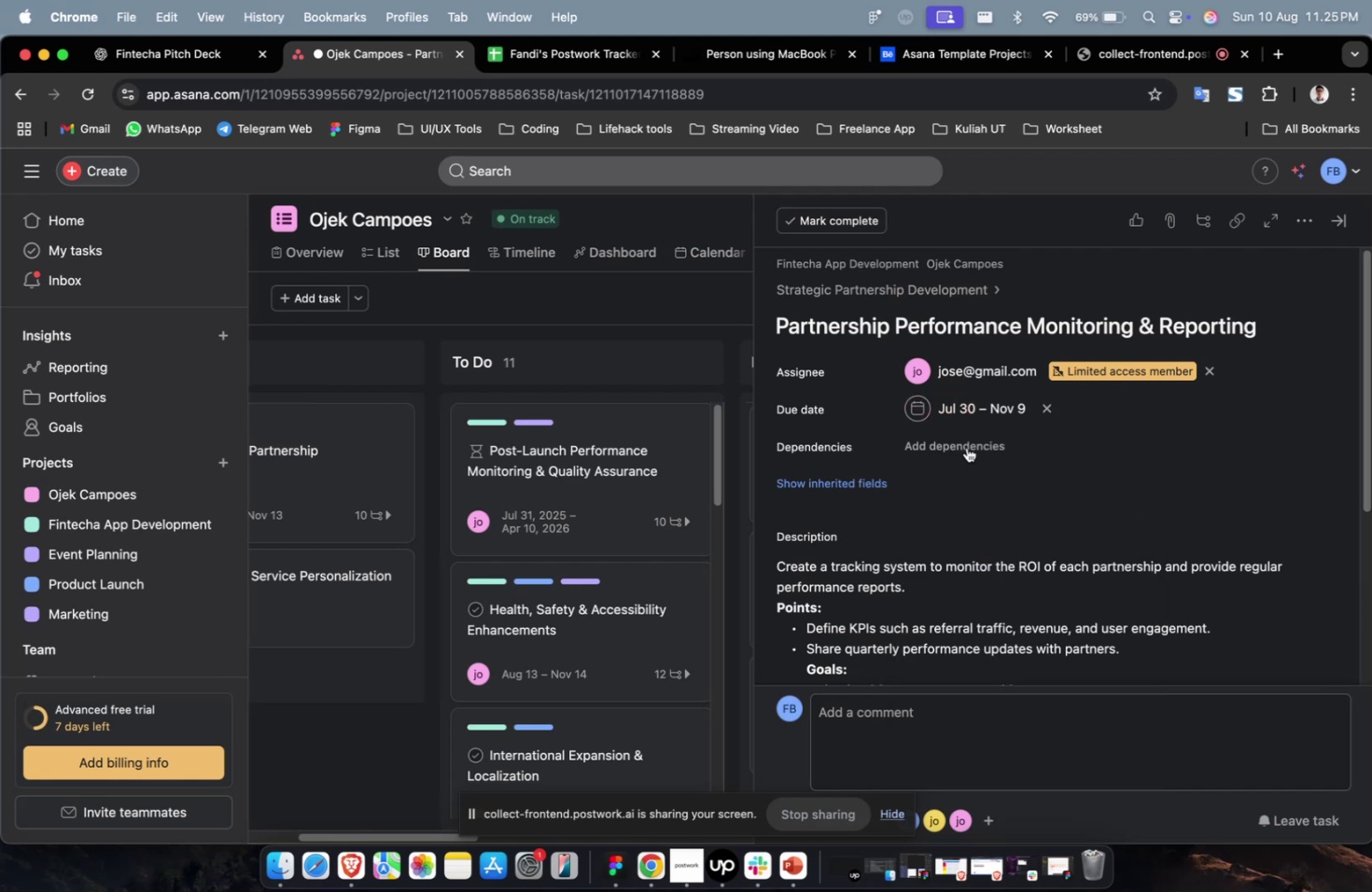 
triple_click([966, 447])
 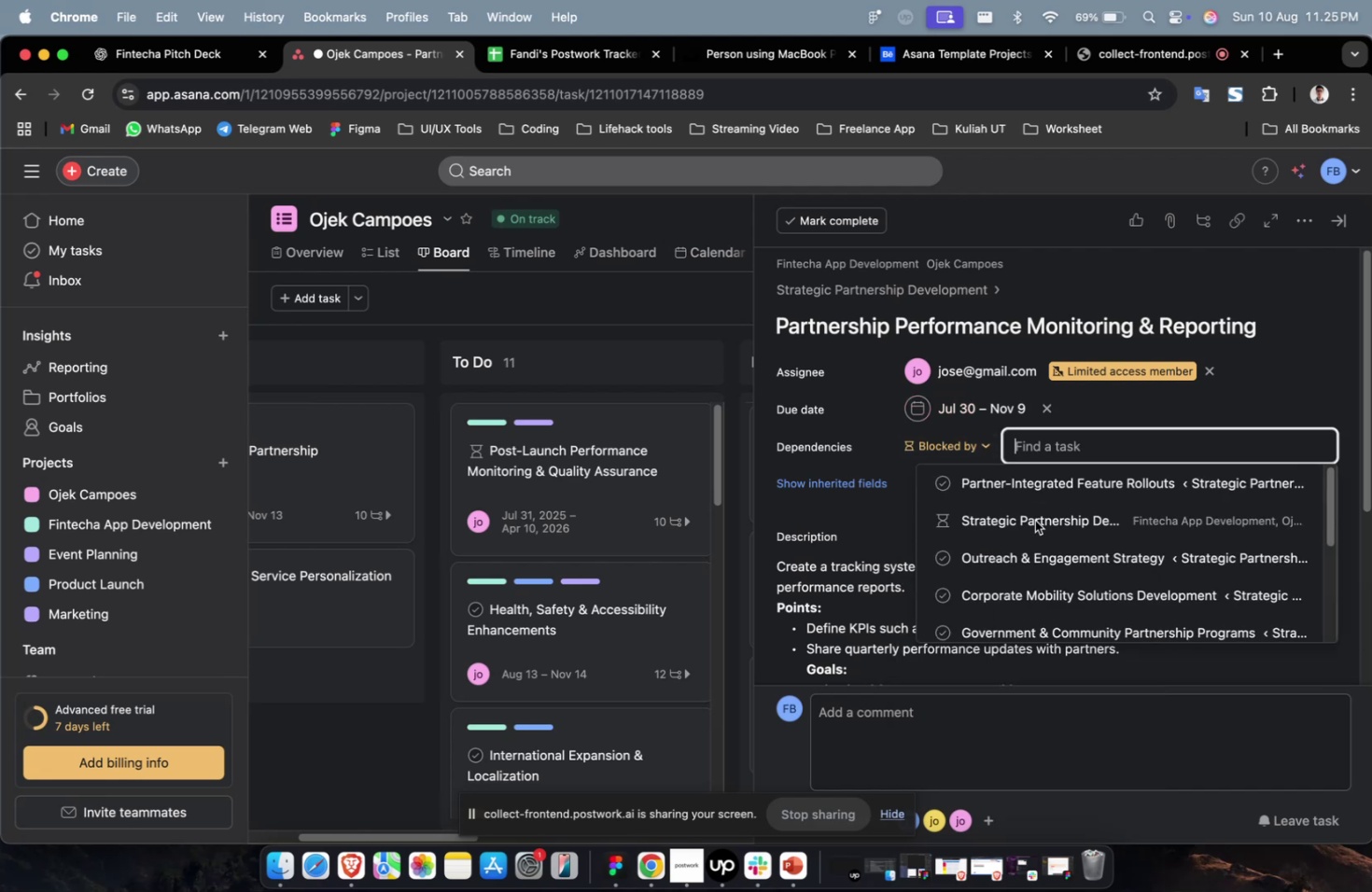 
triple_click([1034, 520])
 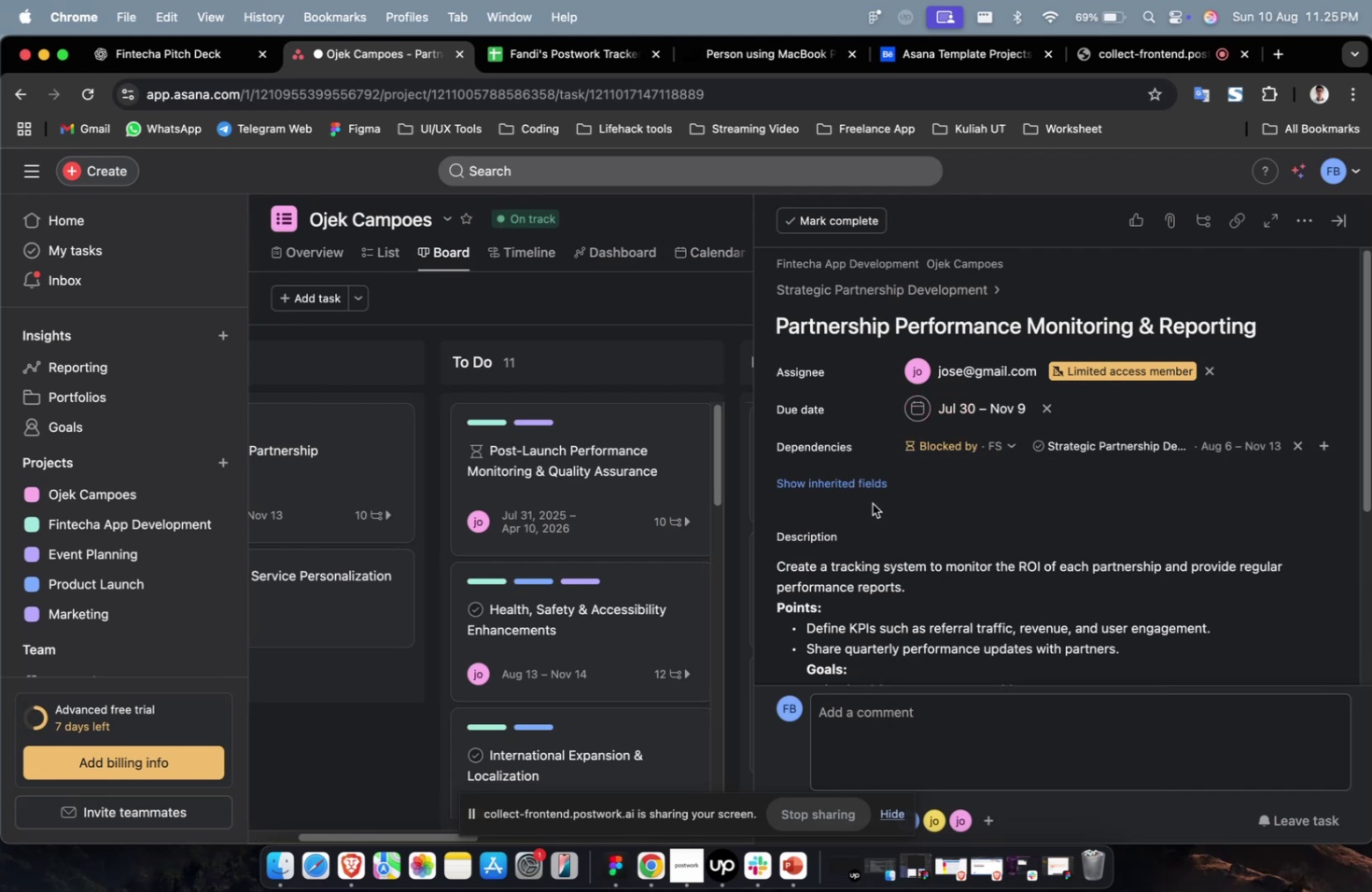 
triple_click([865, 500])
 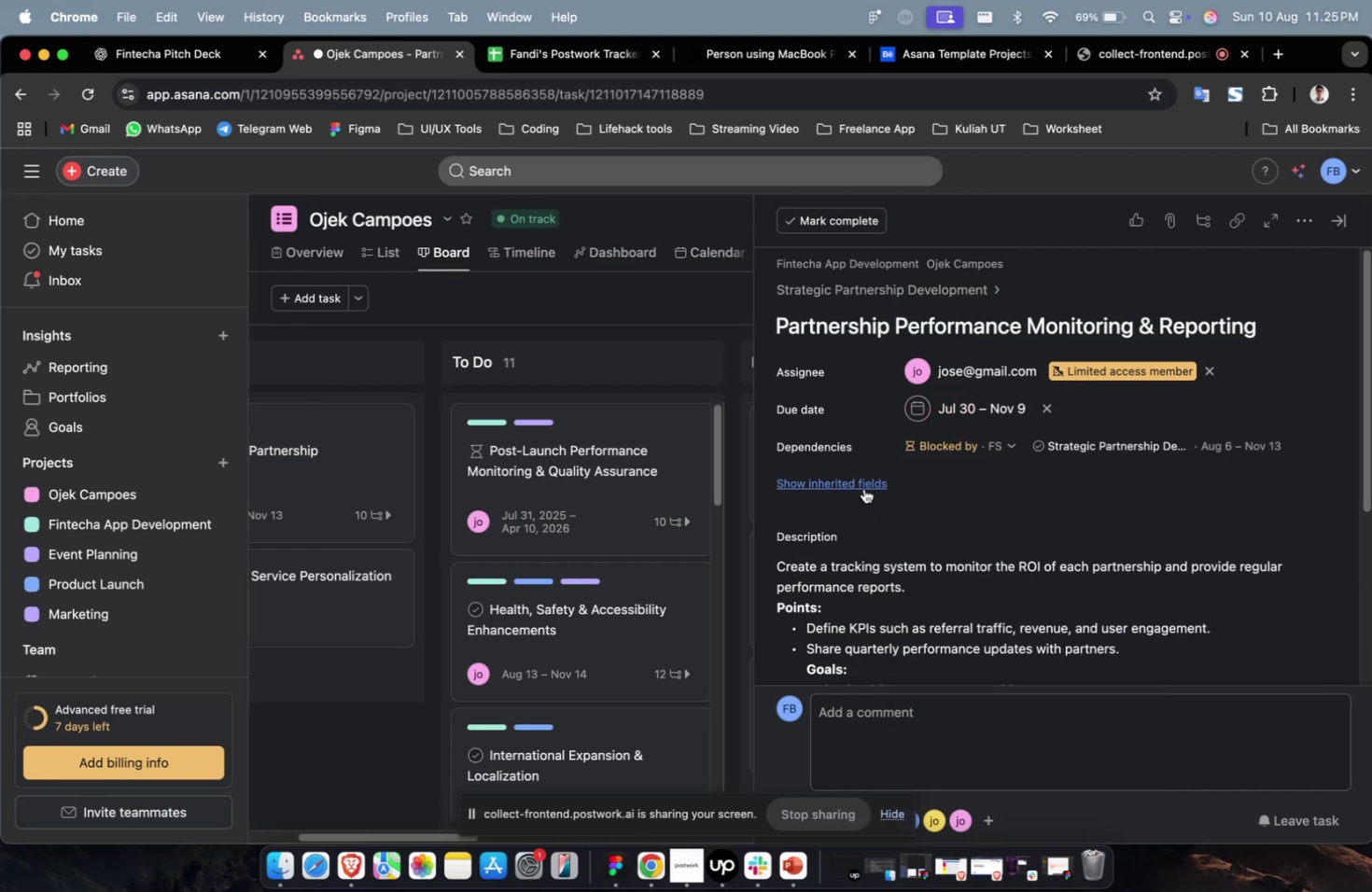 
triple_click([863, 488])
 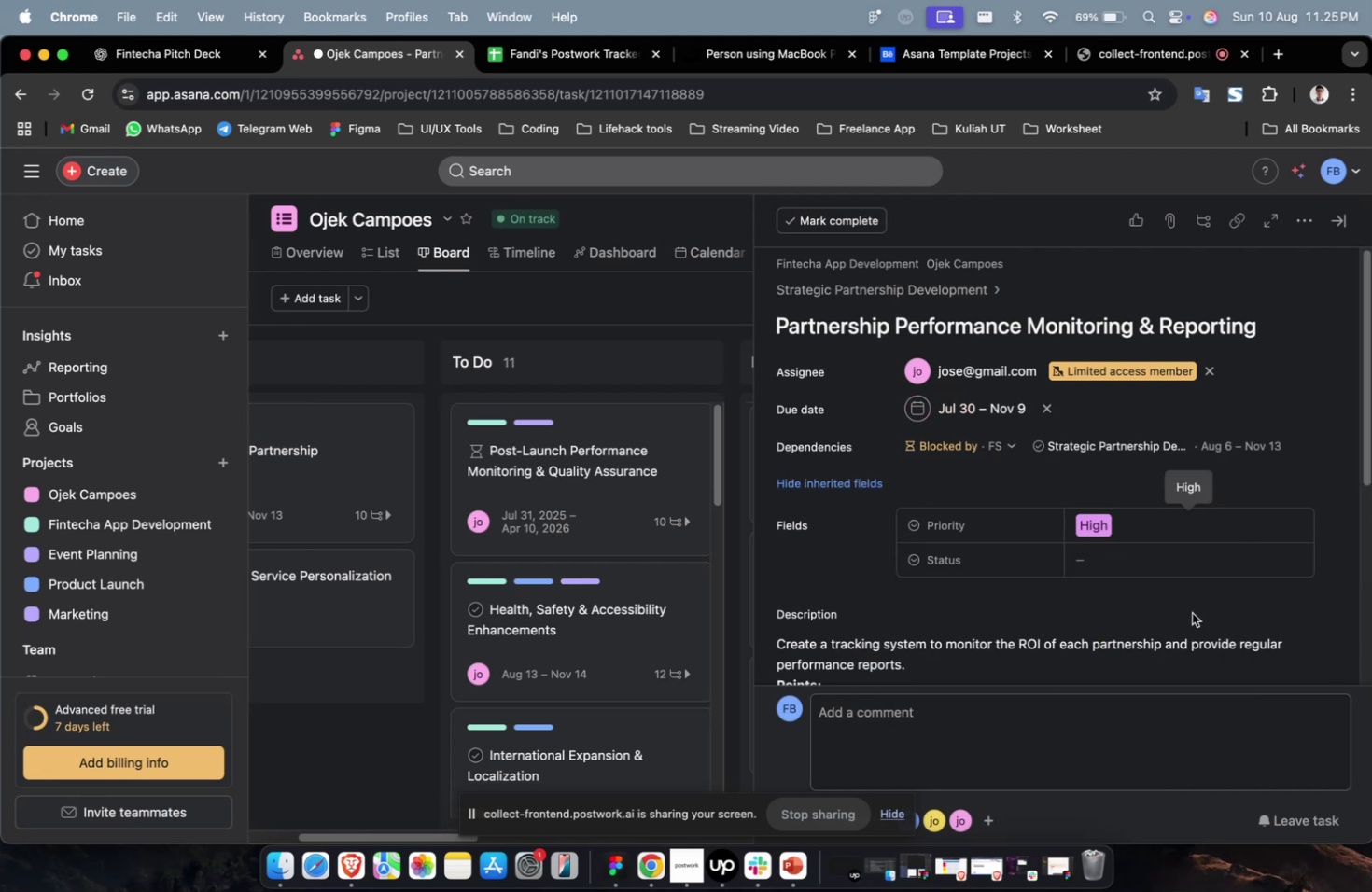 
triple_click([1183, 540])
 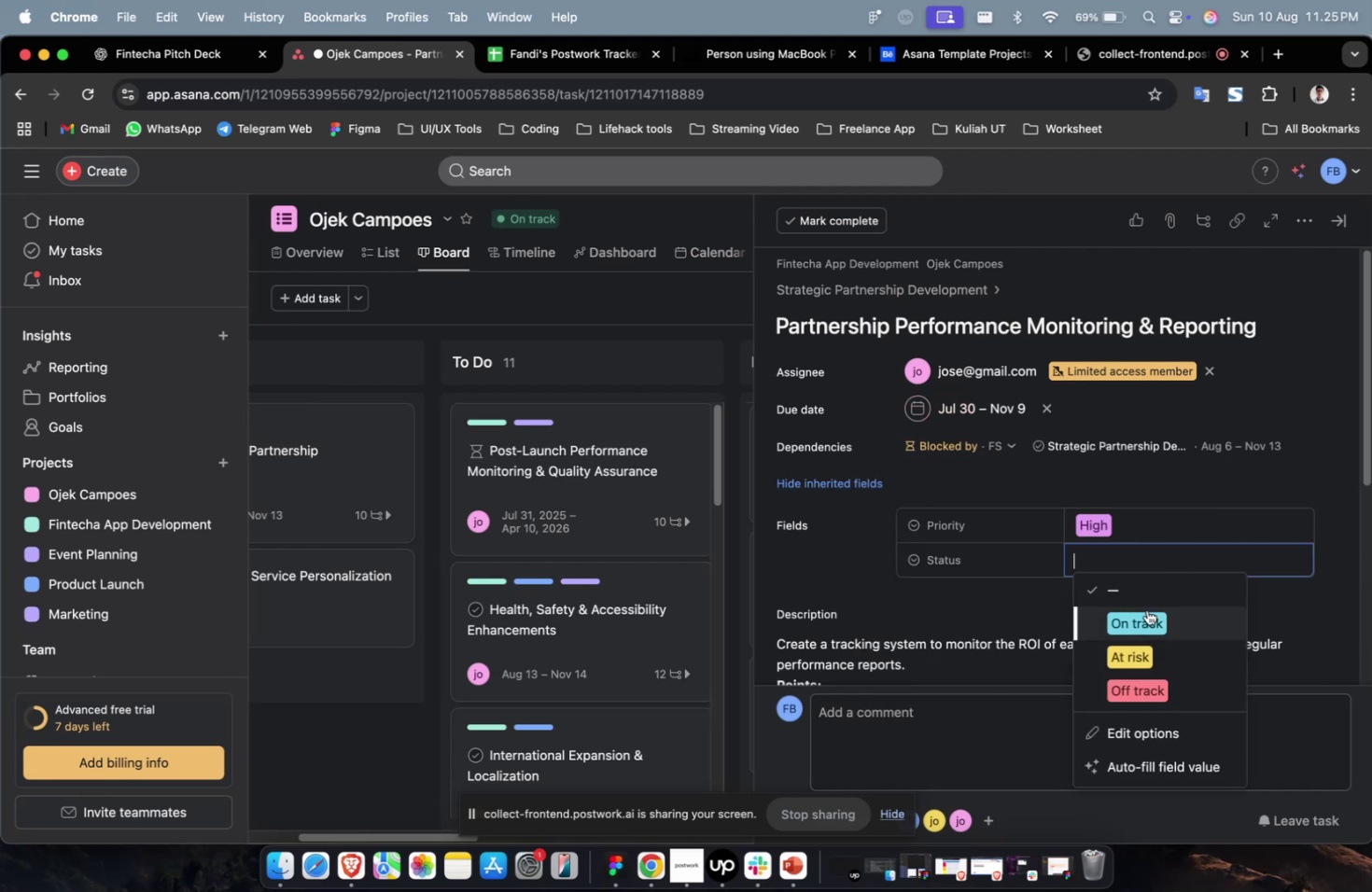 
triple_click([1146, 612])
 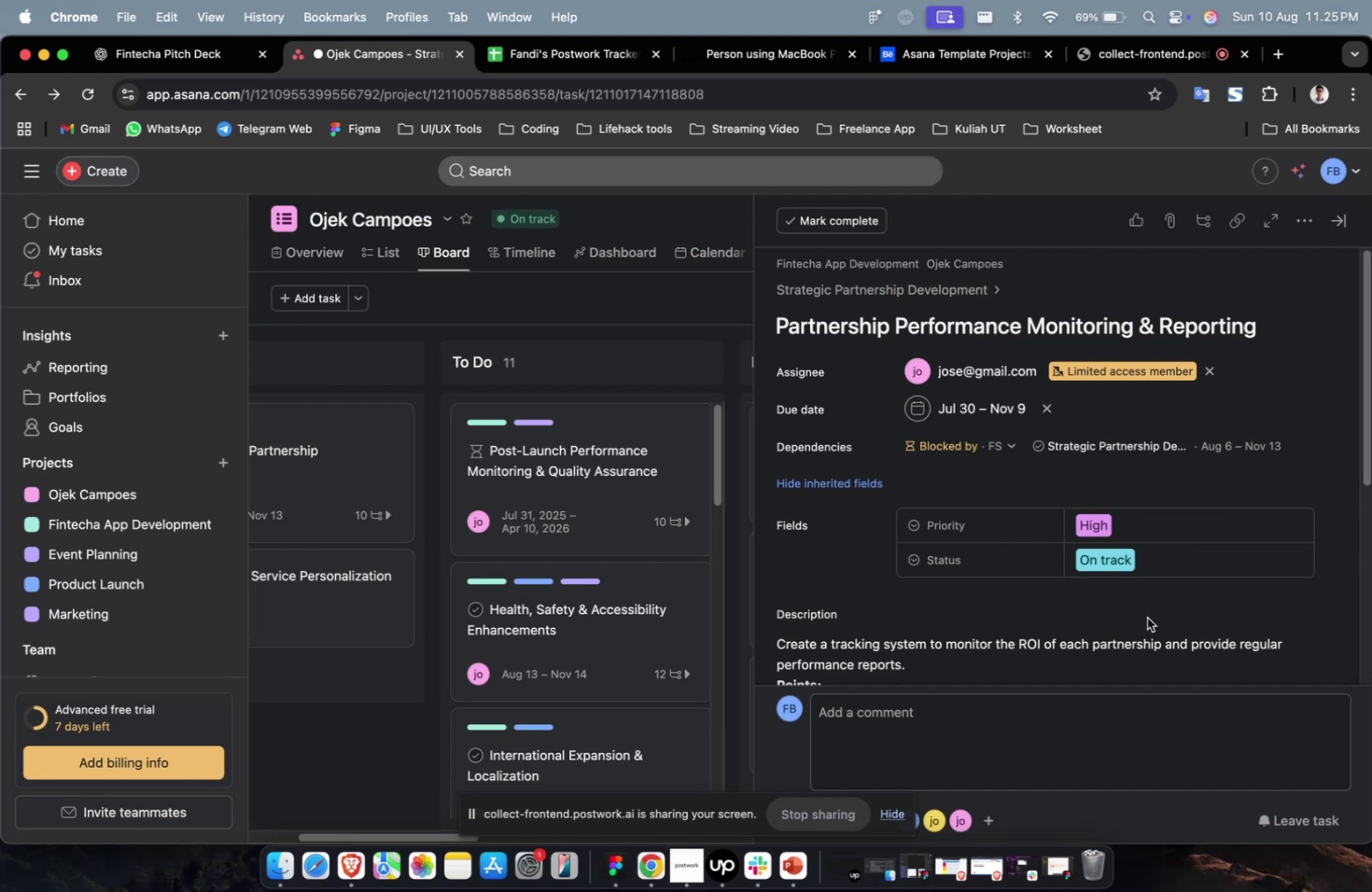 
scroll: coordinate [1146, 617], scroll_direction: down, amount: 39.0
 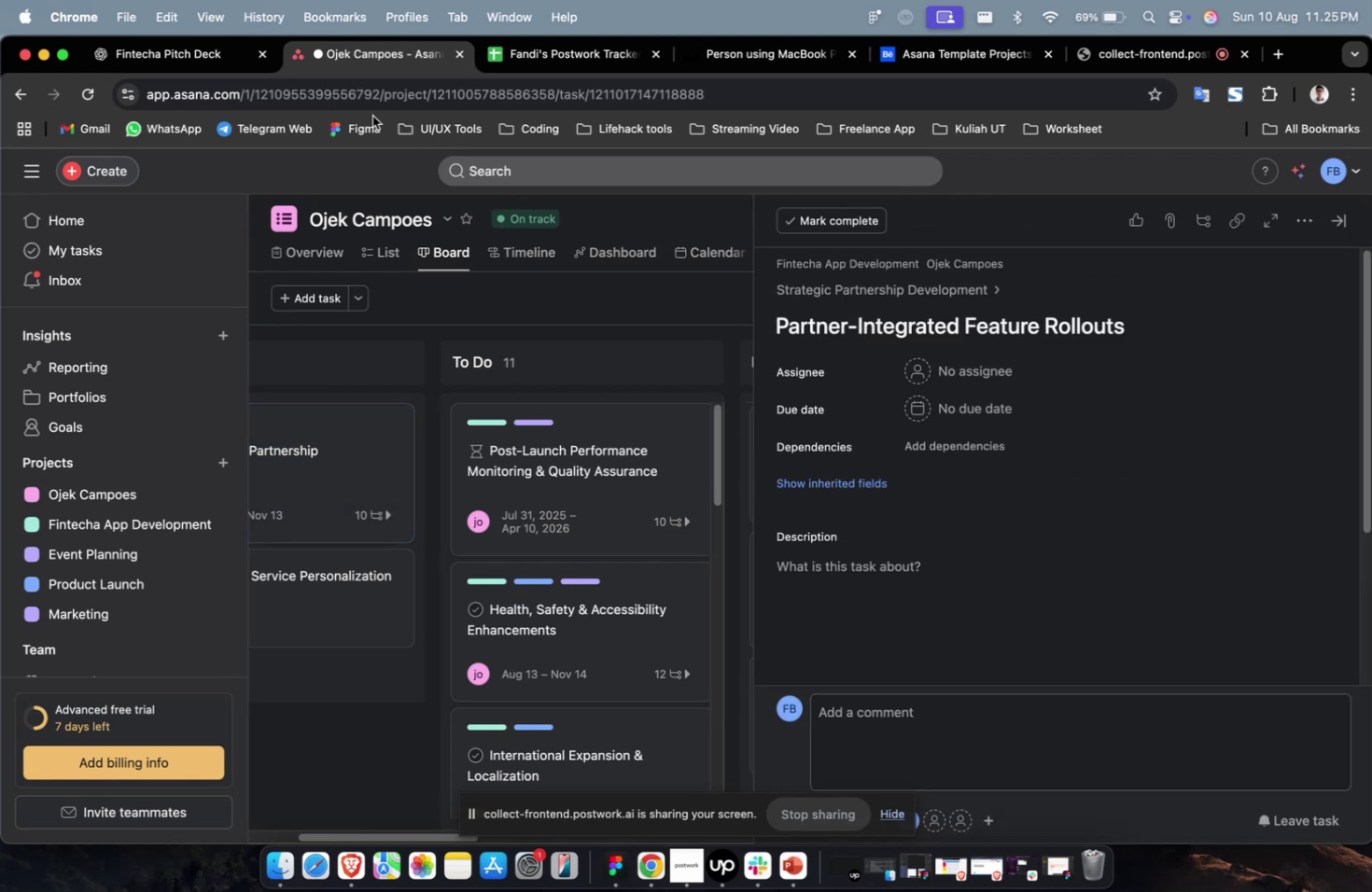 
left_click([196, 68])
 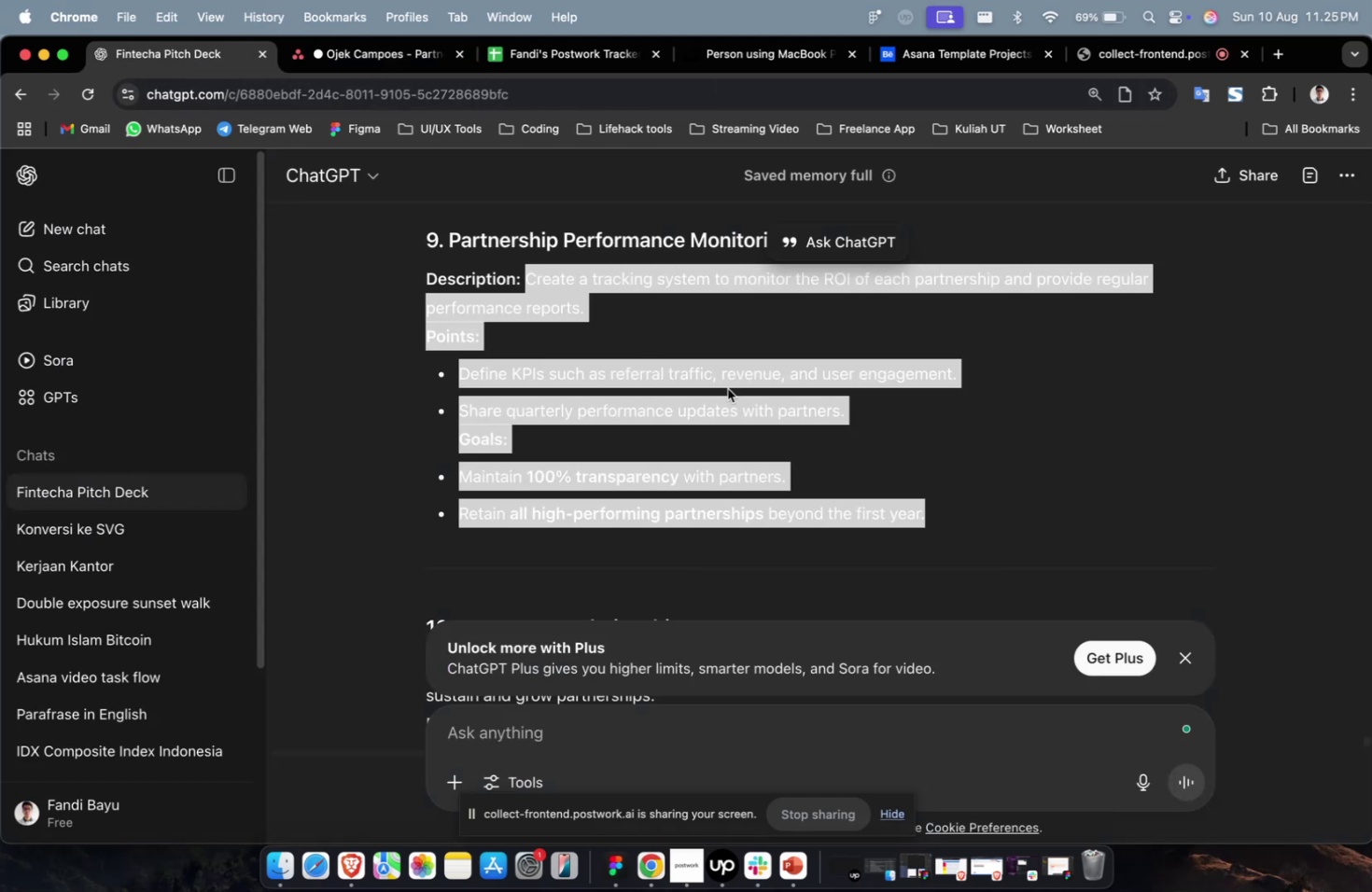 
scroll: coordinate [799, 442], scroll_direction: up, amount: 11.0
 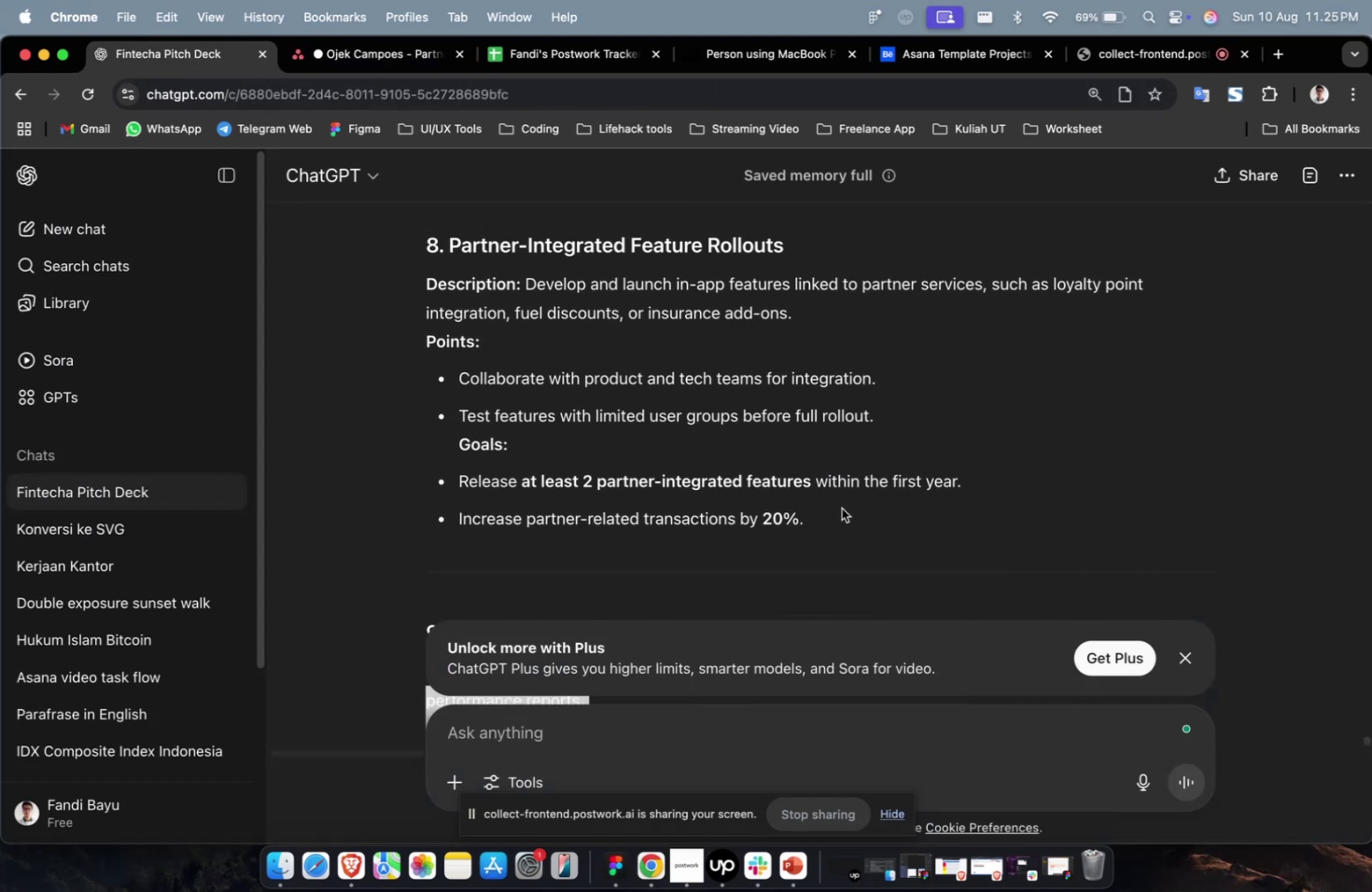 
left_click_drag(start_coordinate=[840, 531], to_coordinate=[523, 295])
 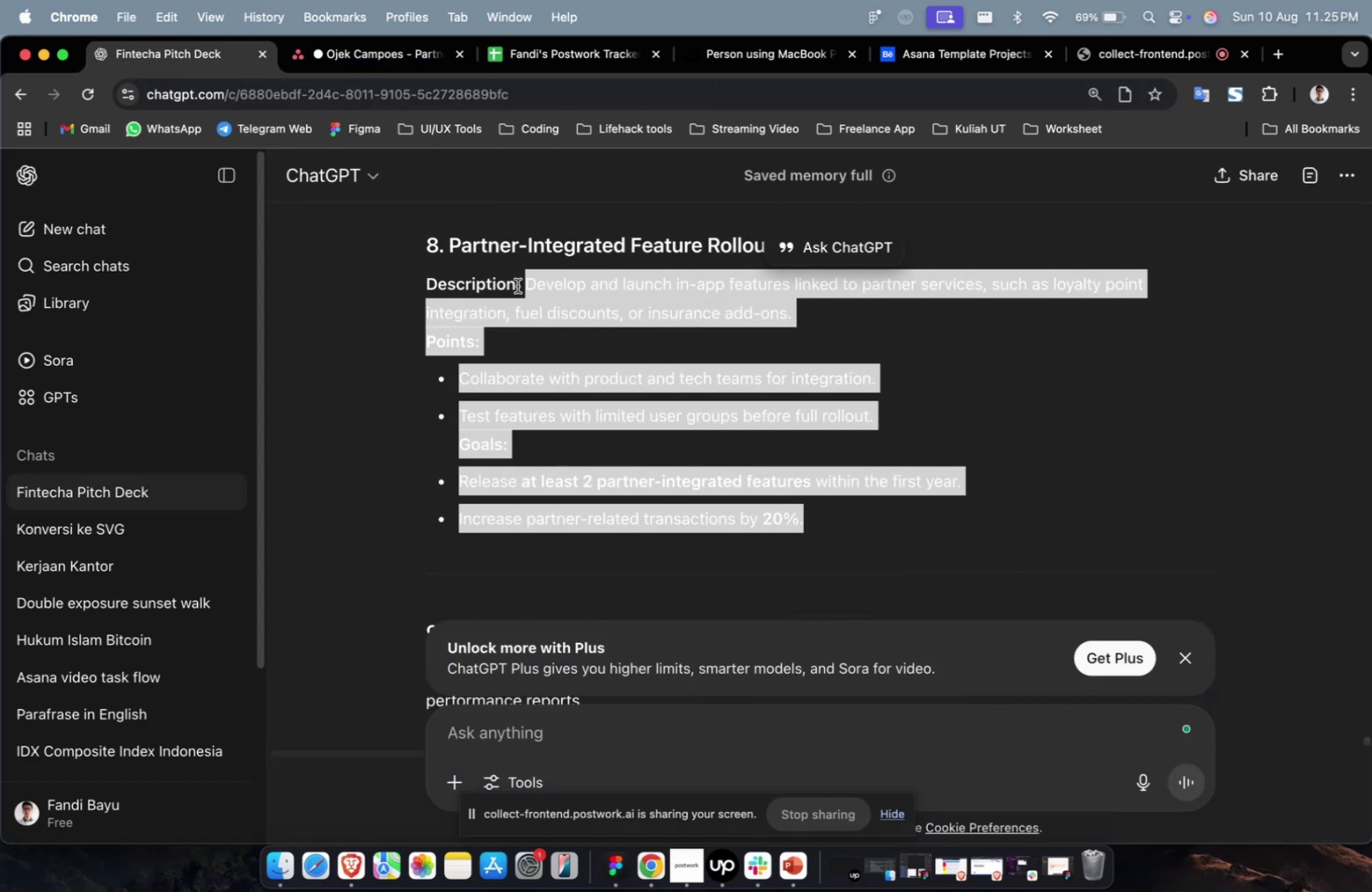 
key(Meta+C)
 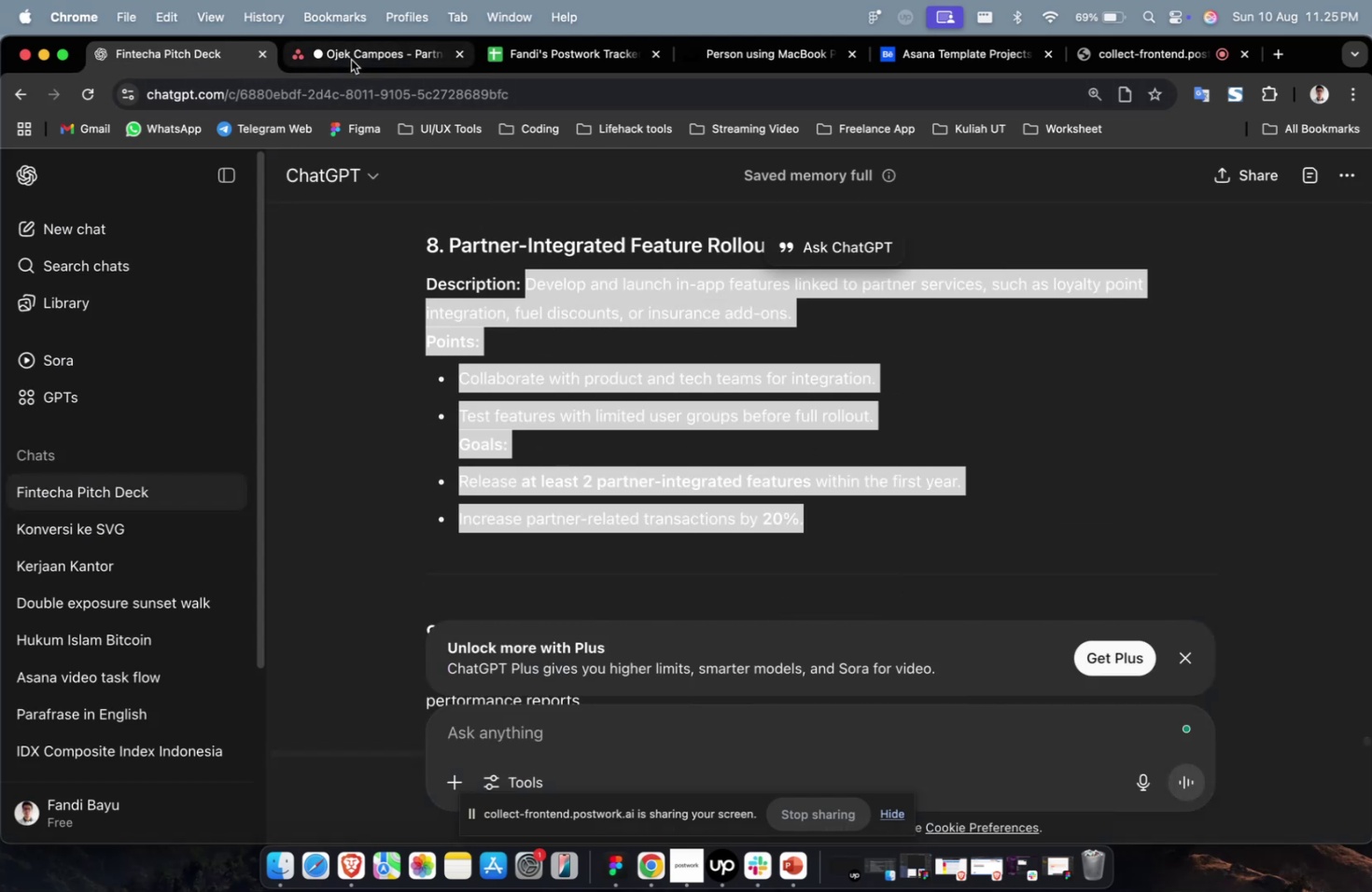 
left_click([351, 60])
 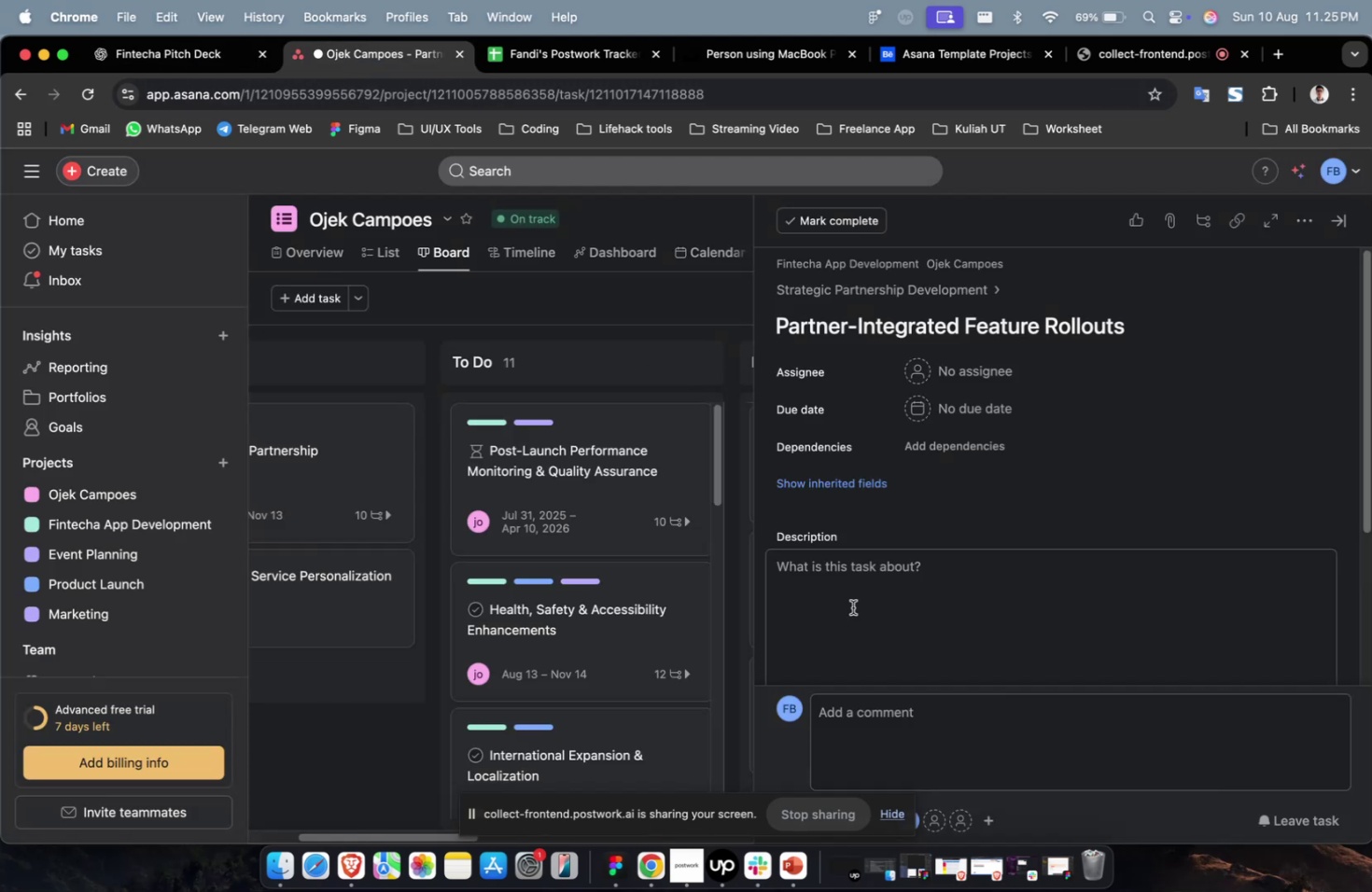 
double_click([871, 625])
 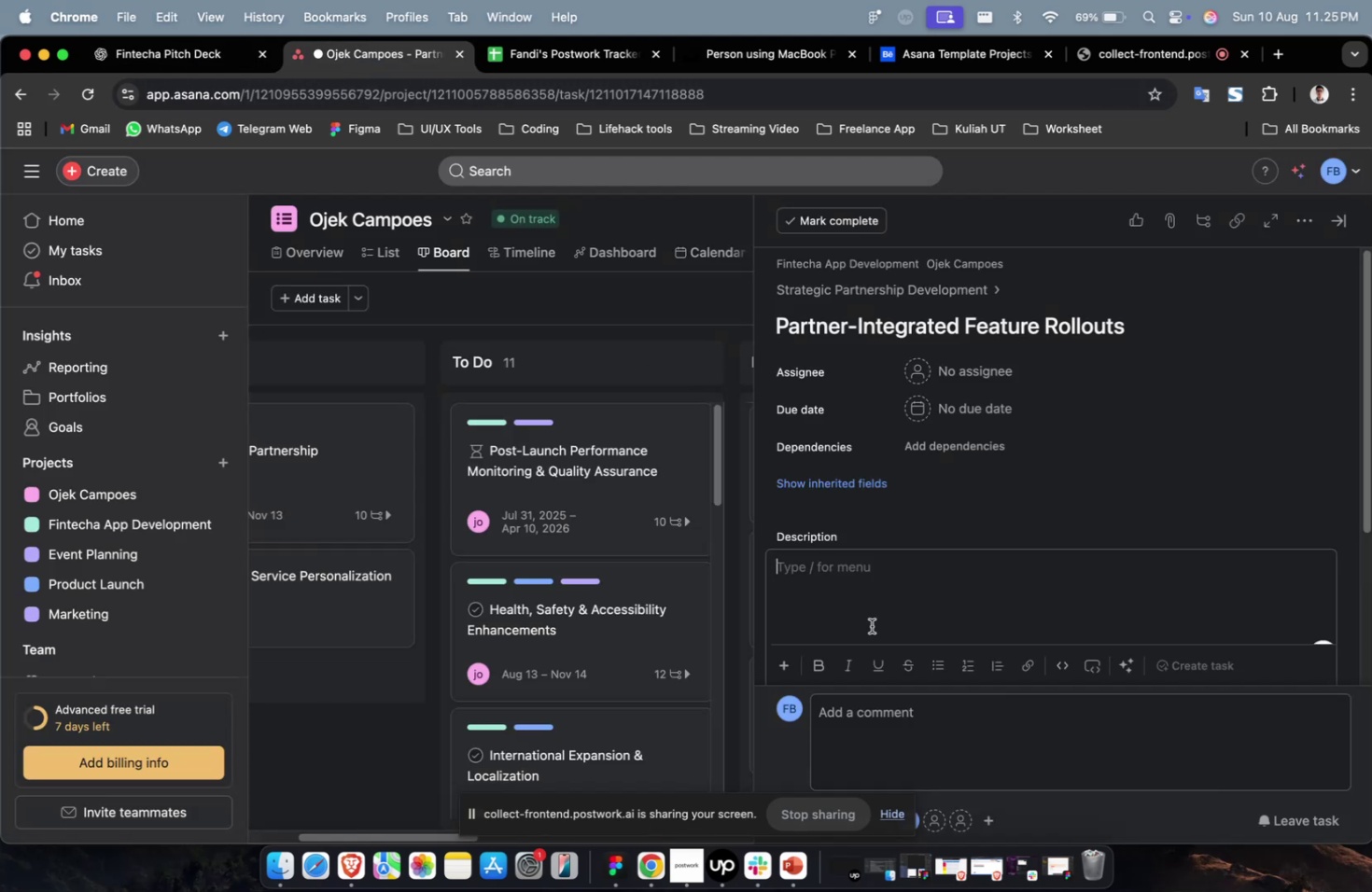 
key(Meta+V)
 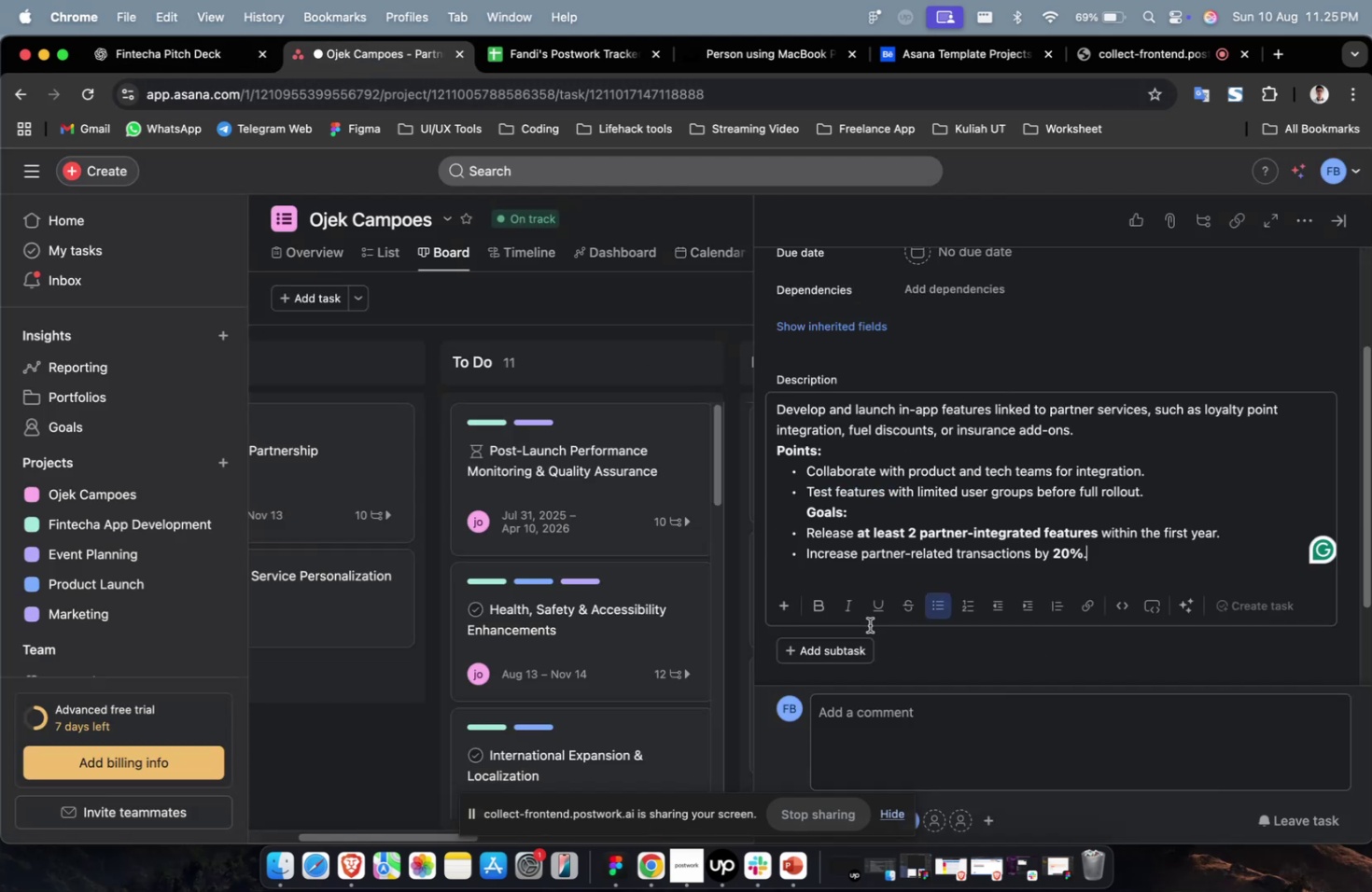 
scroll: coordinate [869, 624], scroll_direction: up, amount: 19.0
 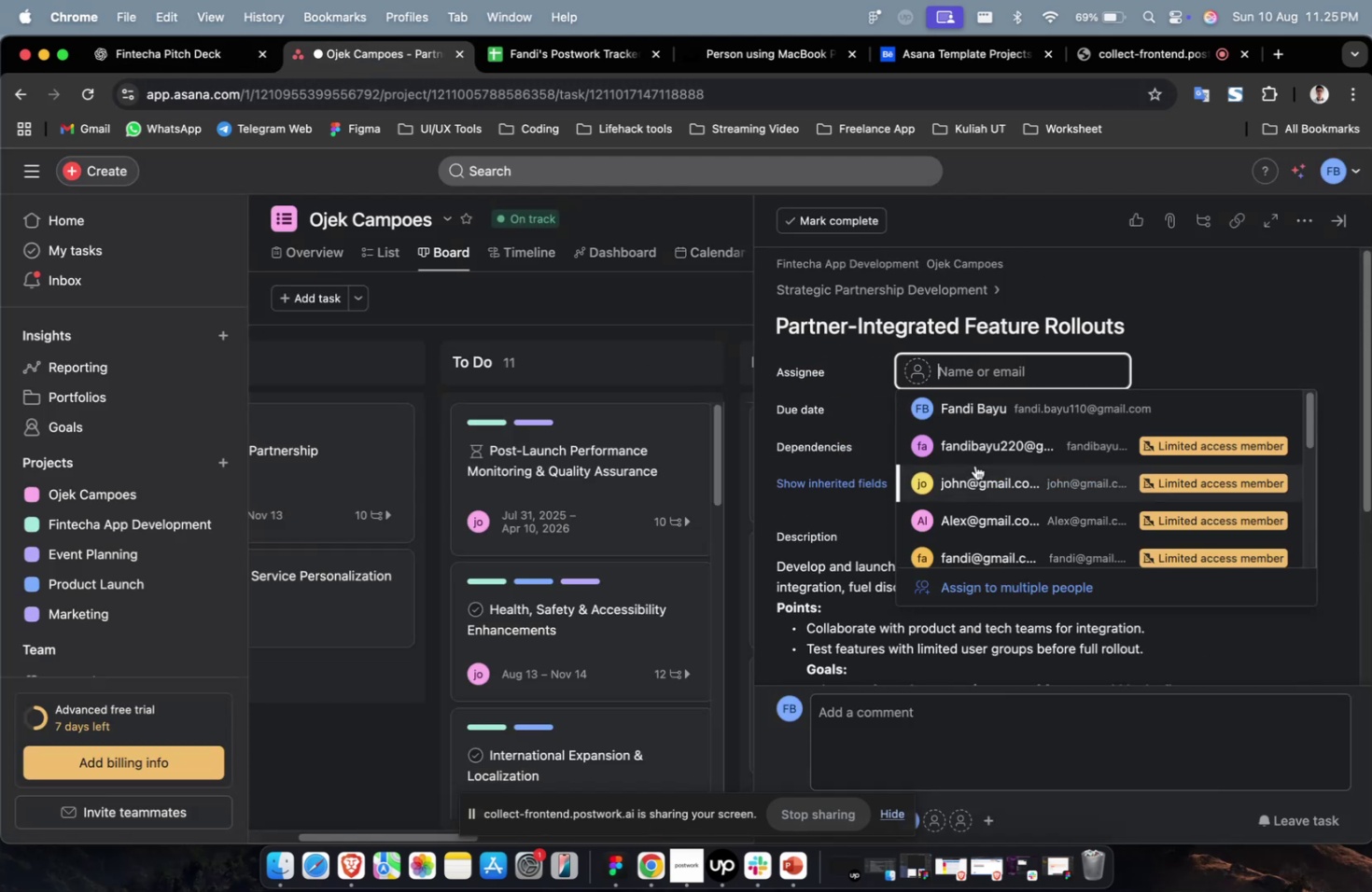 
double_click([969, 478])
 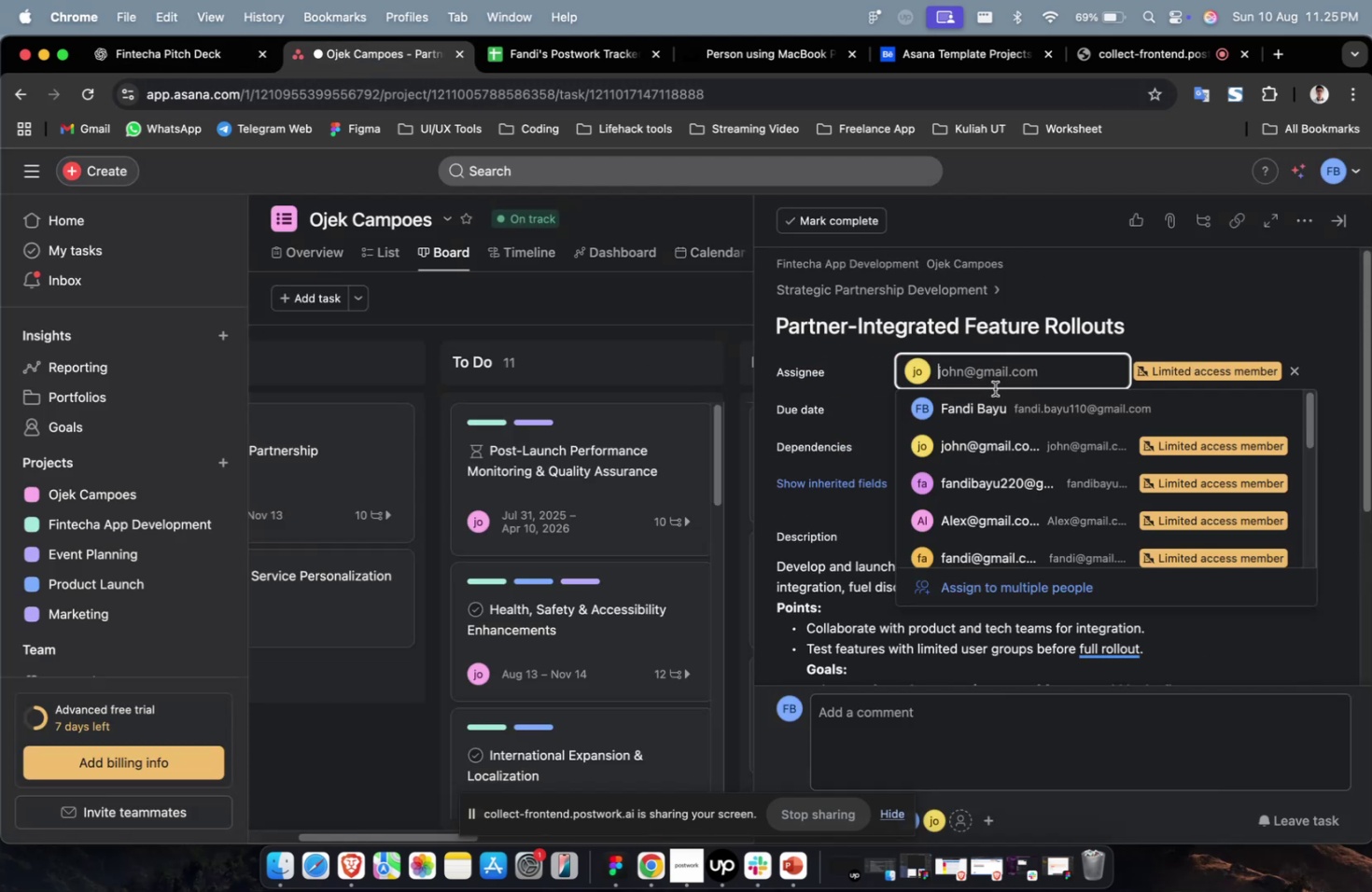 
scroll: coordinate [996, 461], scroll_direction: down, amount: 9.0
 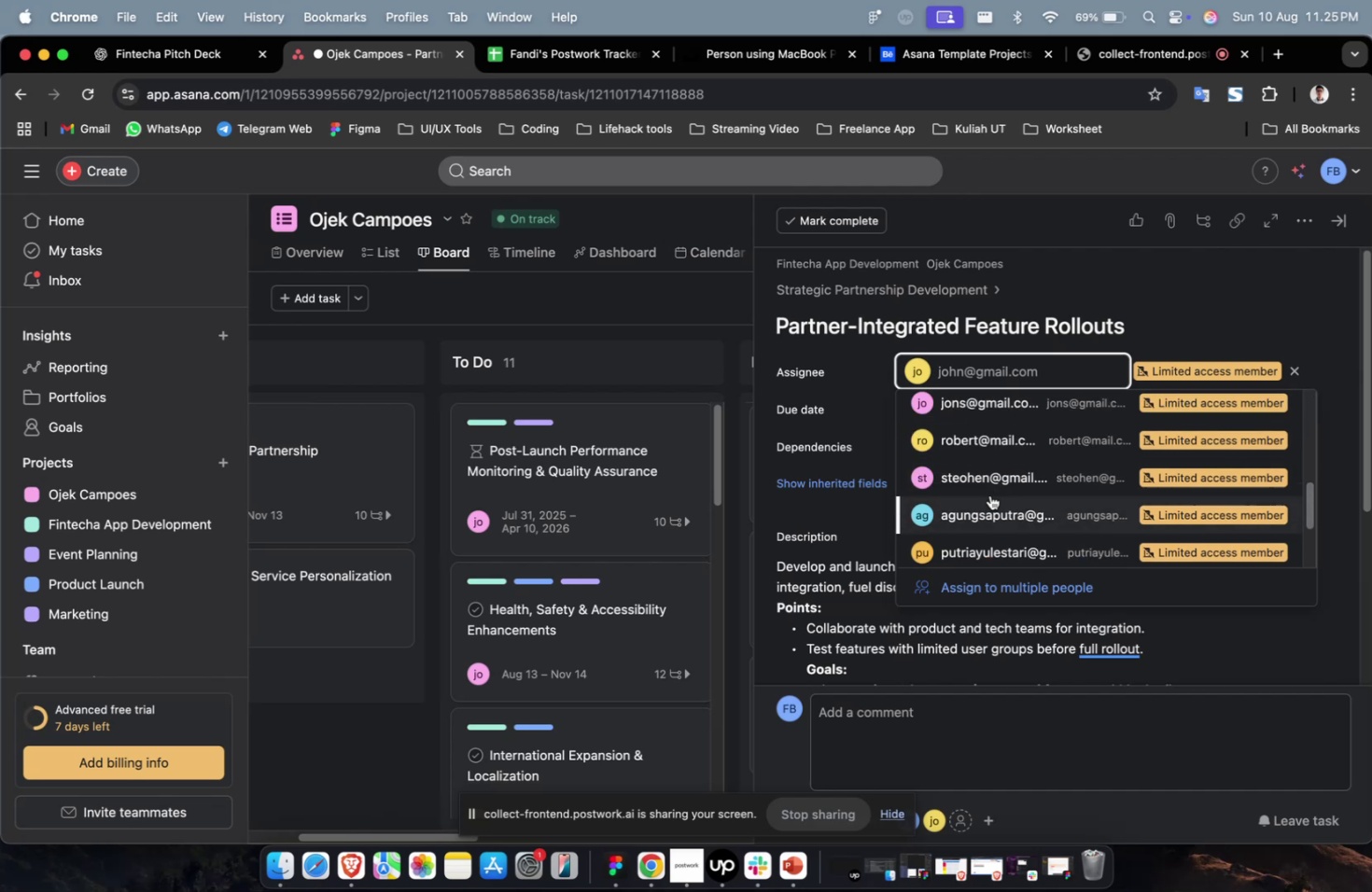 
left_click([989, 495])
 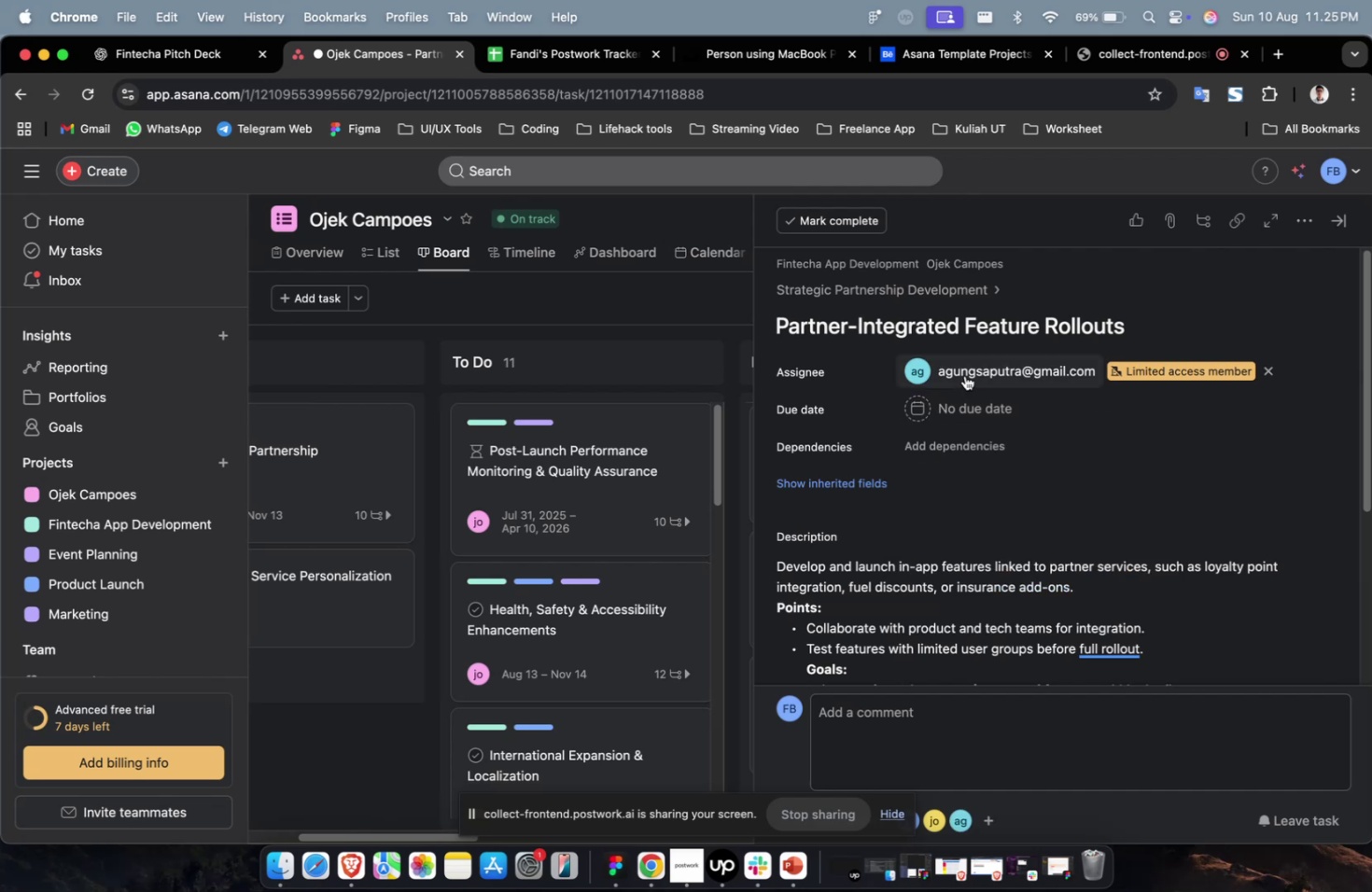 
double_click([964, 375])
 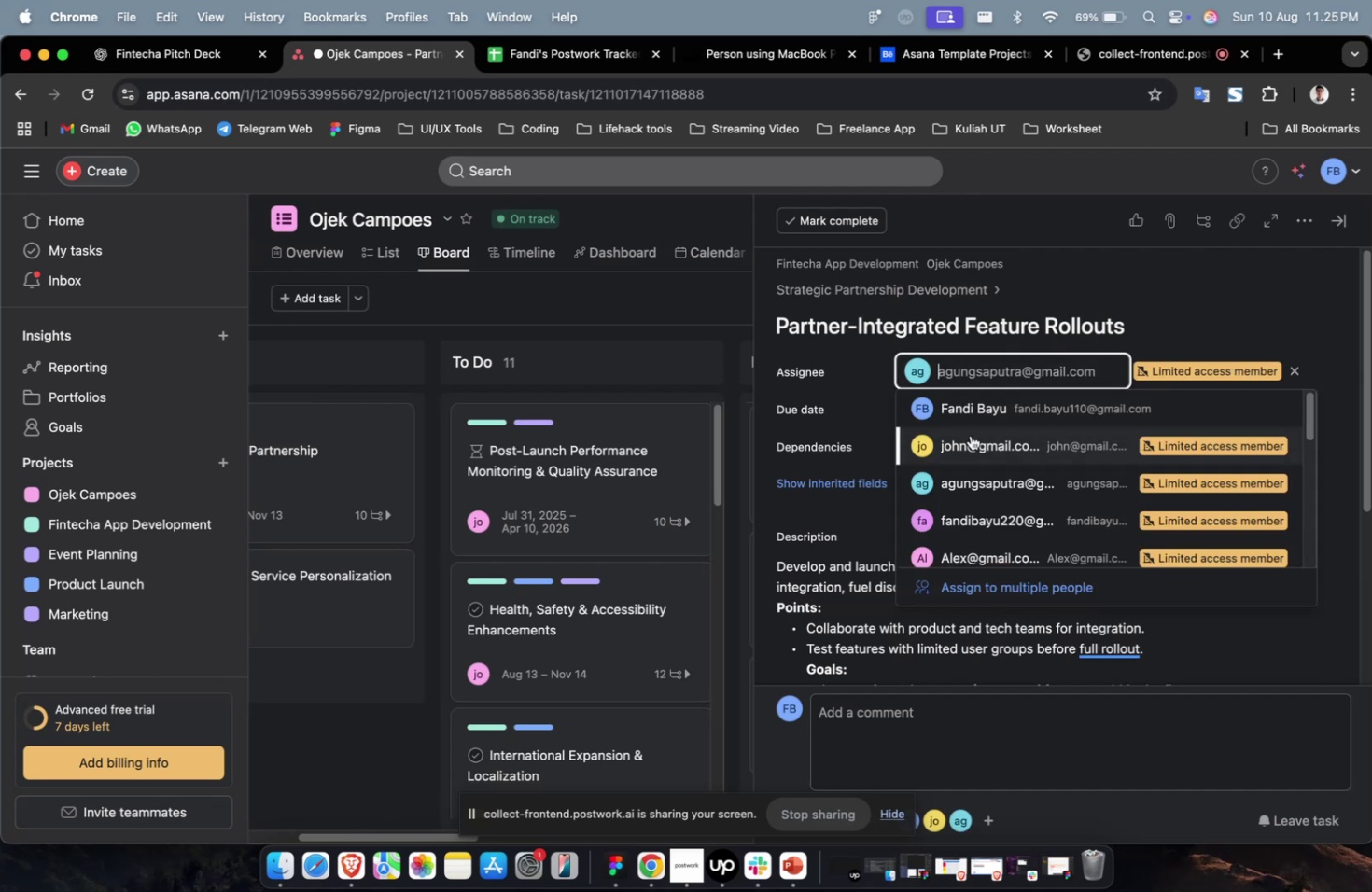 
scroll: coordinate [970, 443], scroll_direction: down, amount: 14.0
 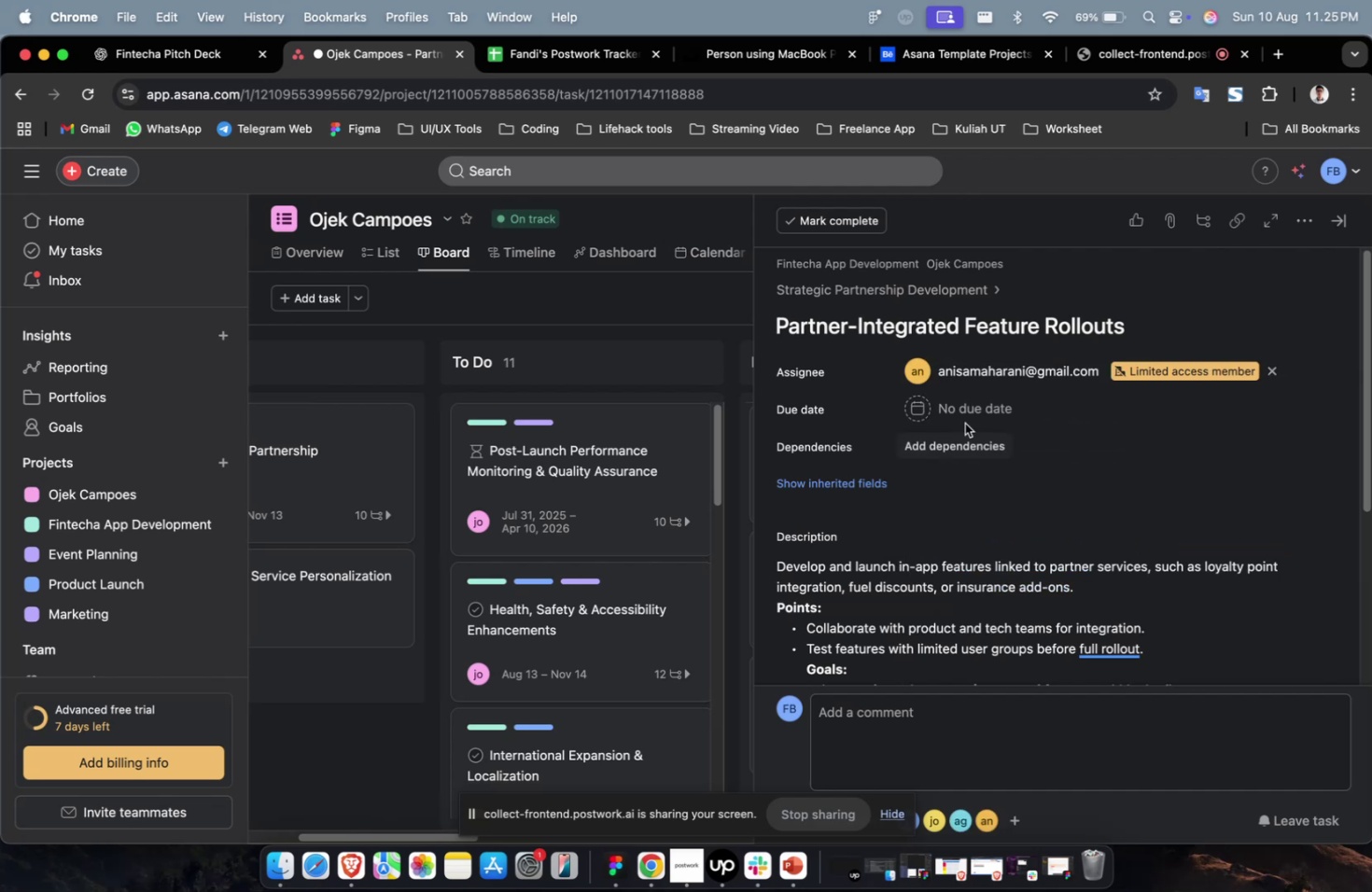 
double_click([963, 414])
 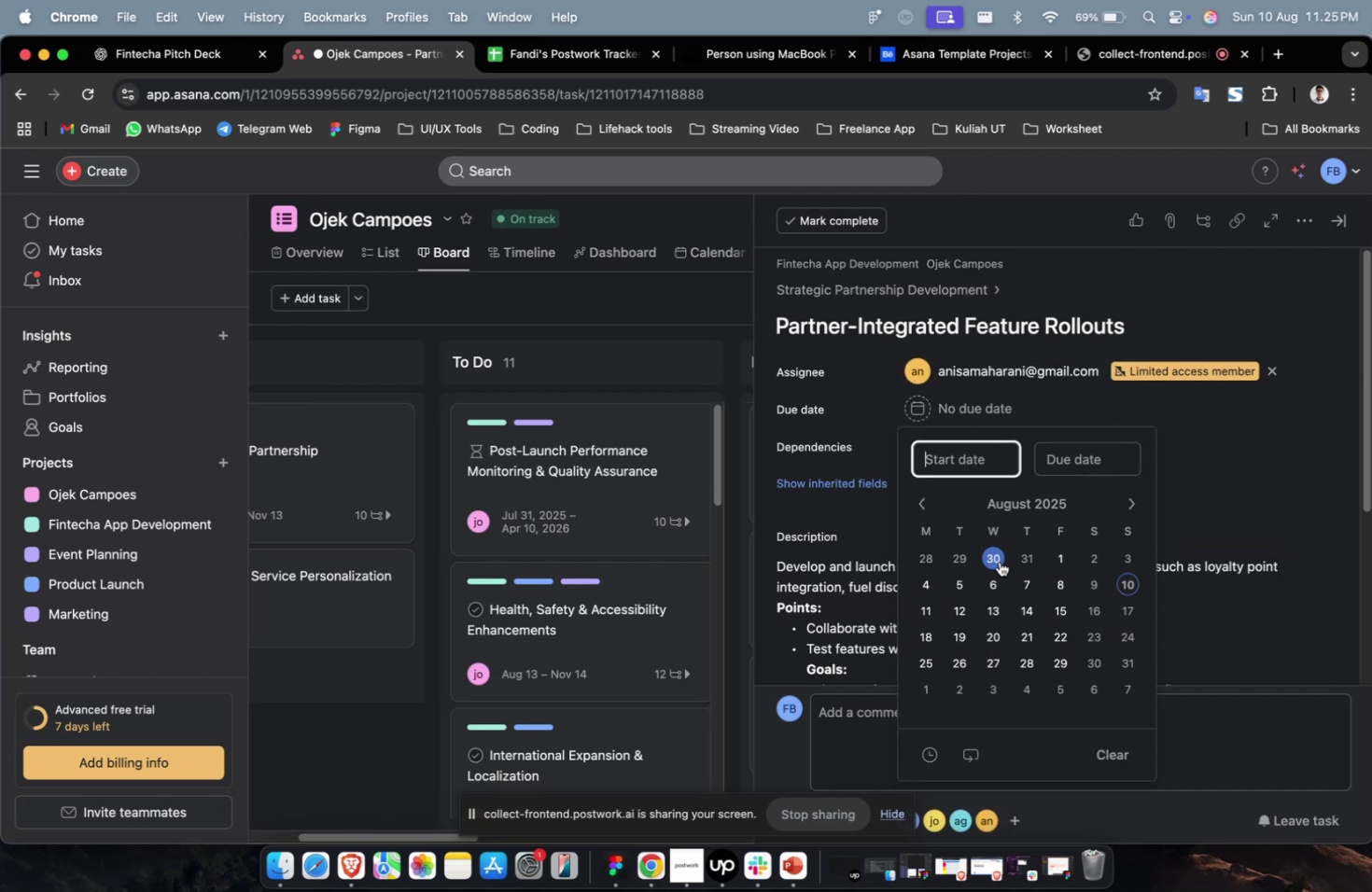 
triple_click([993, 587])
 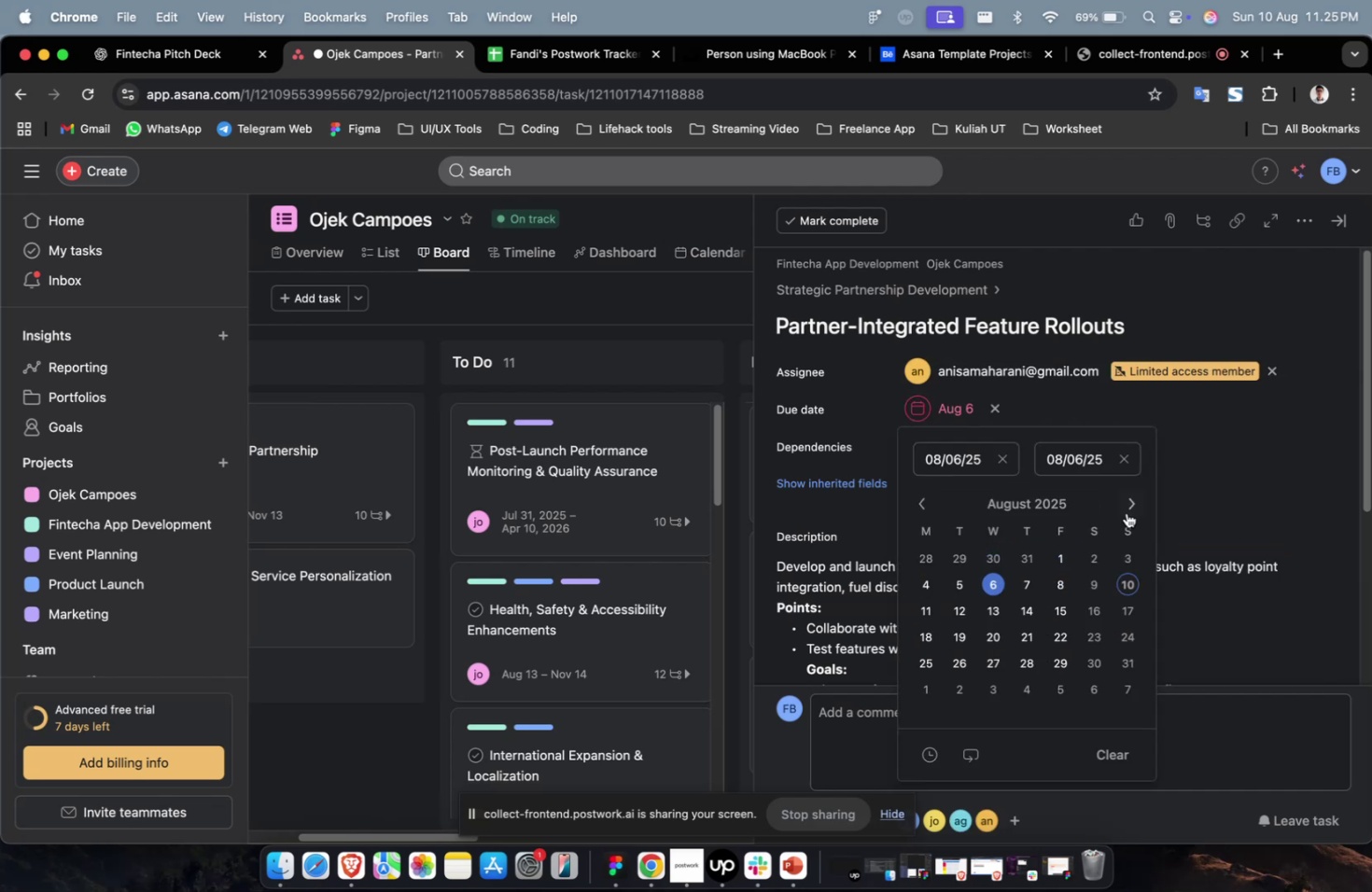 
triple_click([1127, 512])
 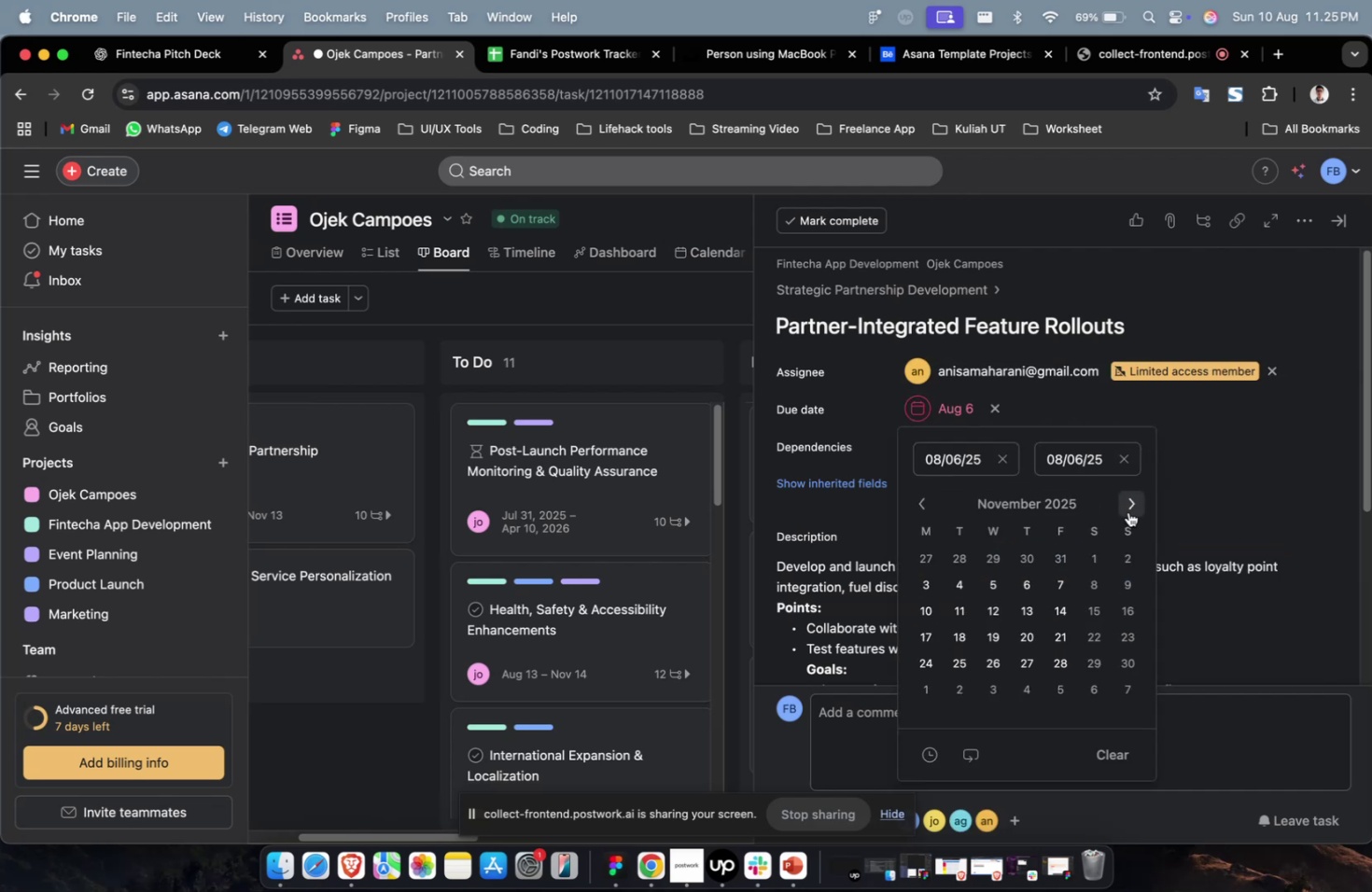 
triple_click([1127, 510])
 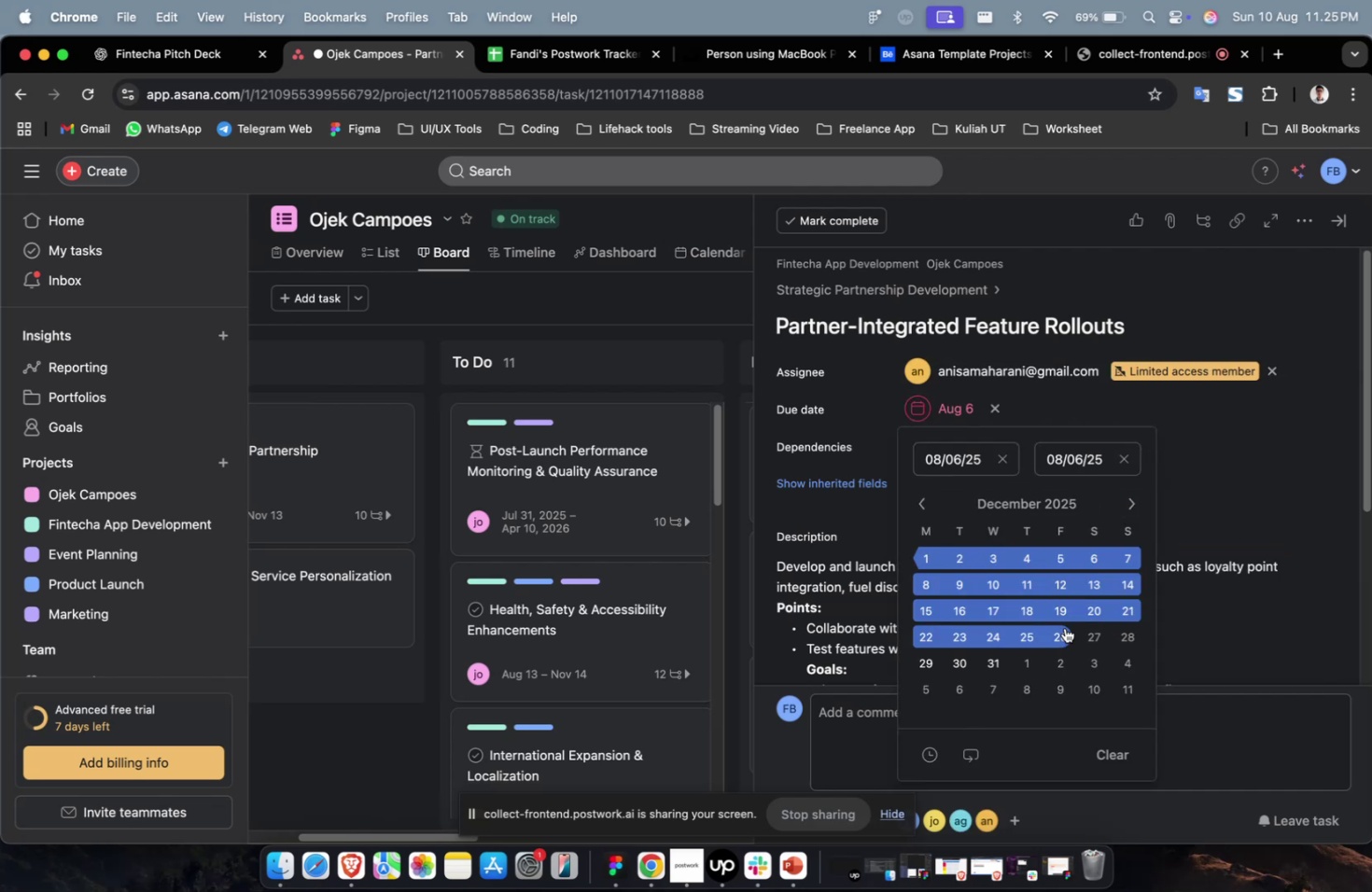 
triple_click([1064, 627])
 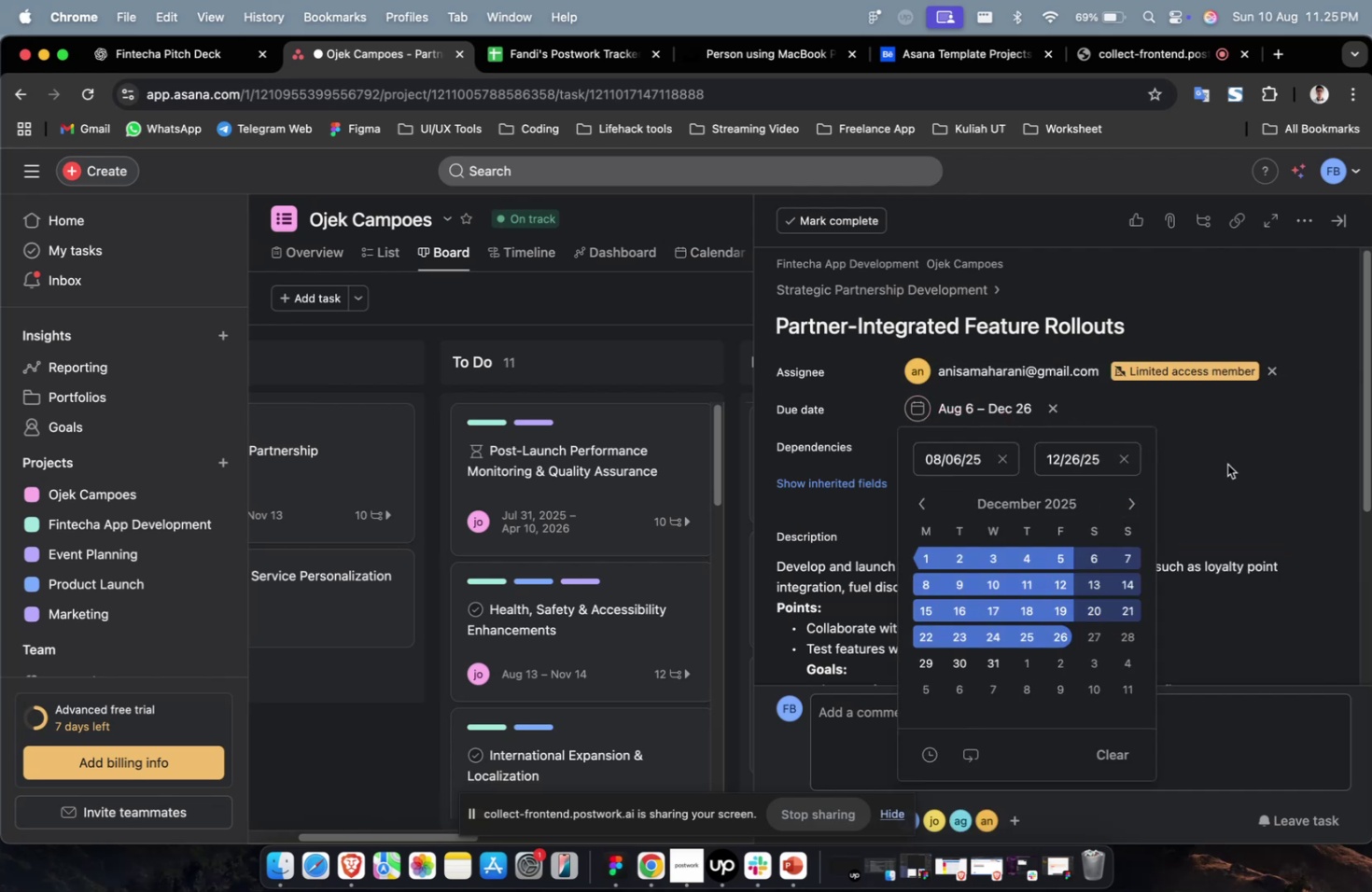 
triple_click([1226, 464])
 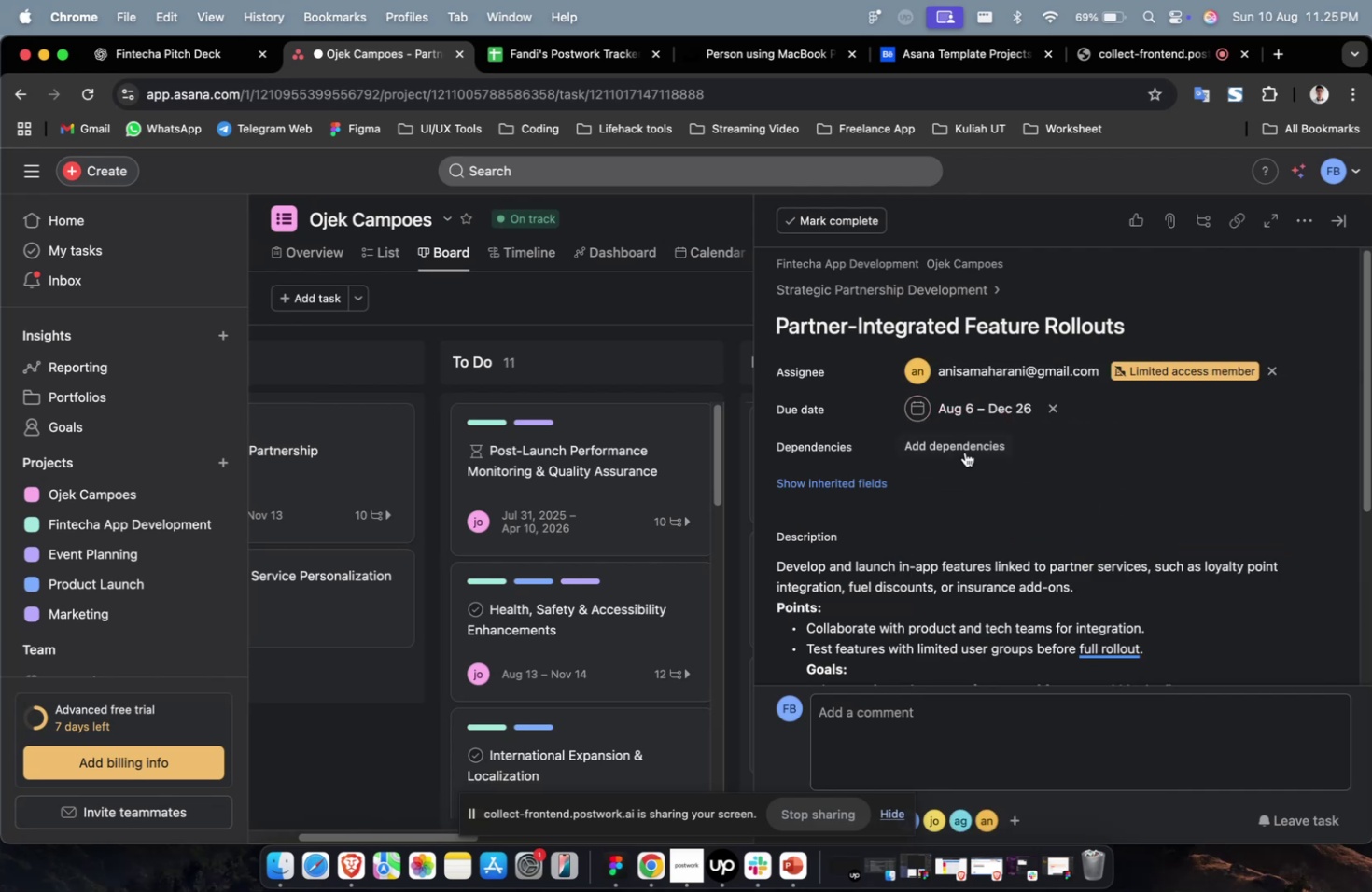 
triple_click([964, 452])
 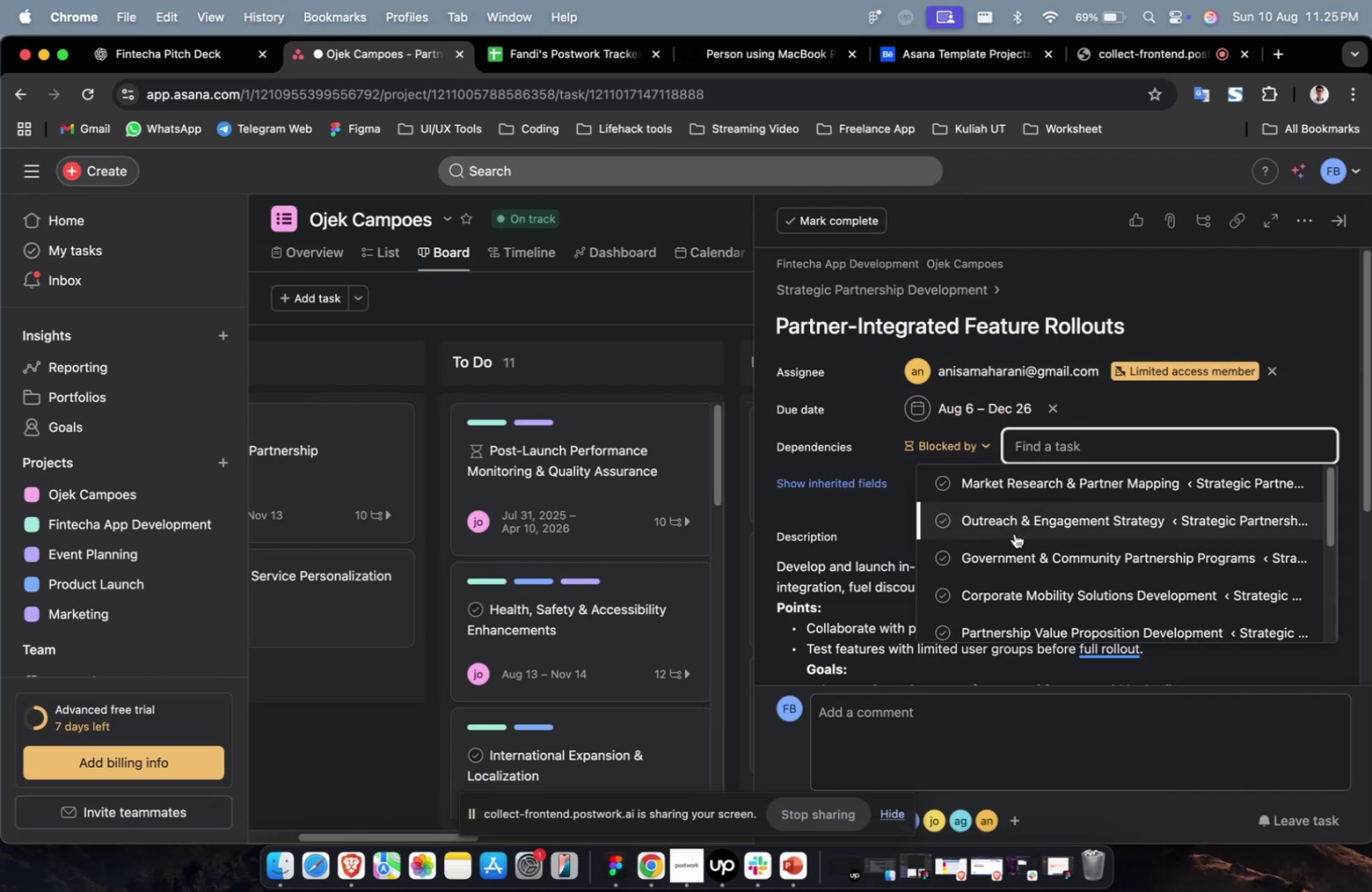 
triple_click([1014, 533])
 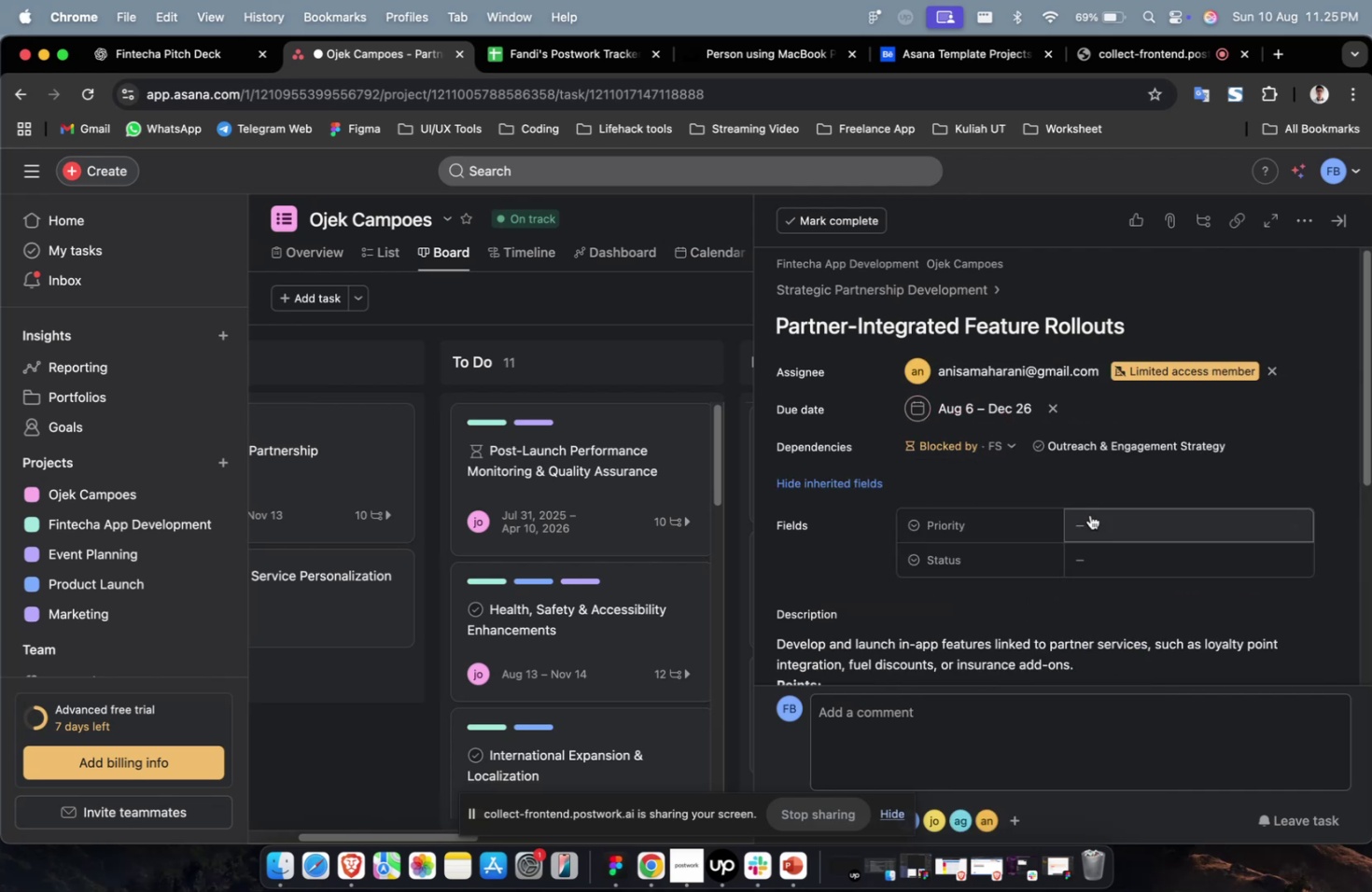 
triple_click([1121, 518])
 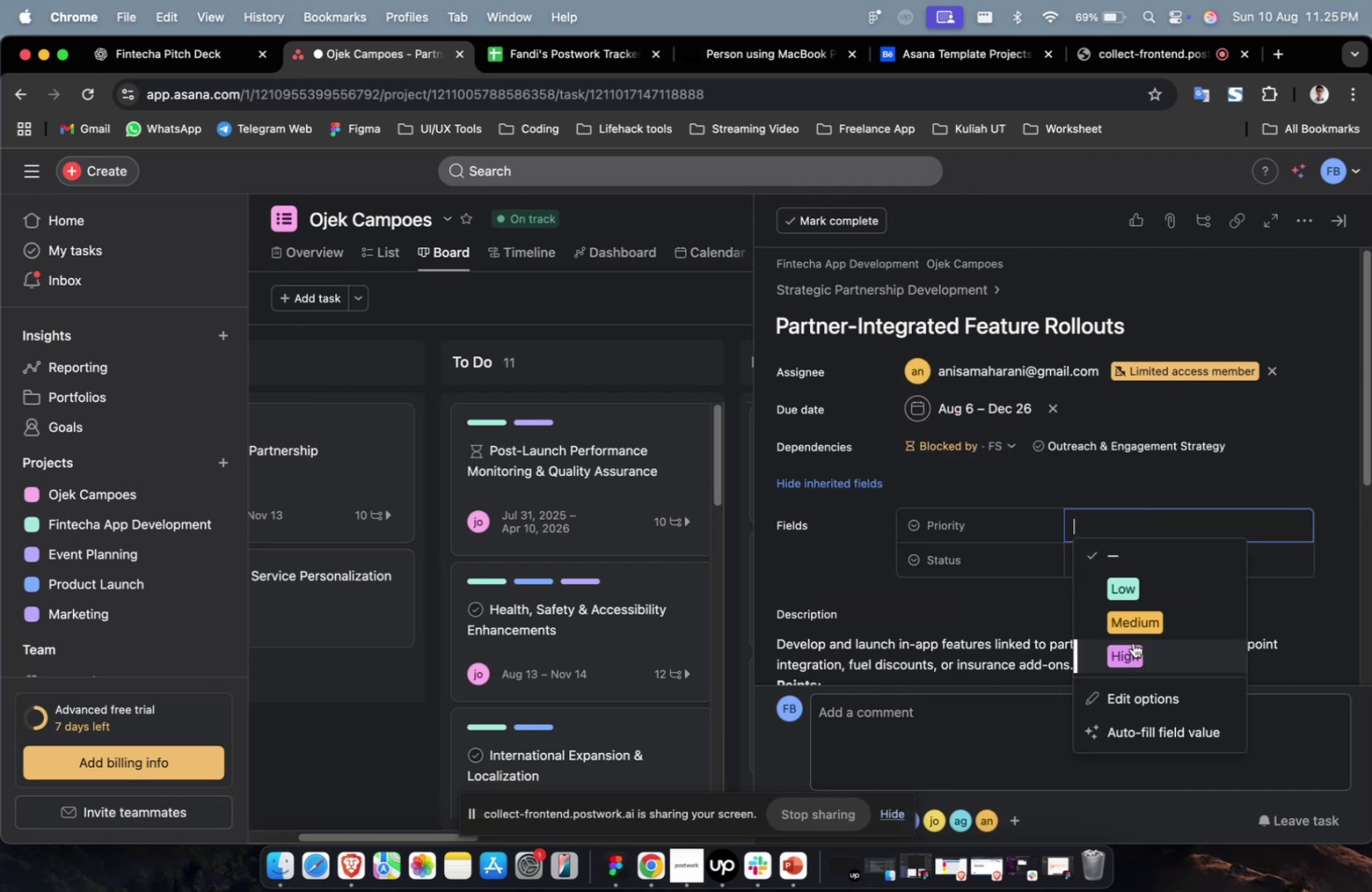 
triple_click([1133, 642])
 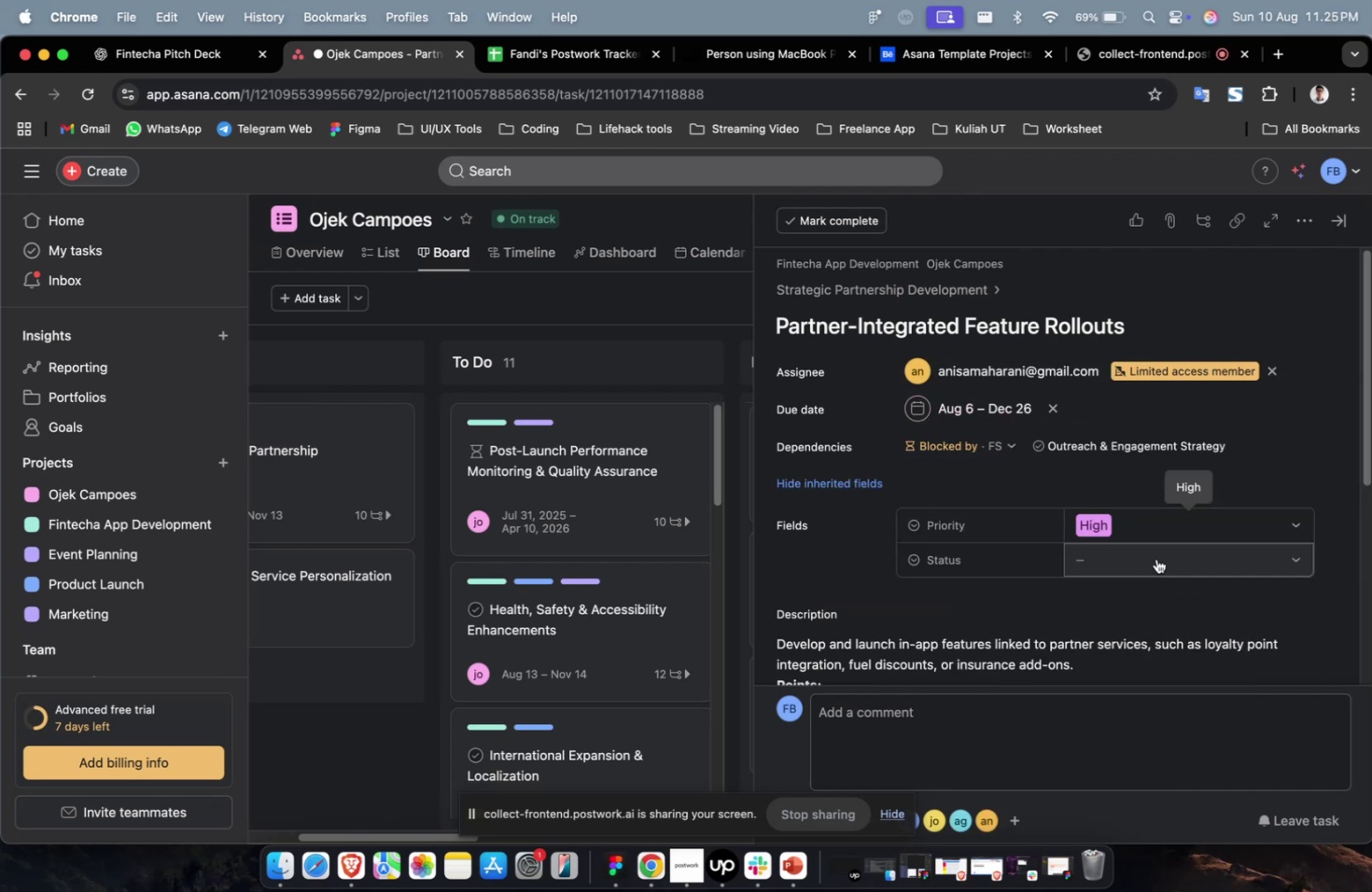 
triple_click([1155, 558])
 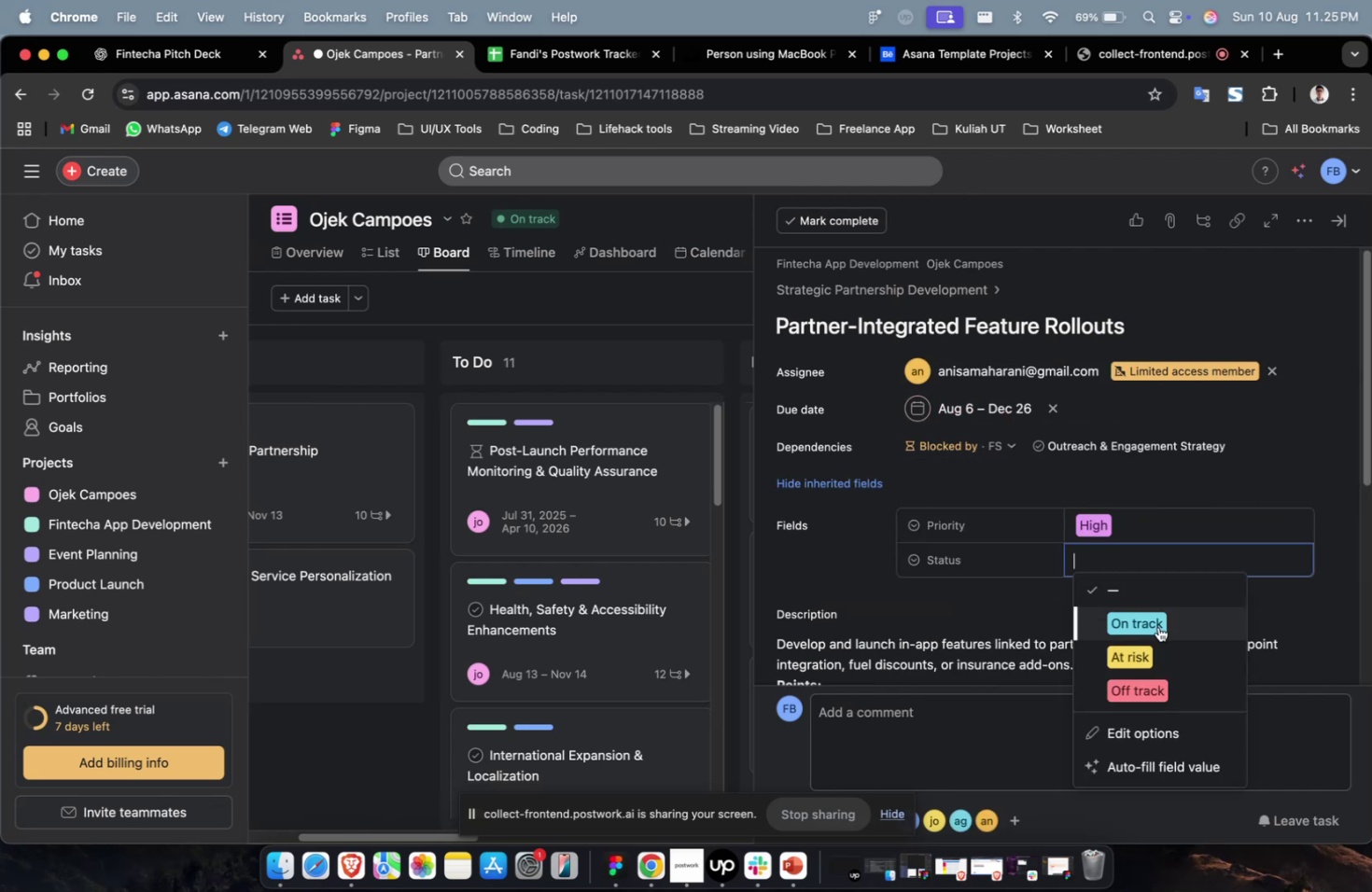 
triple_click([1157, 625])
 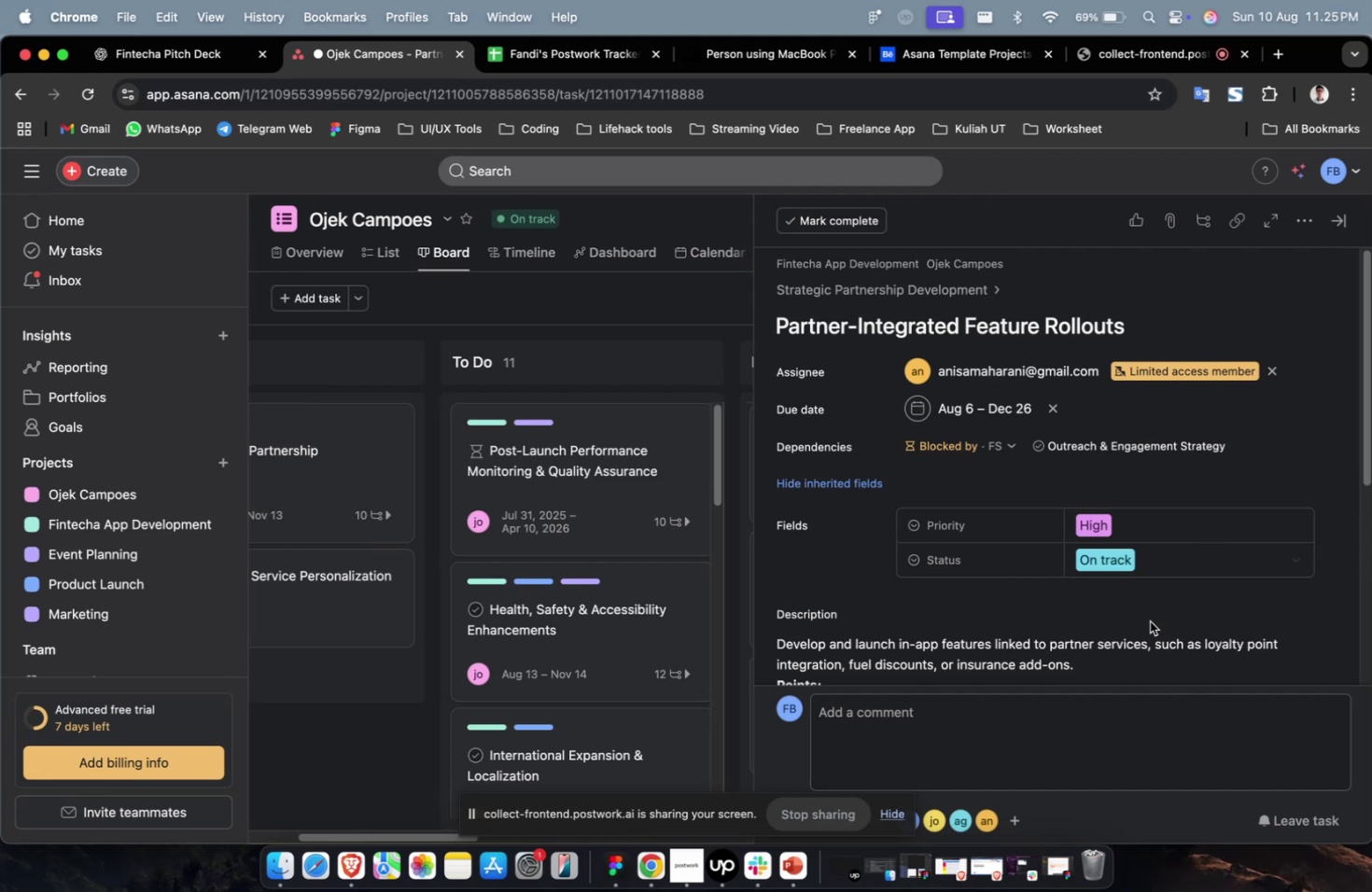 
scroll: coordinate [1149, 620], scroll_direction: down, amount: 38.0
 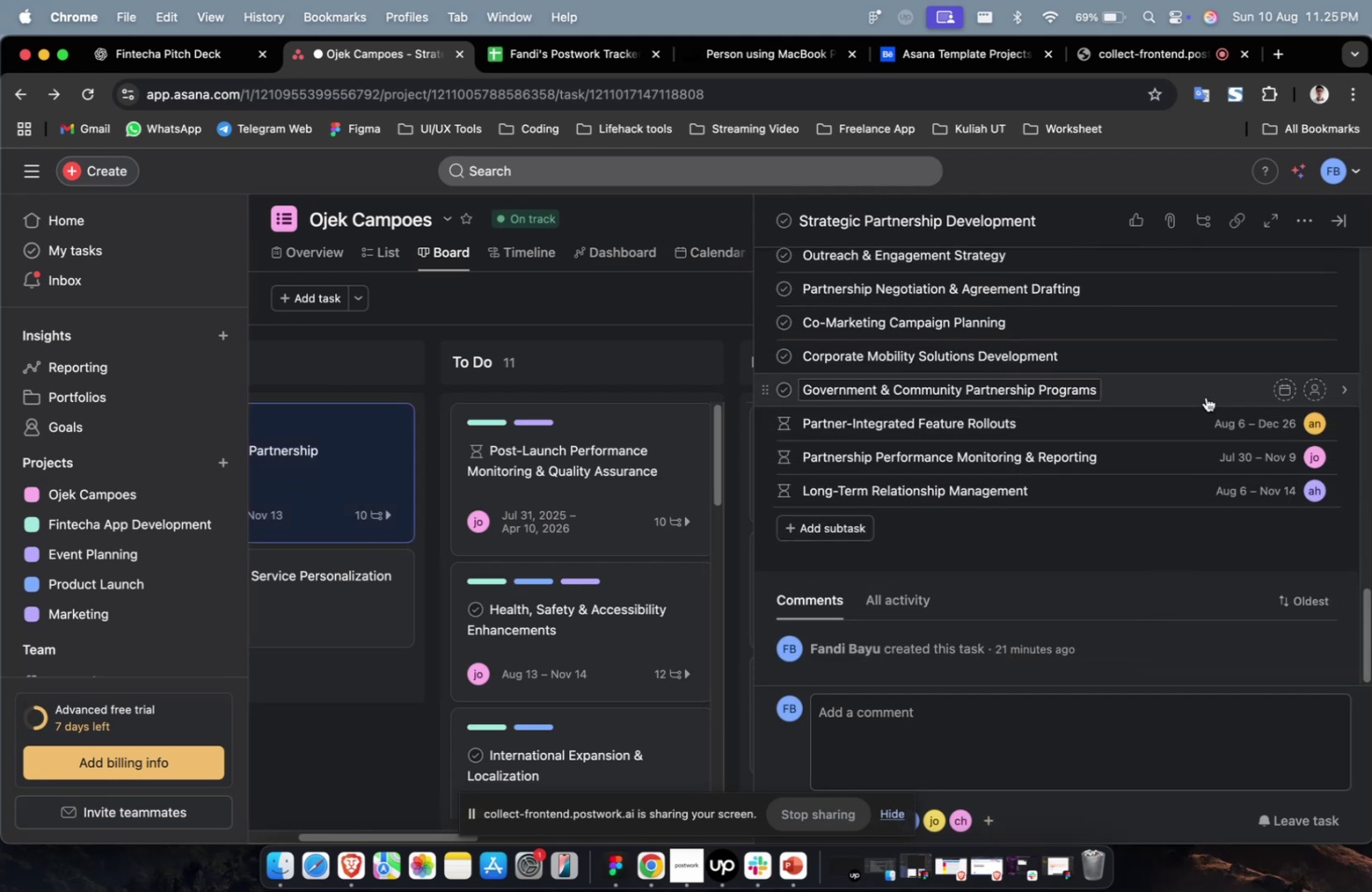 
left_click([1205, 397])
 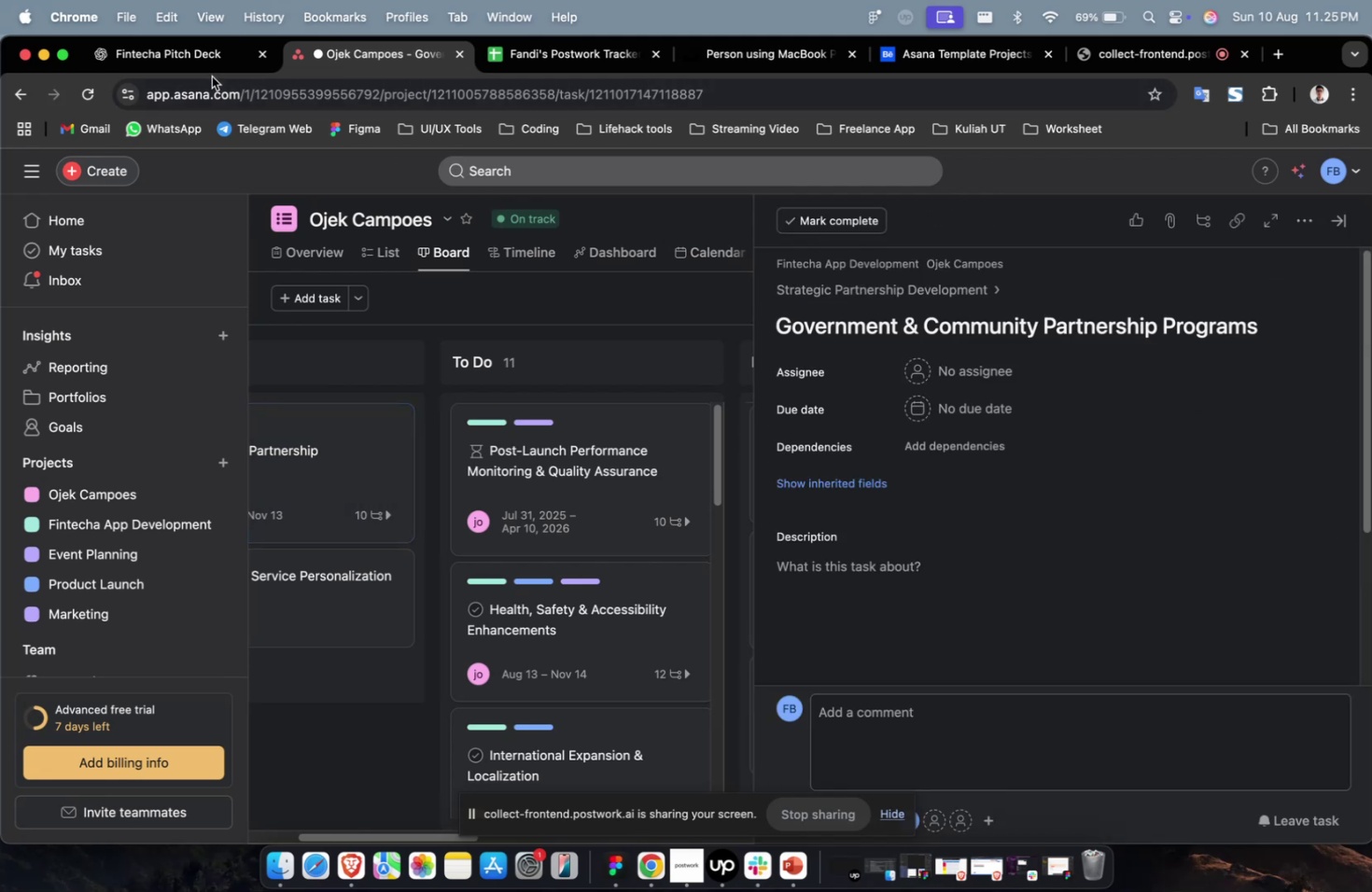 
double_click([208, 63])
 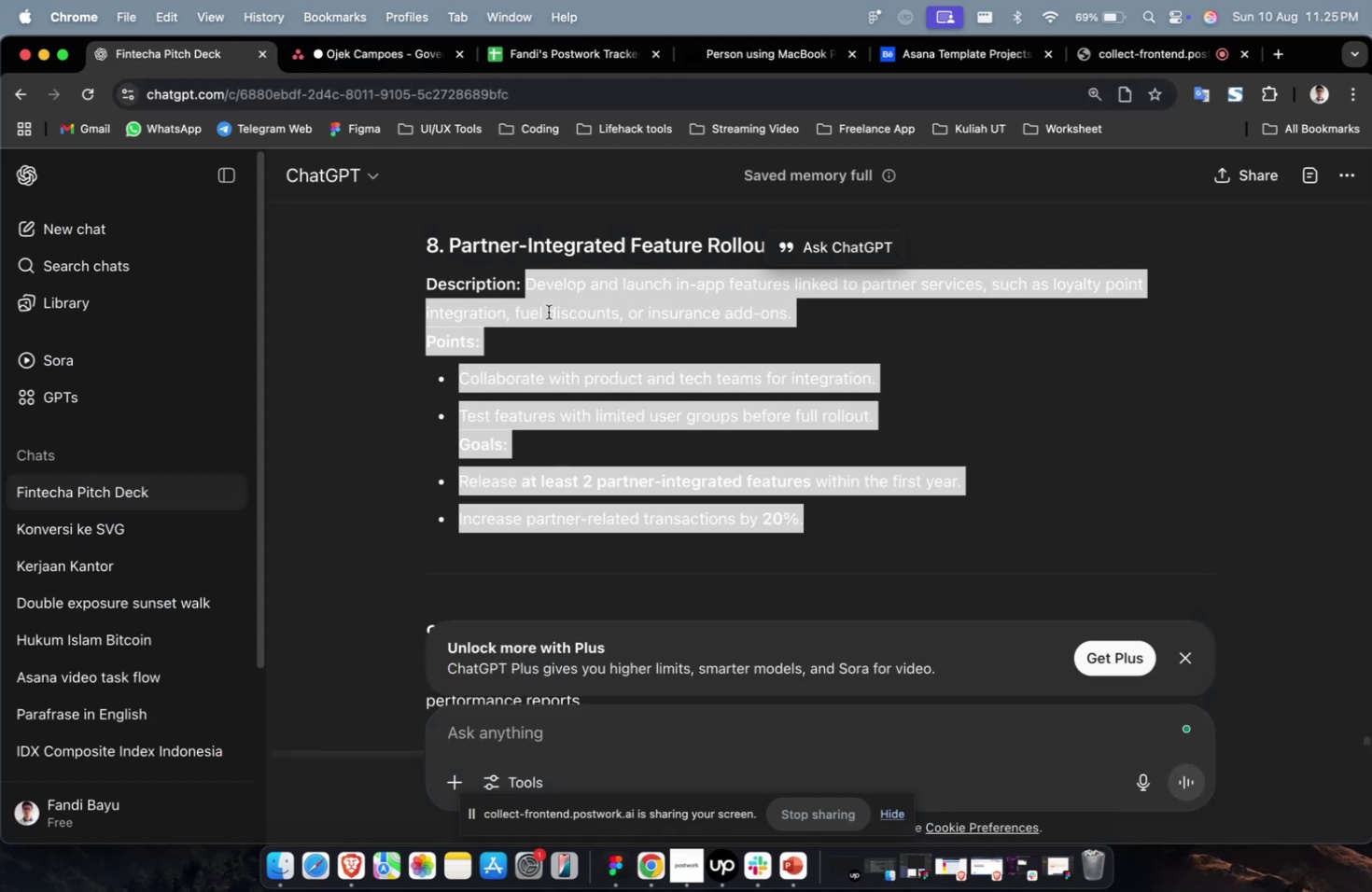 
scroll: coordinate [699, 389], scroll_direction: up, amount: 11.0
 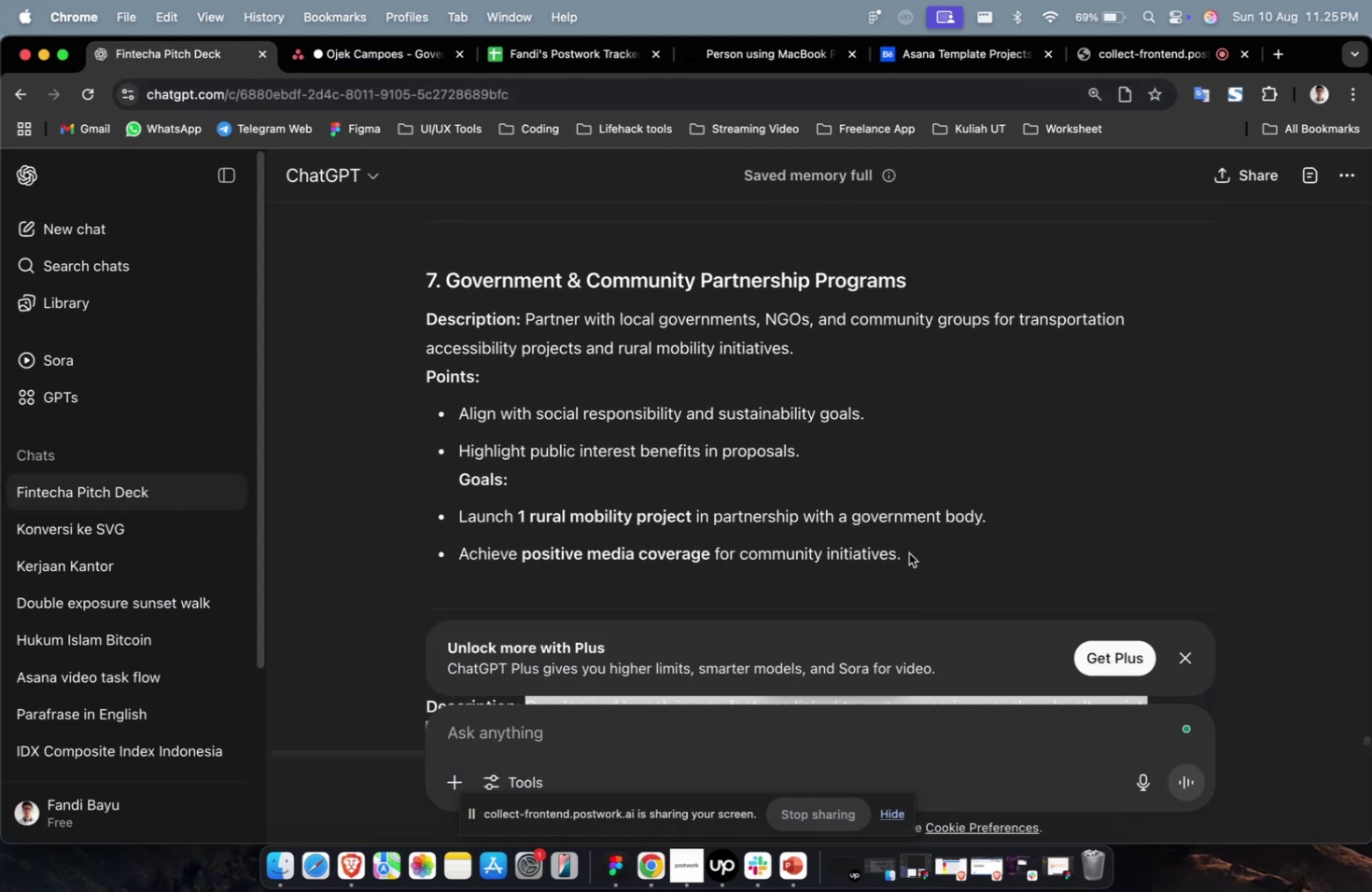 
left_click_drag(start_coordinate=[912, 556], to_coordinate=[529, 320])
 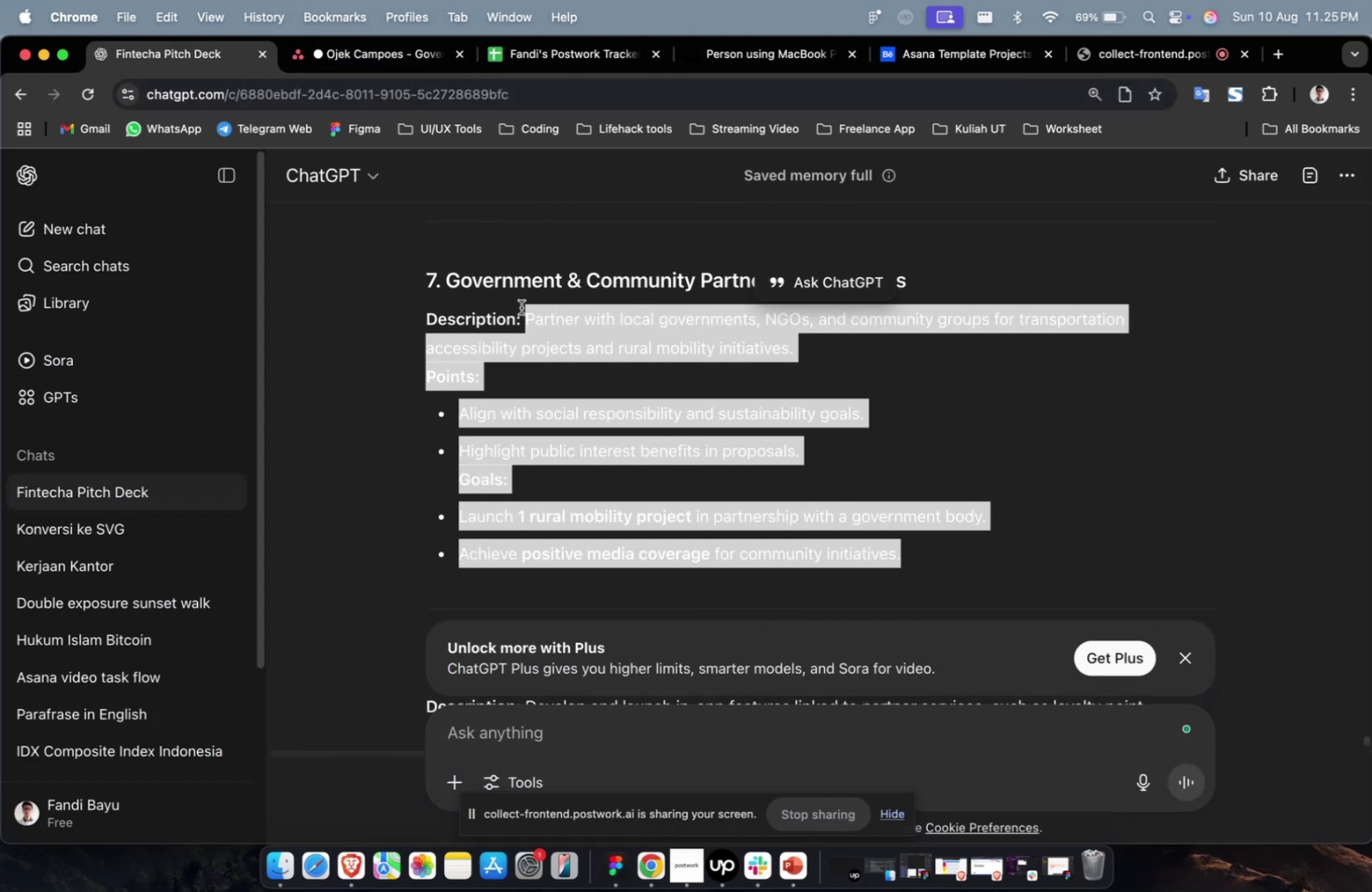 
key(Meta+C)
 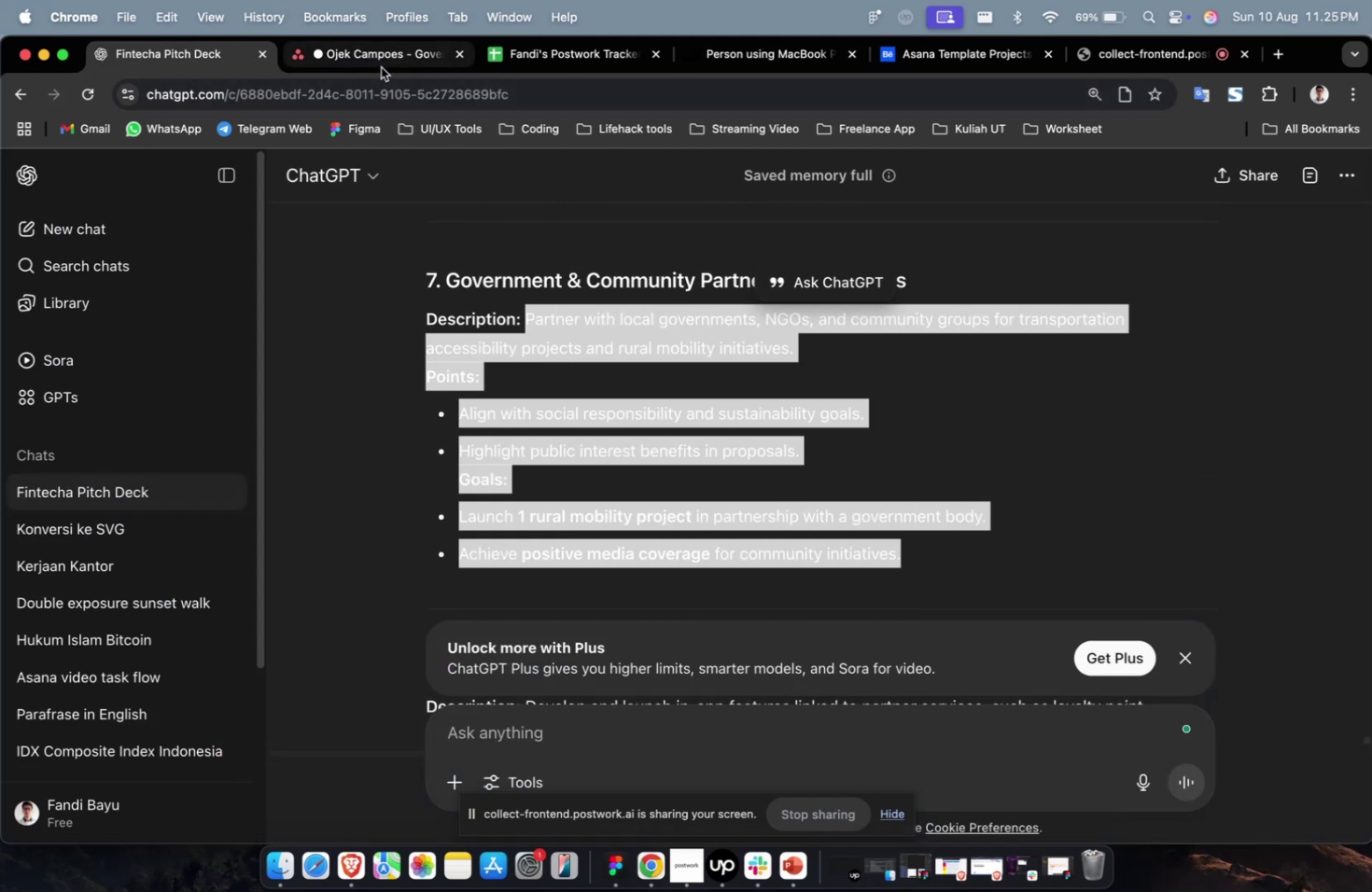 
left_click([382, 66])
 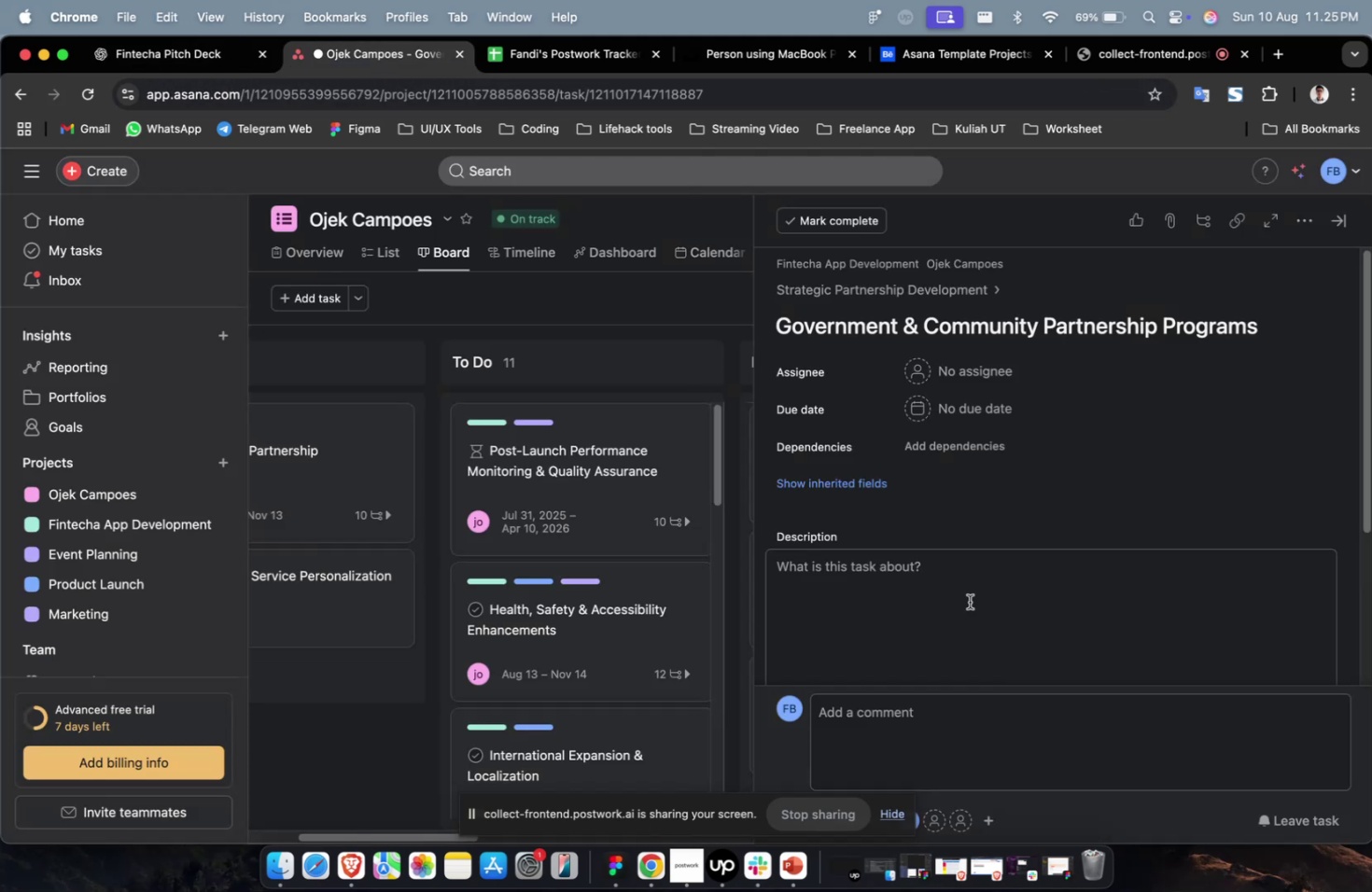 
double_click([970, 613])
 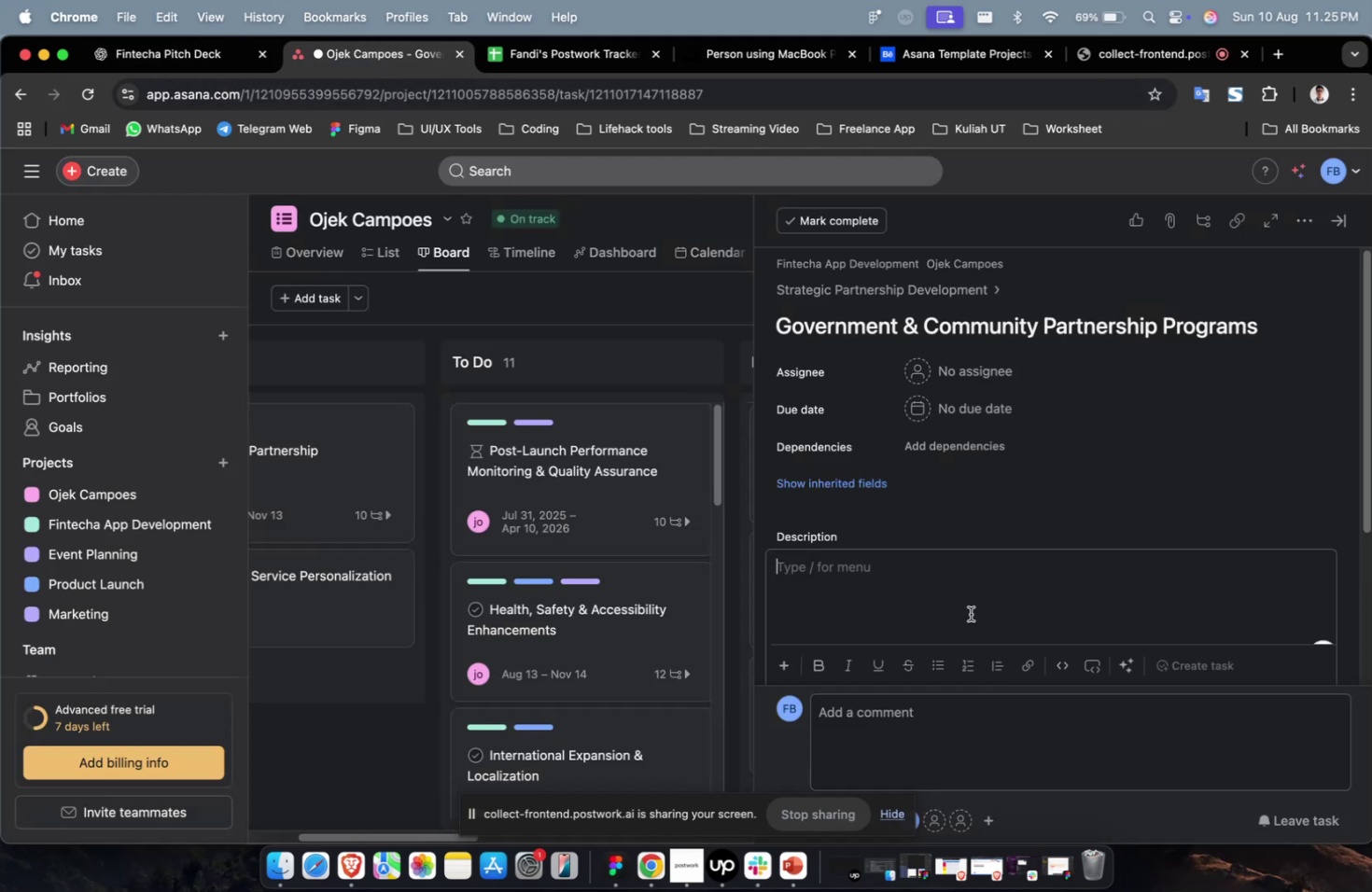 
key(Meta+V)
 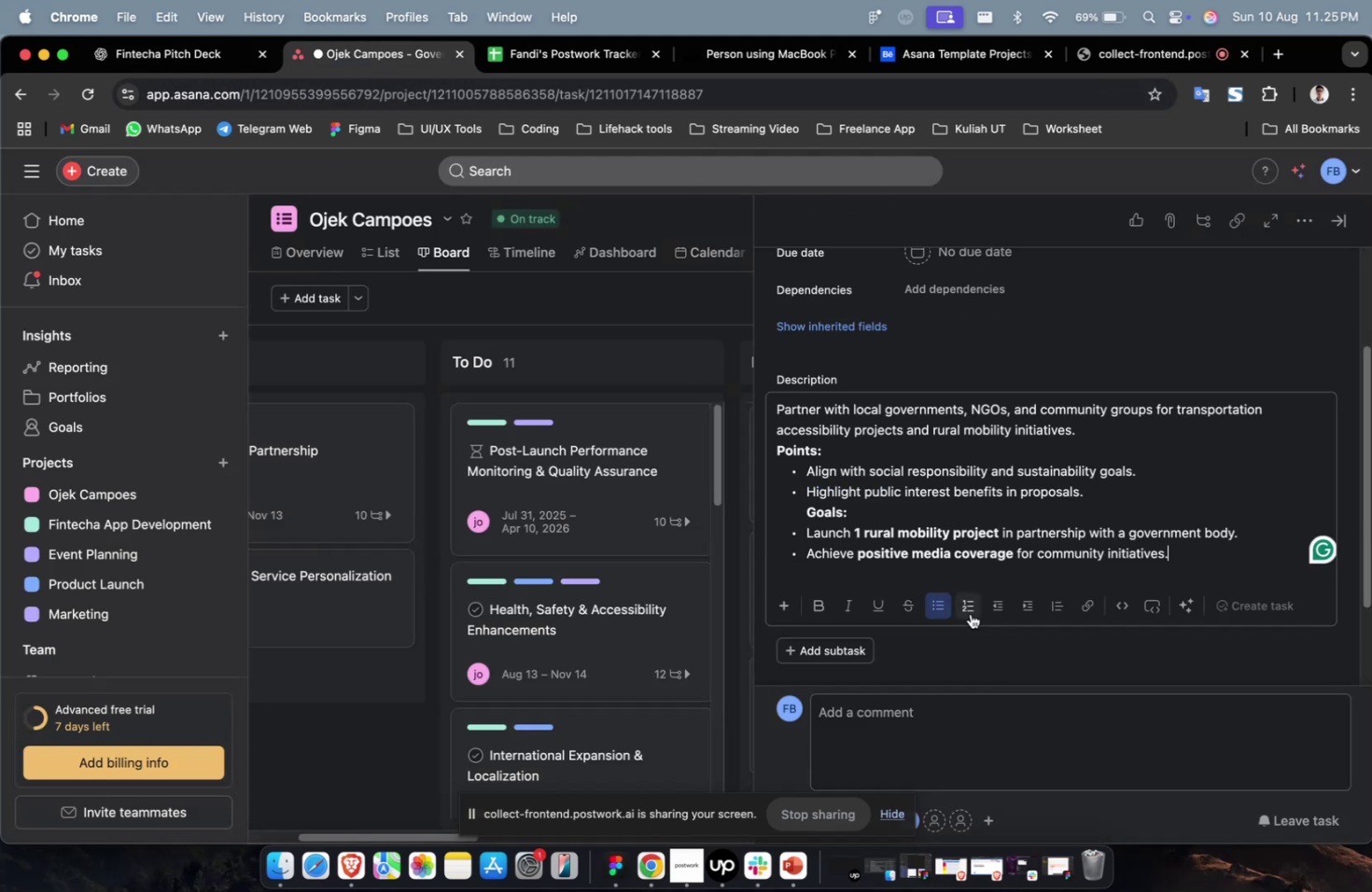 
scroll: coordinate [970, 613], scroll_direction: up, amount: 17.0
 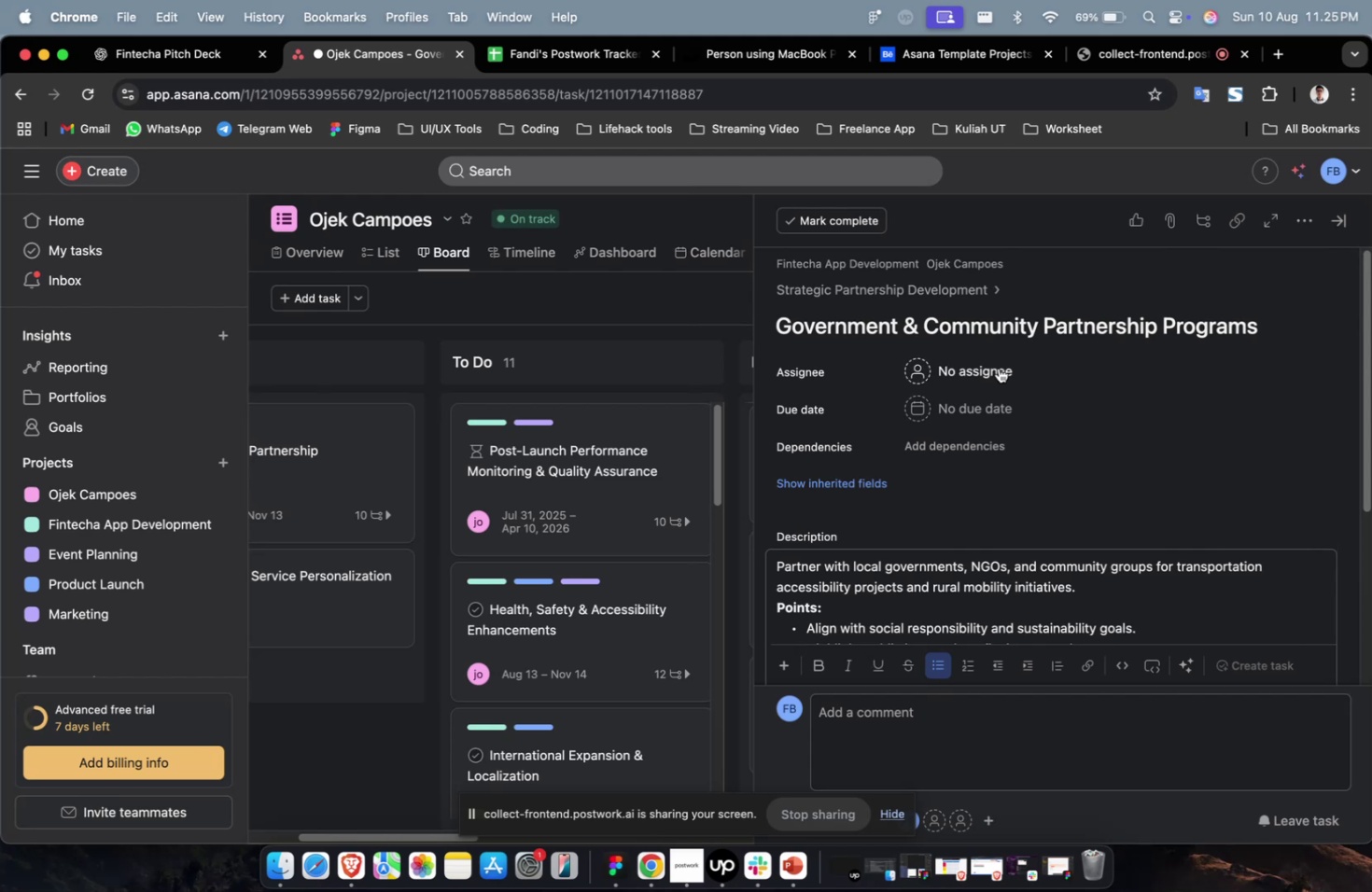 
left_click([993, 368])
 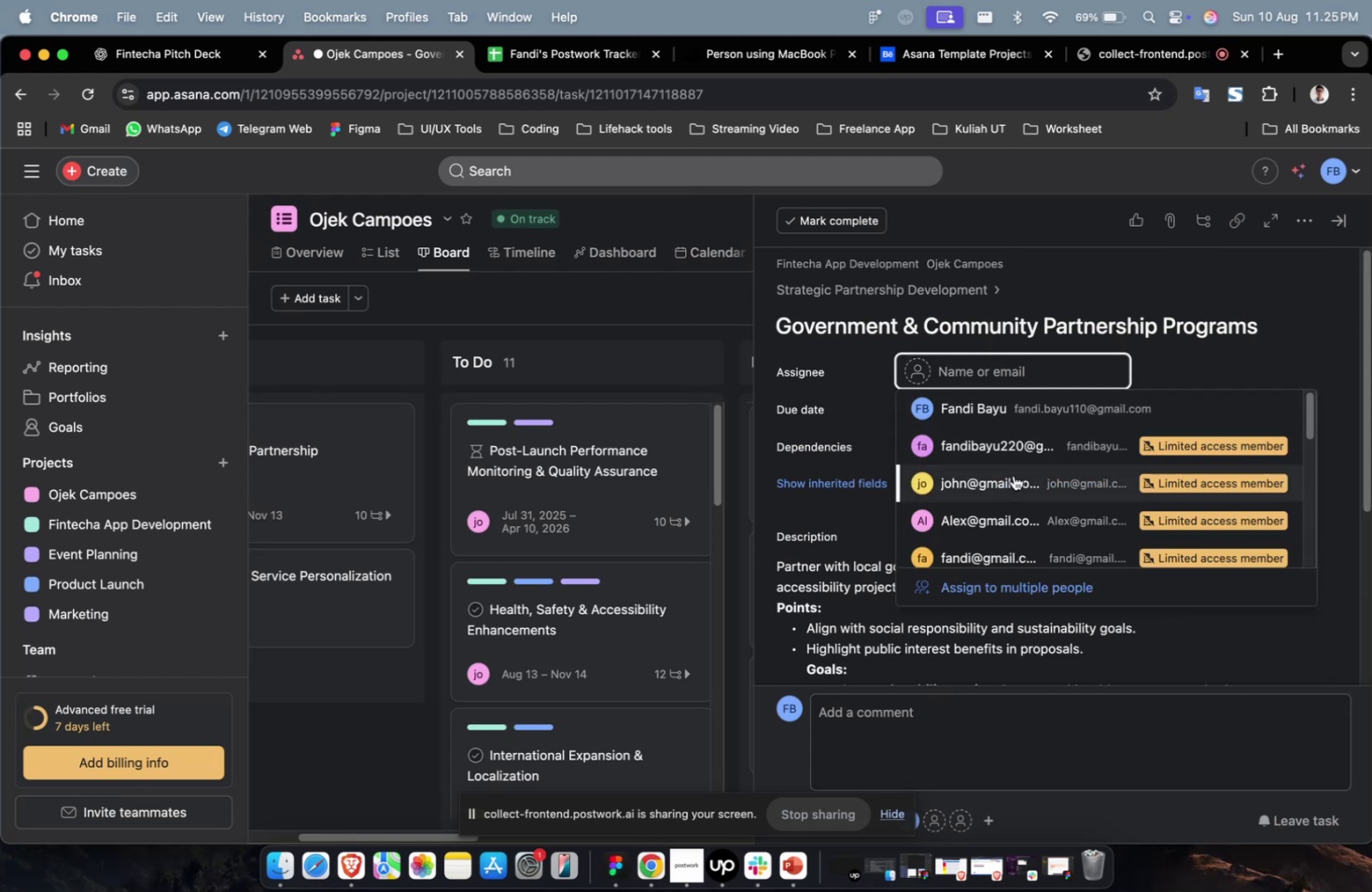 
double_click([1013, 477])
 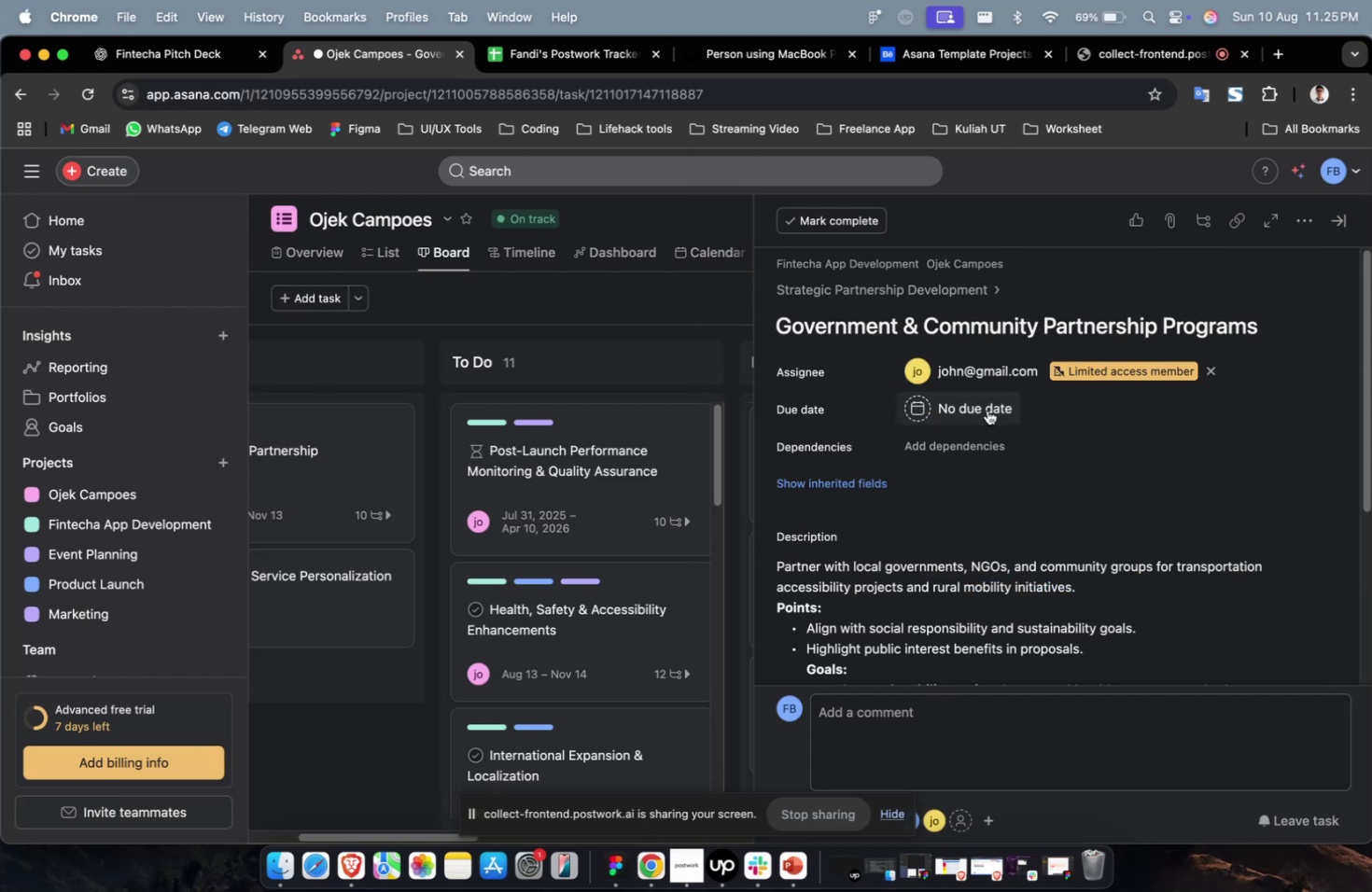 
triple_click([987, 410])
 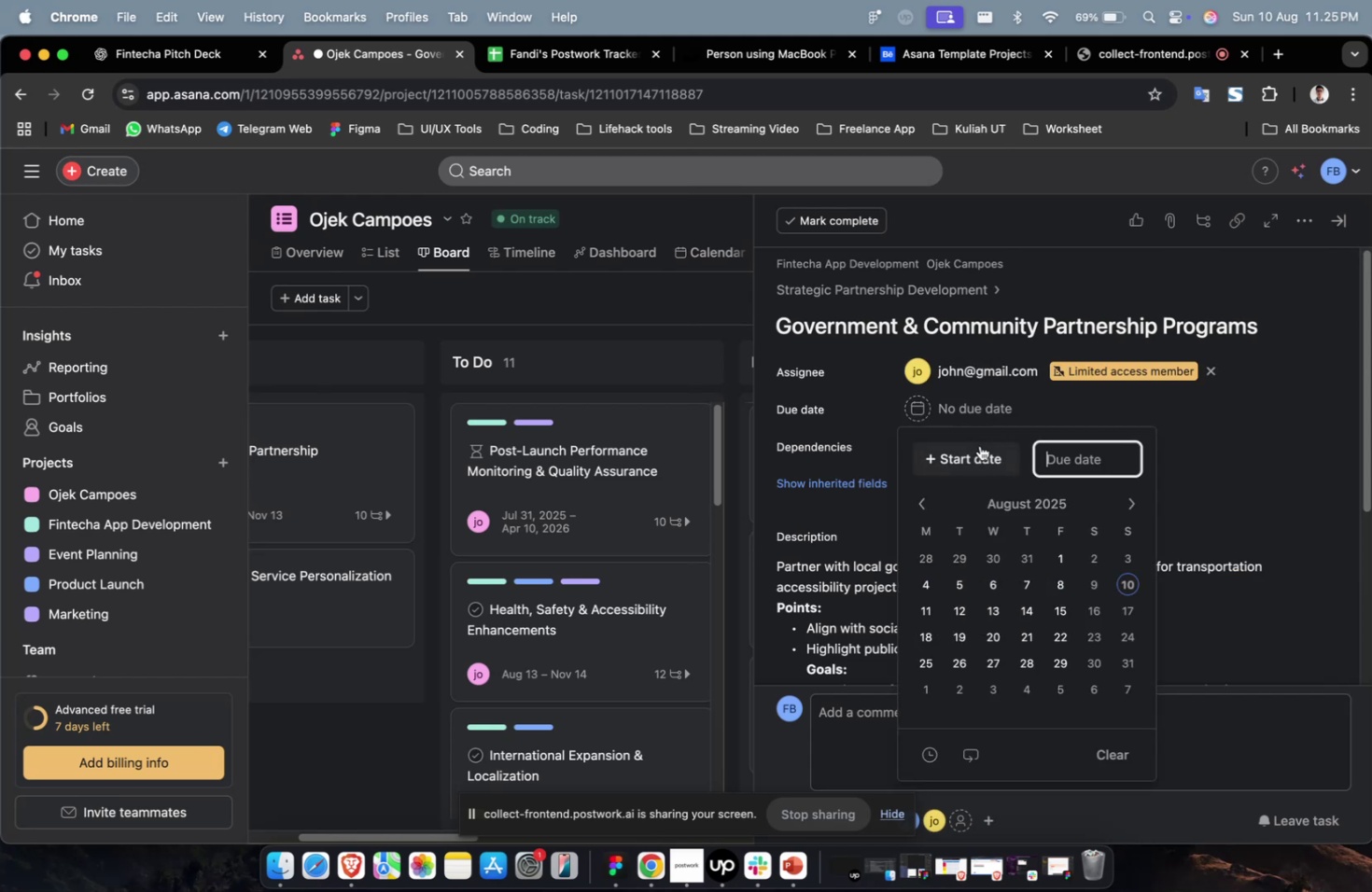 
triple_click([979, 445])
 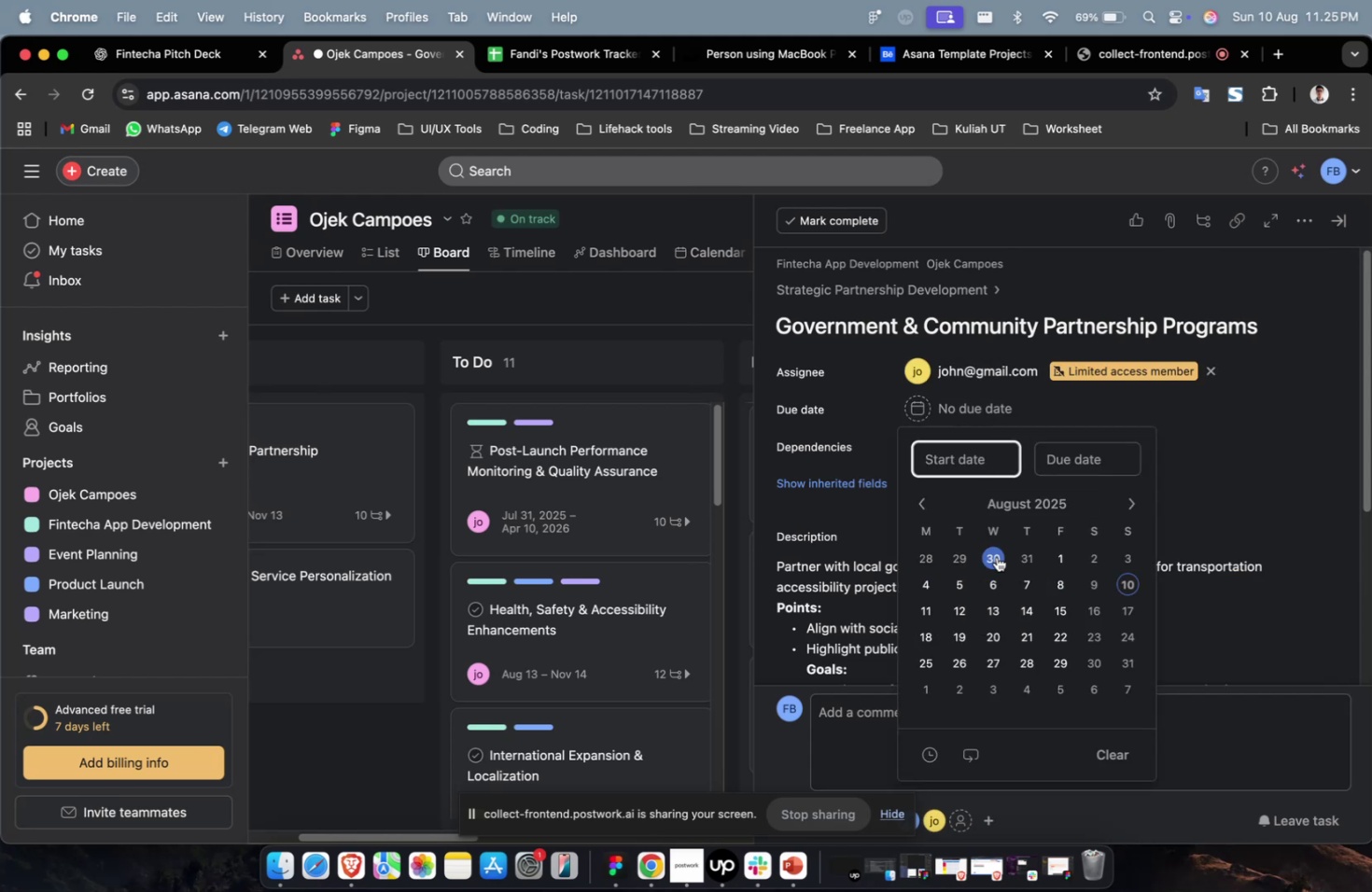 
triple_click([996, 556])
 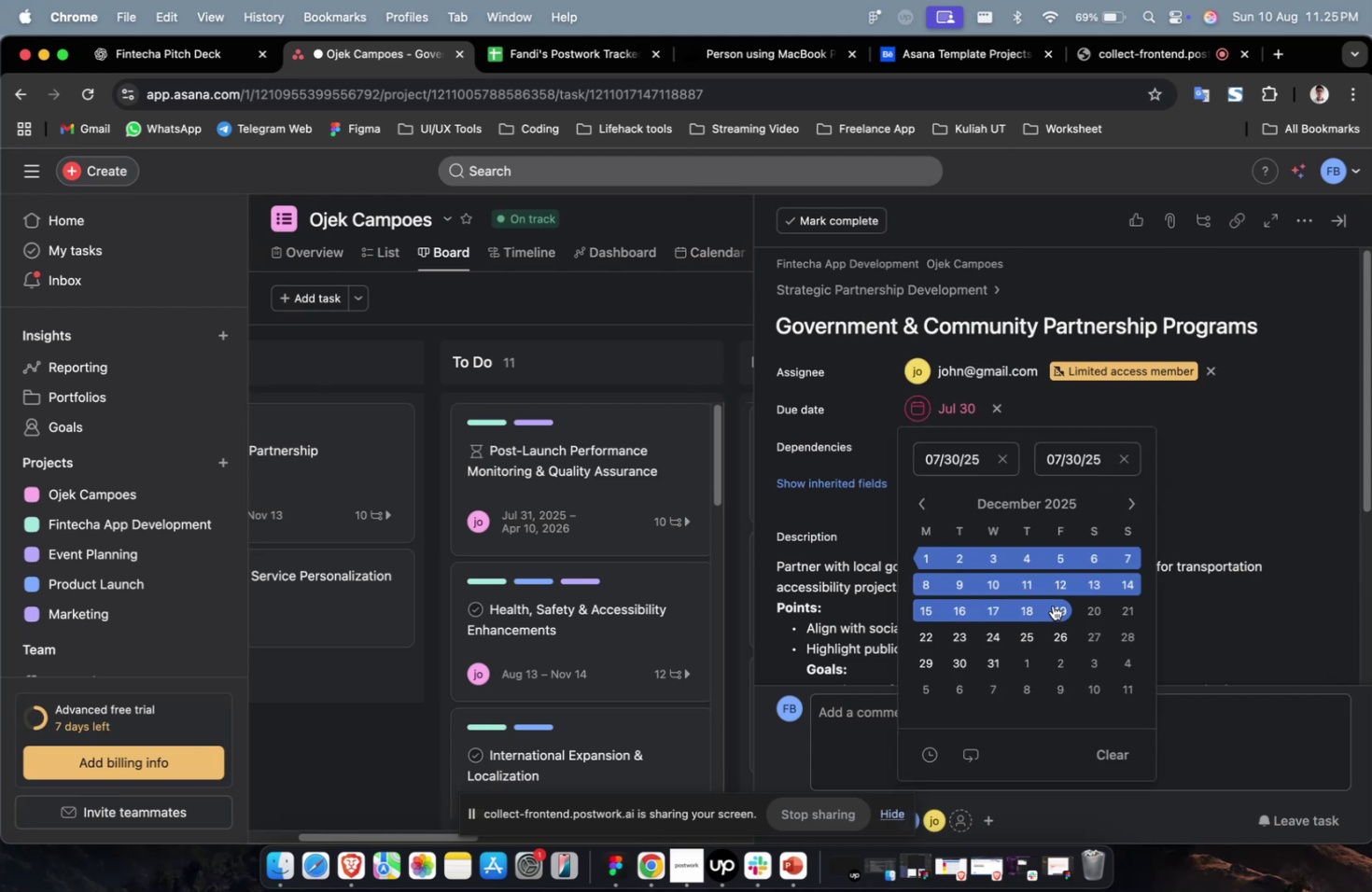 
triple_click([1025, 606])
 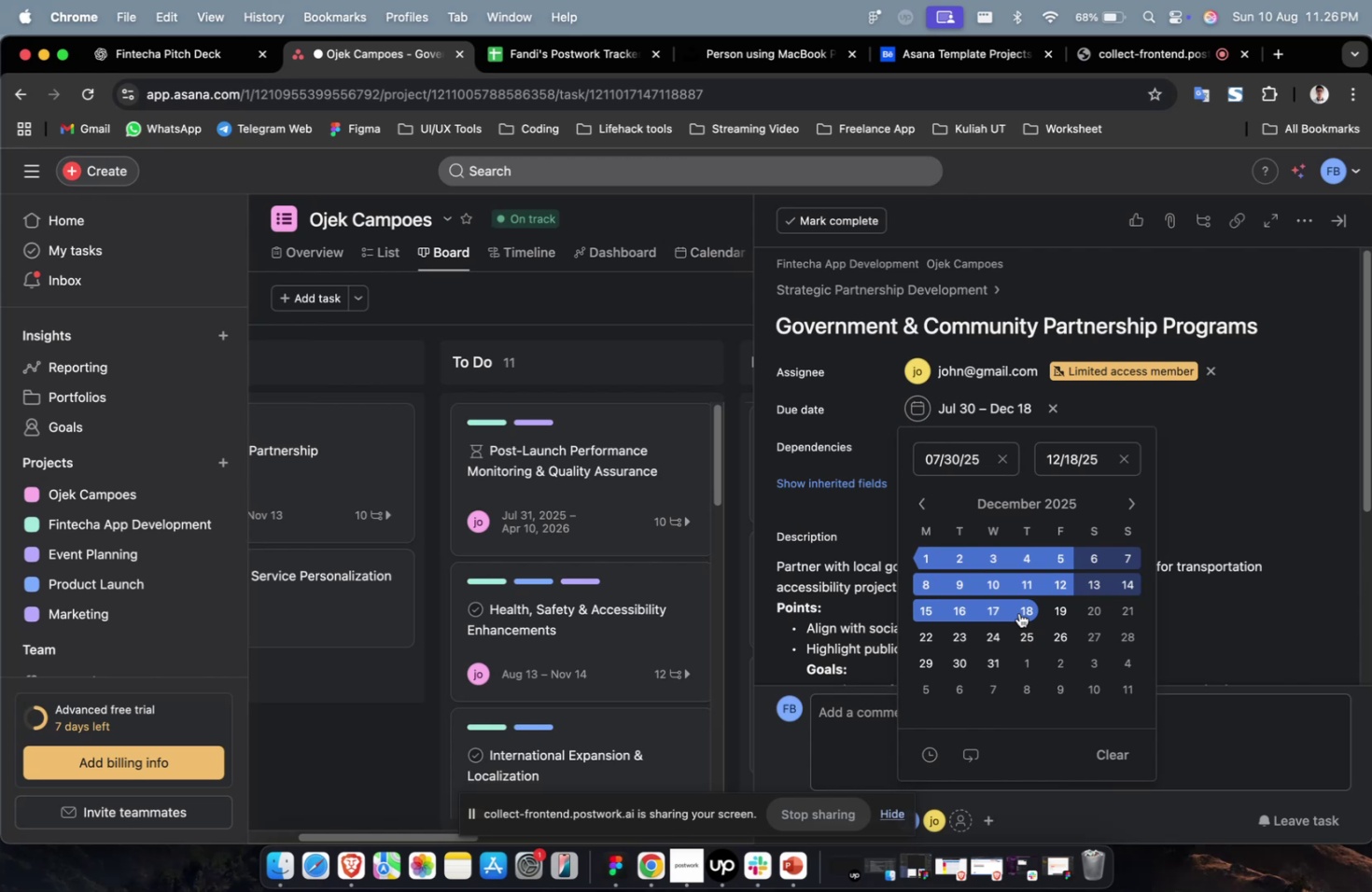 
wait(23.68)
 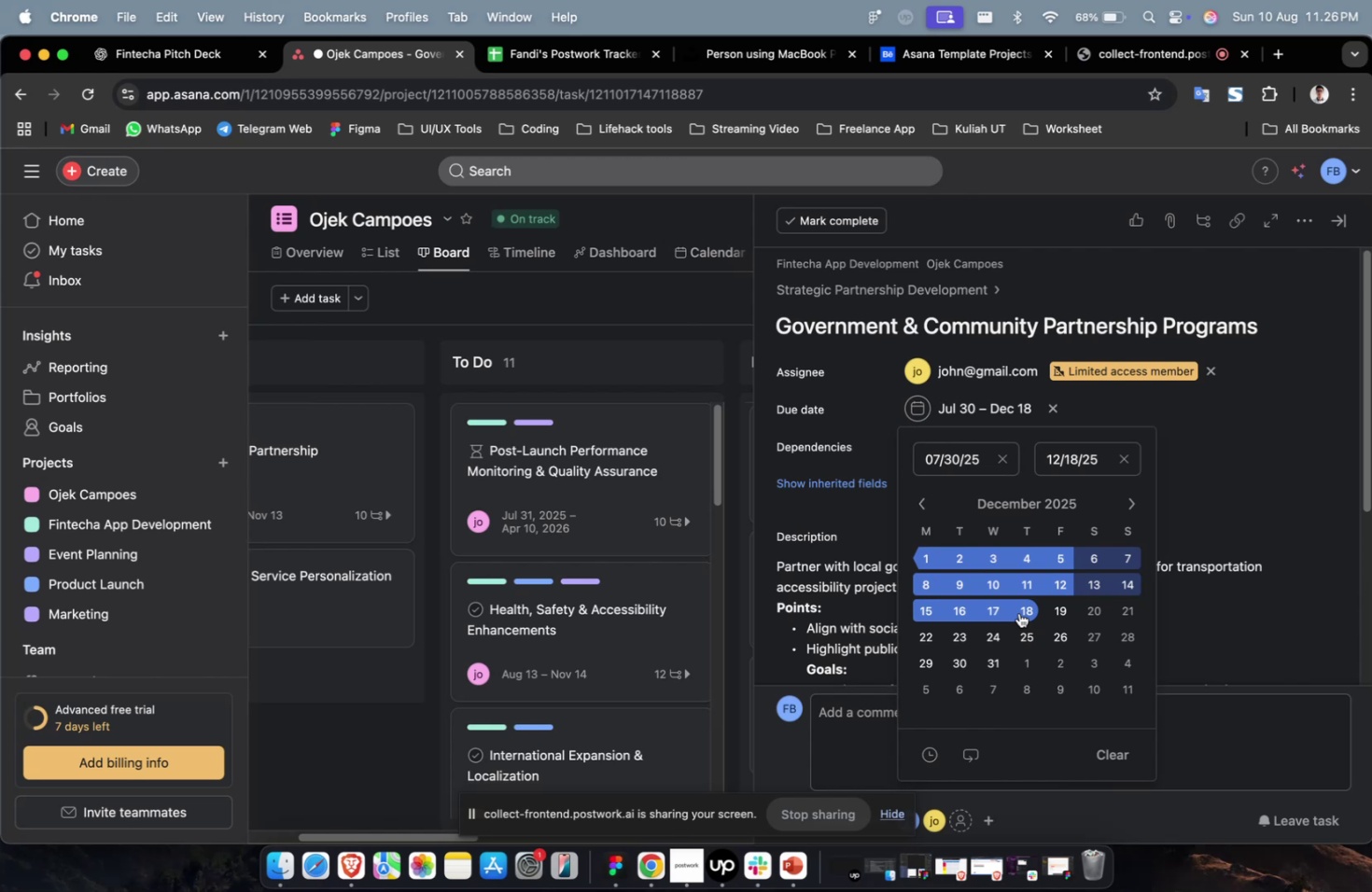 
left_click([1205, 509])
 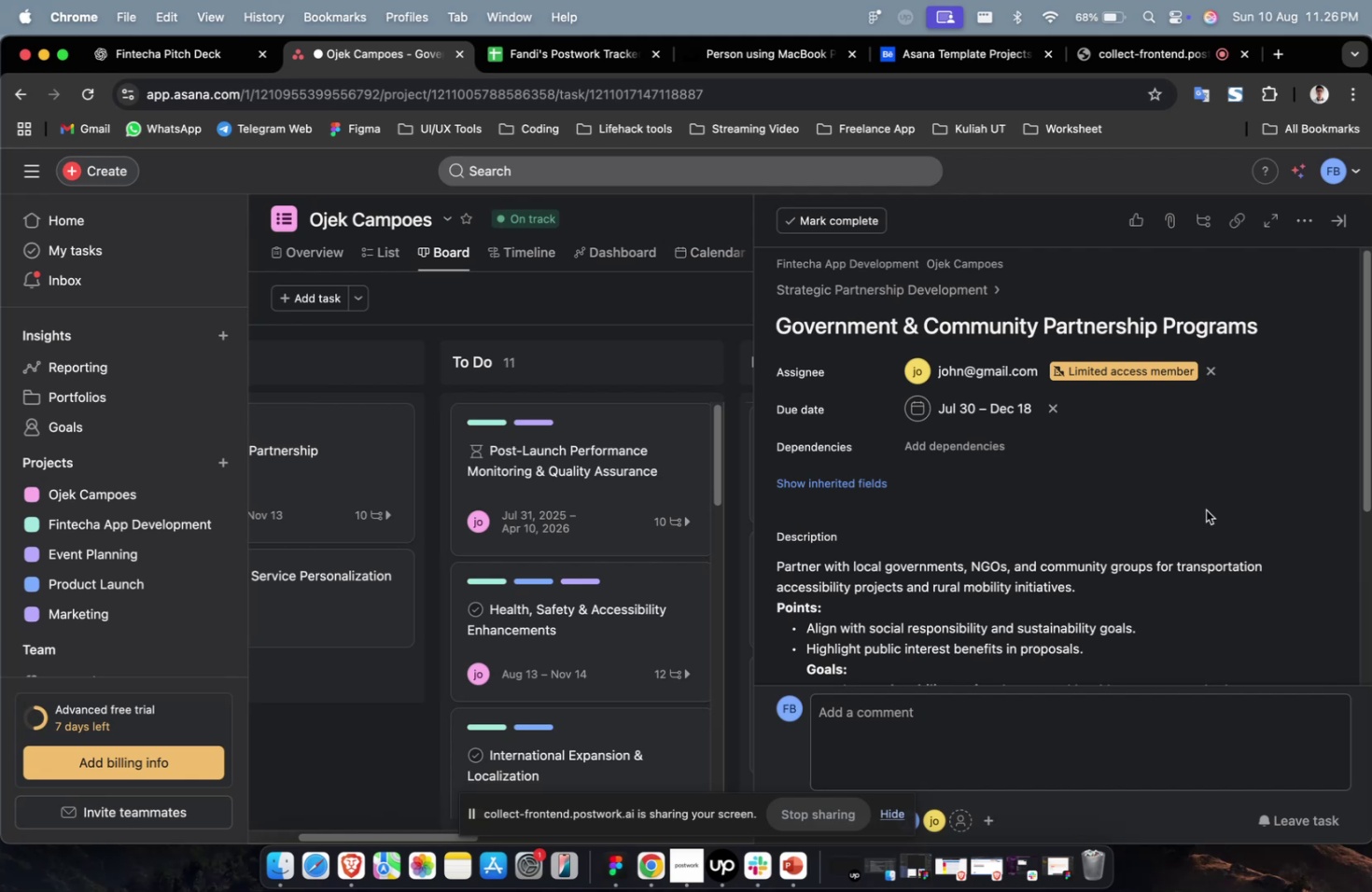 
wait(33.92)
 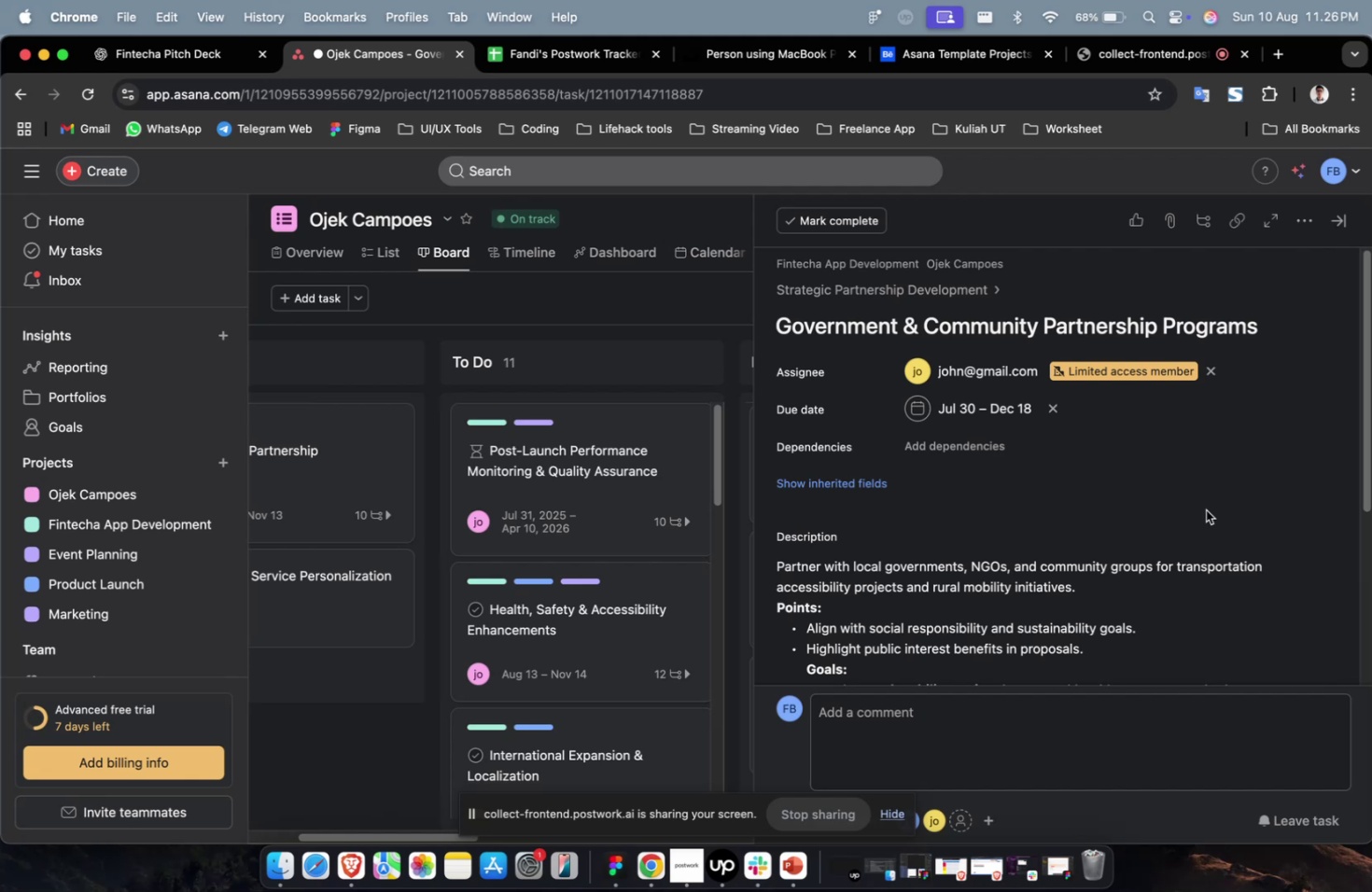 
left_click([945, 439])
 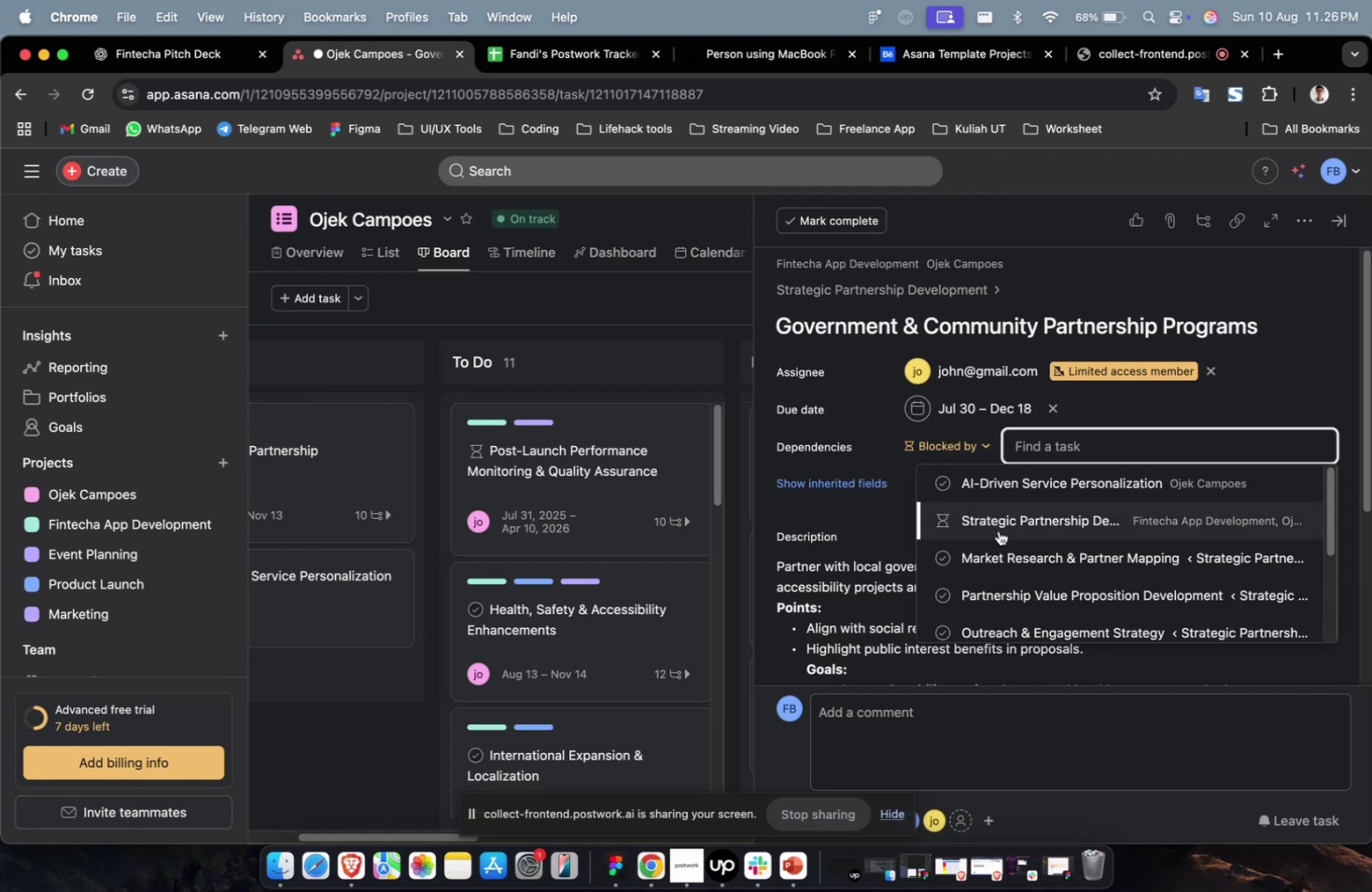 
left_click([999, 531])
 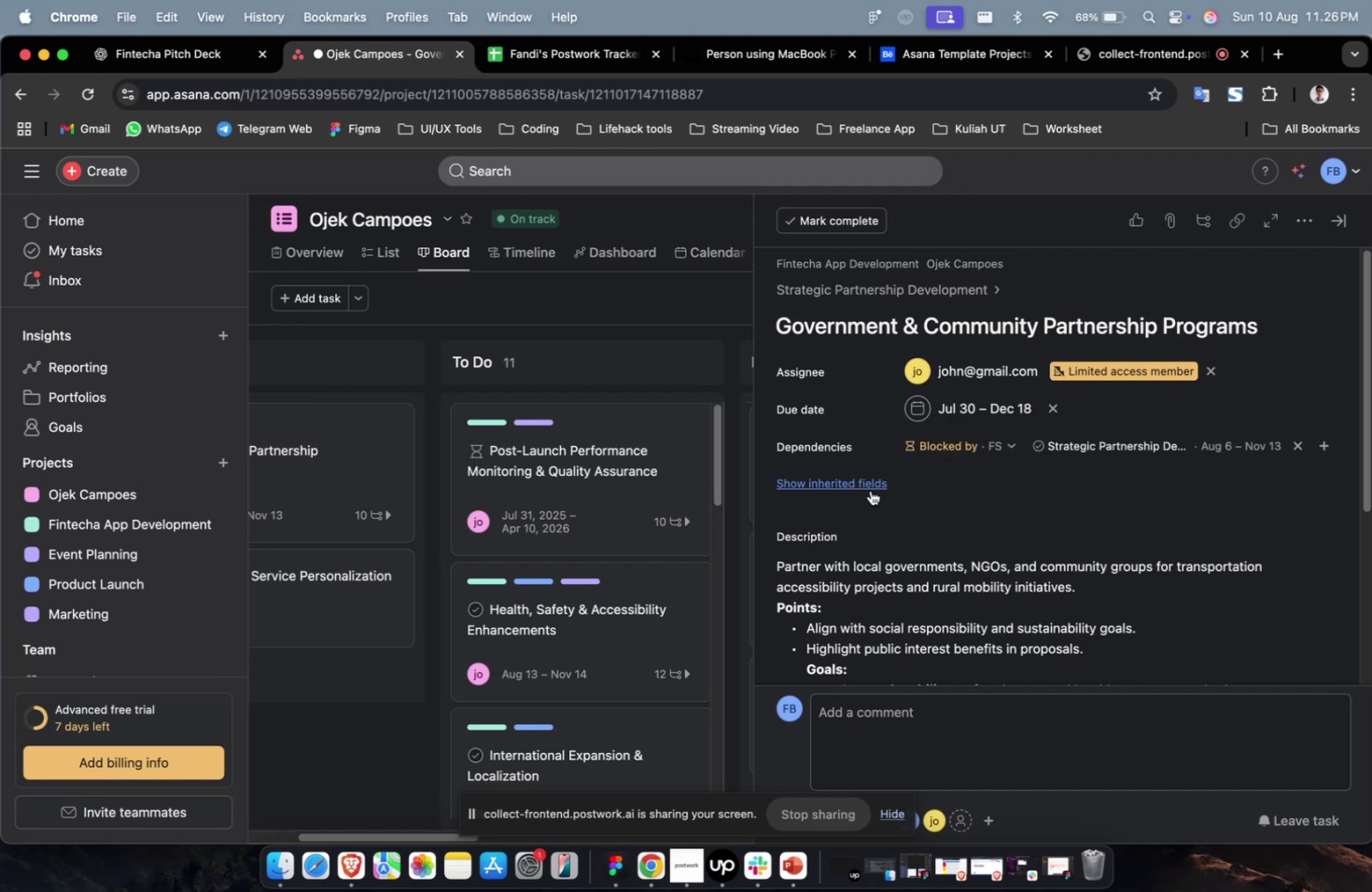 
double_click([865, 489])
 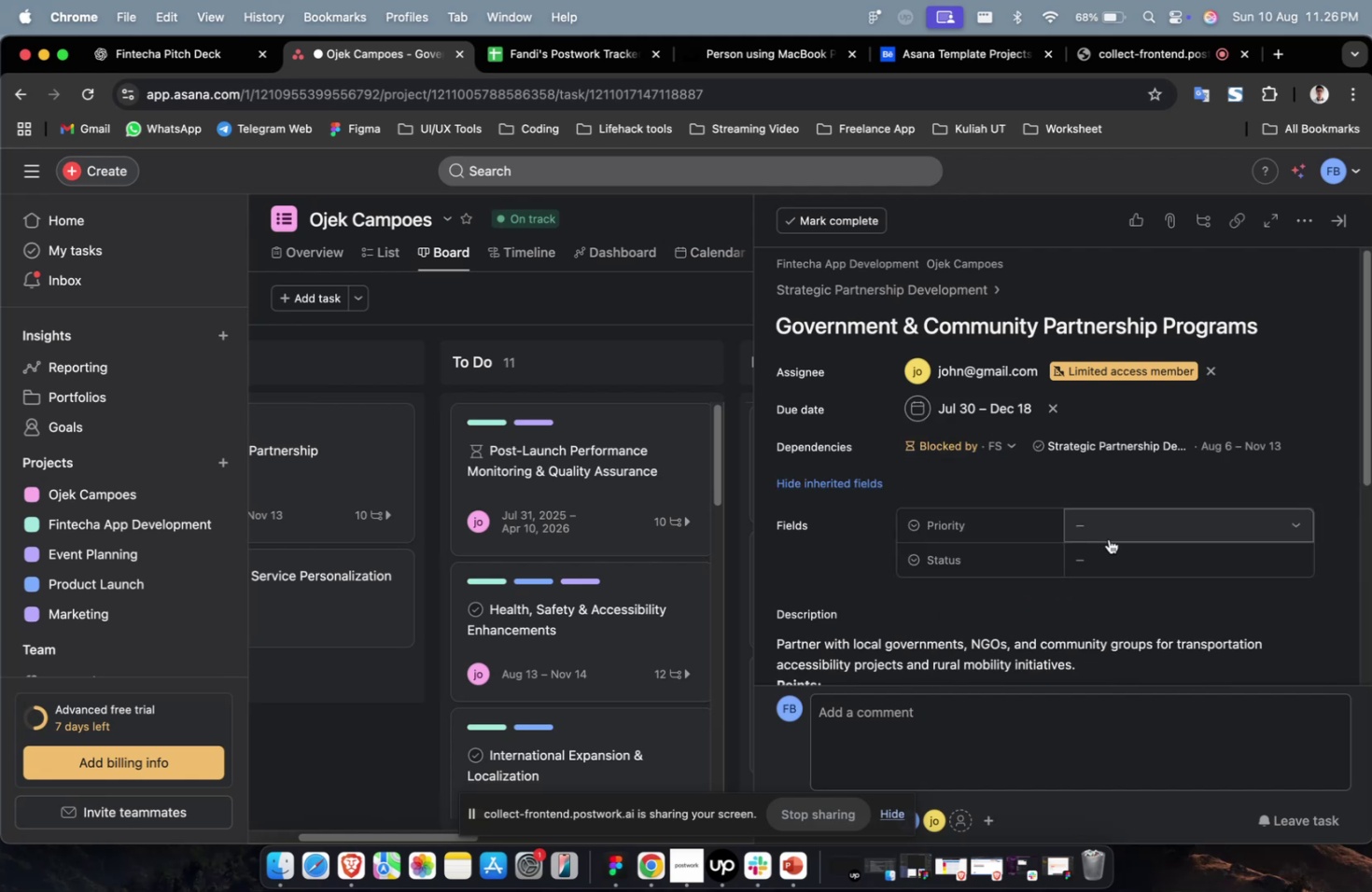 
triple_click([1109, 538])
 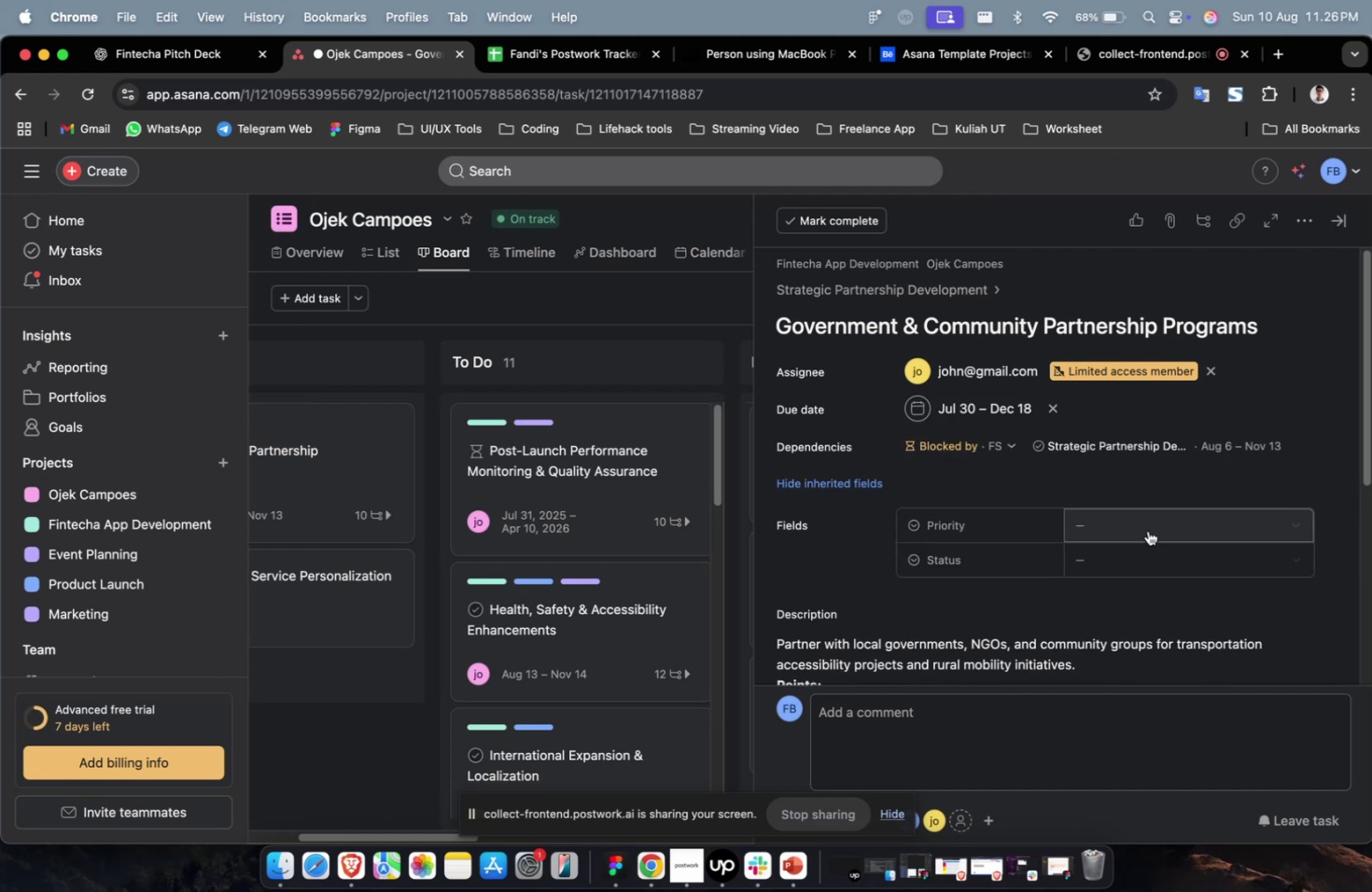 
triple_click([1147, 529])
 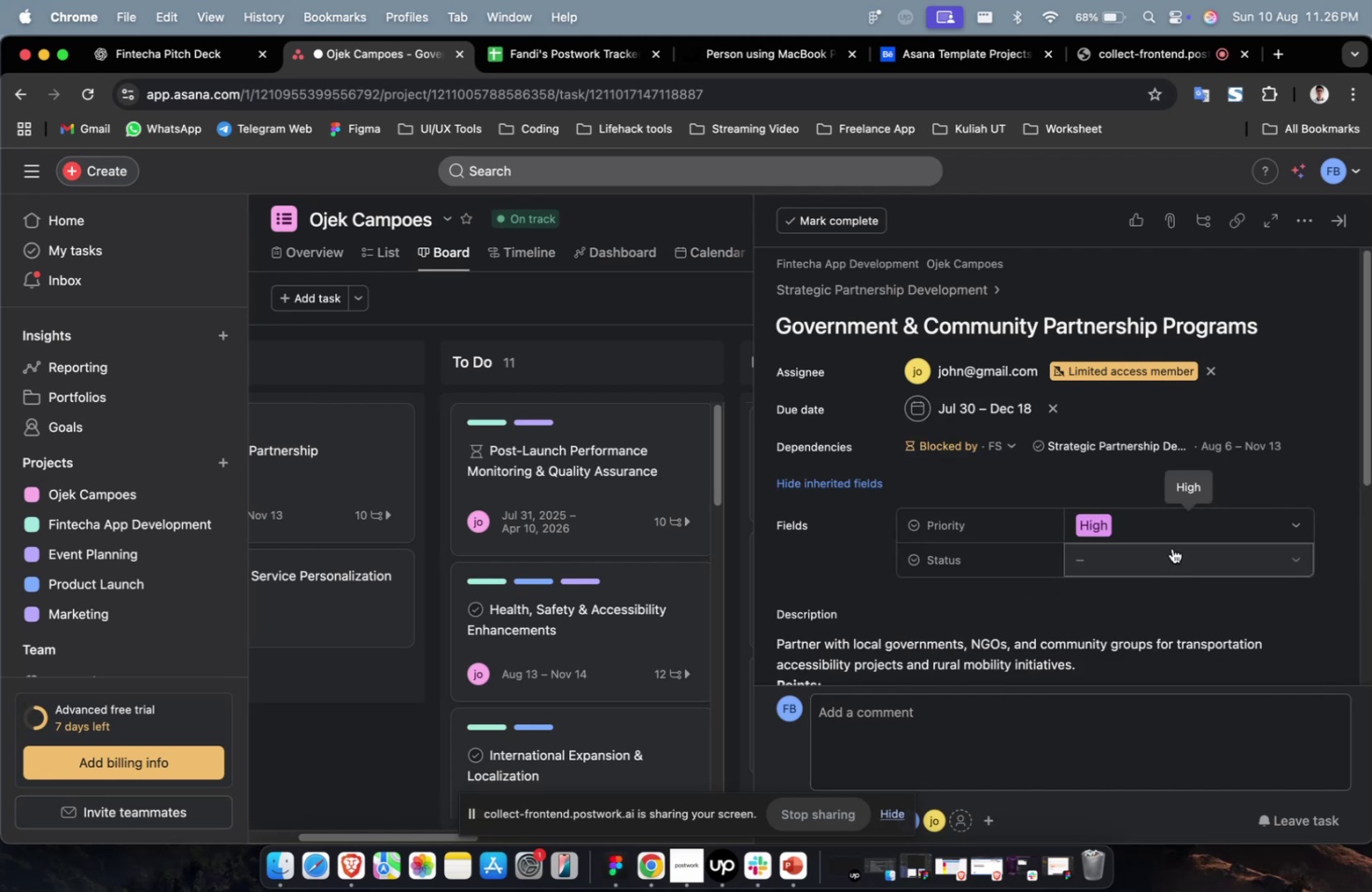 
triple_click([1171, 546])
 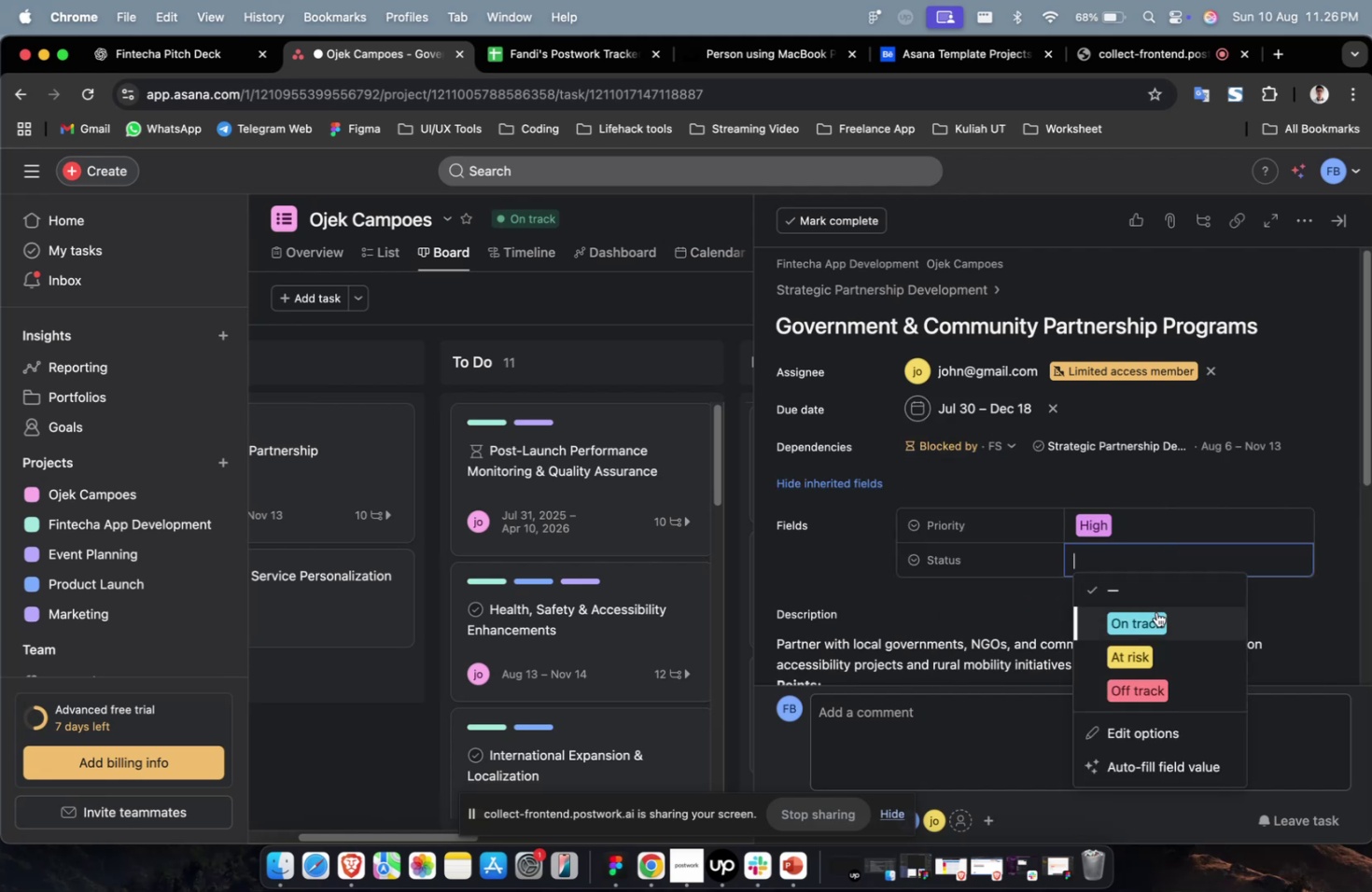 
triple_click([1155, 611])
 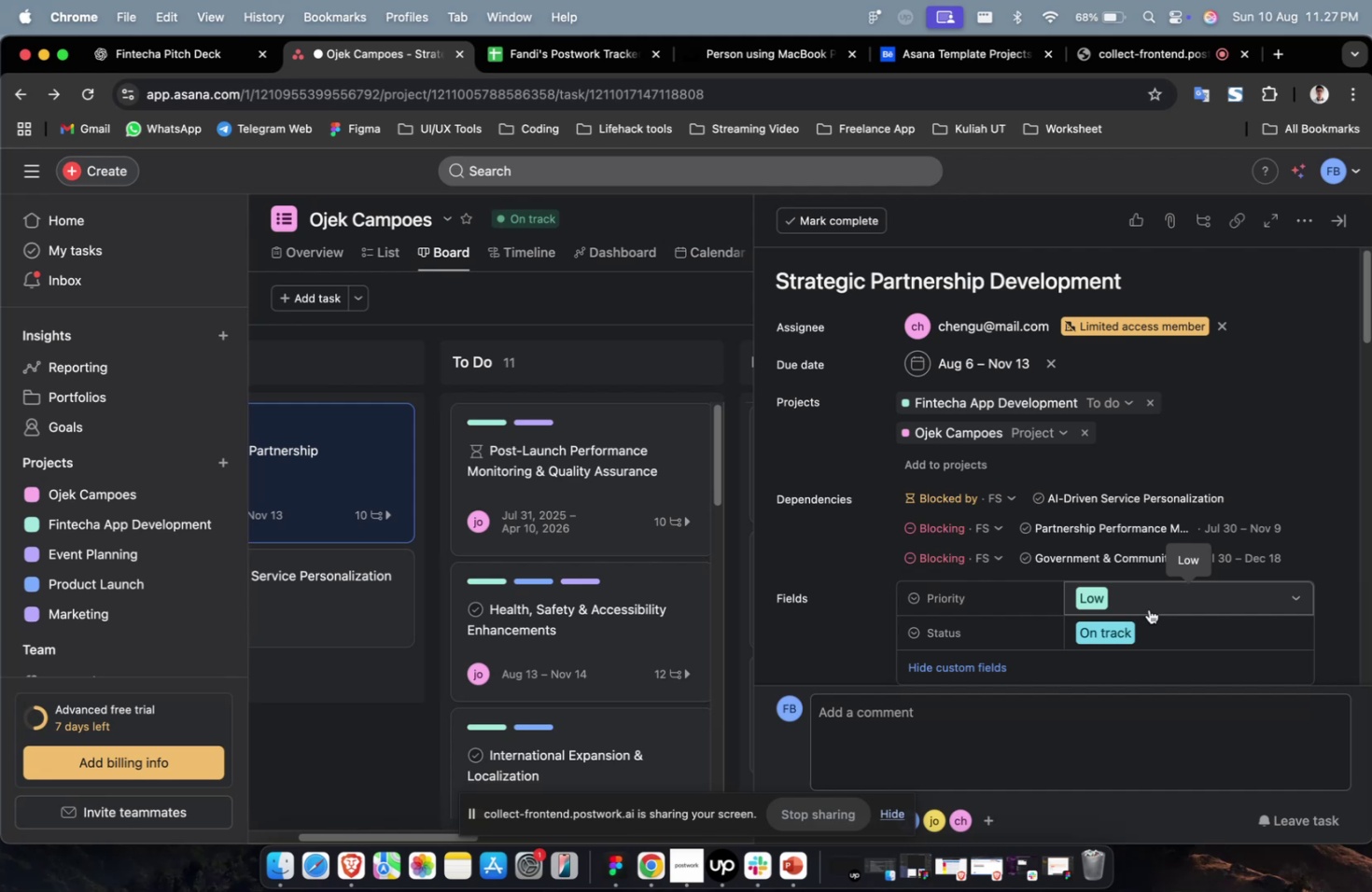 
wait(58.21)
 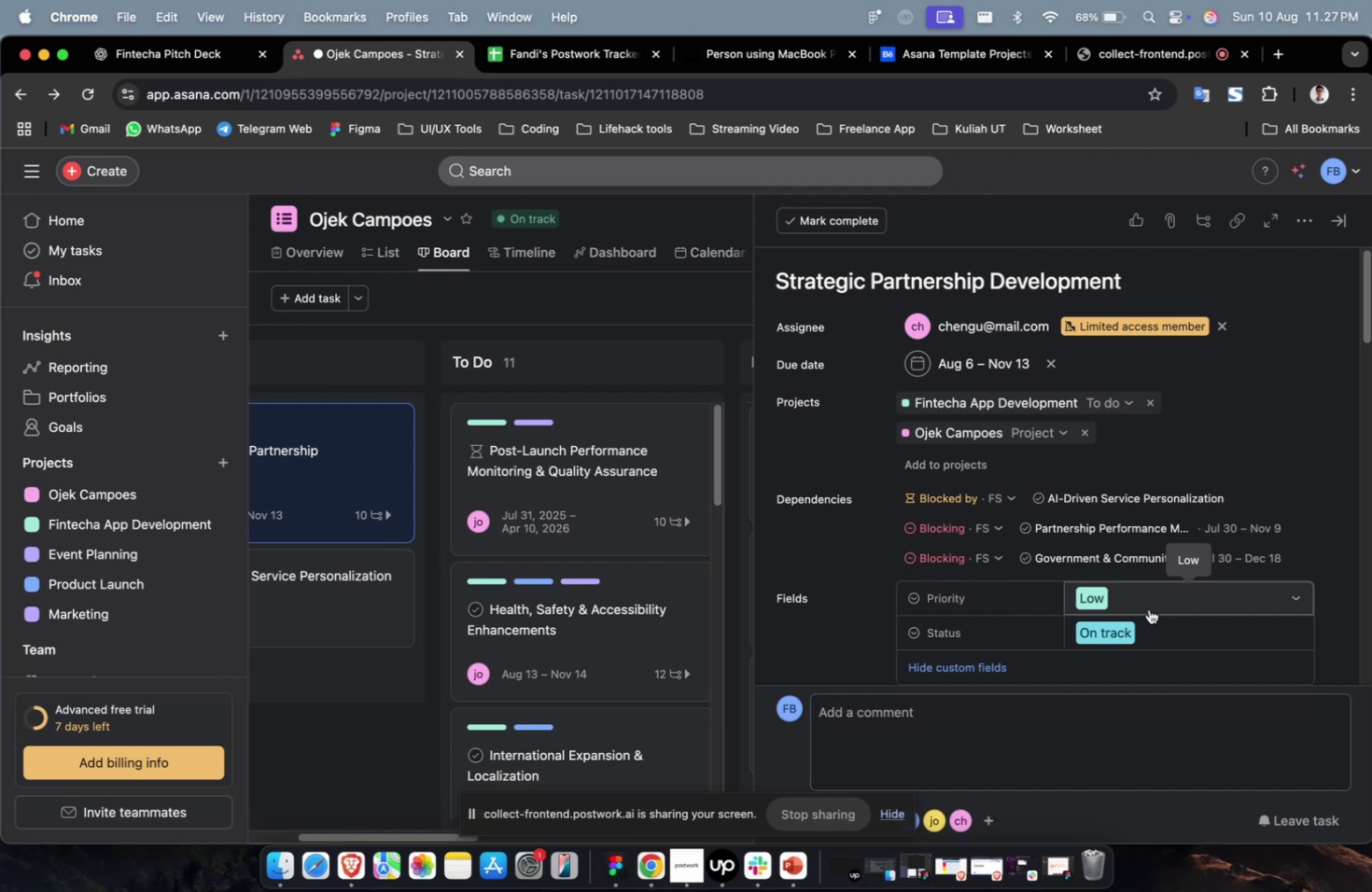 
scroll: coordinate [1148, 608], scroll_direction: down, amount: 4.0
 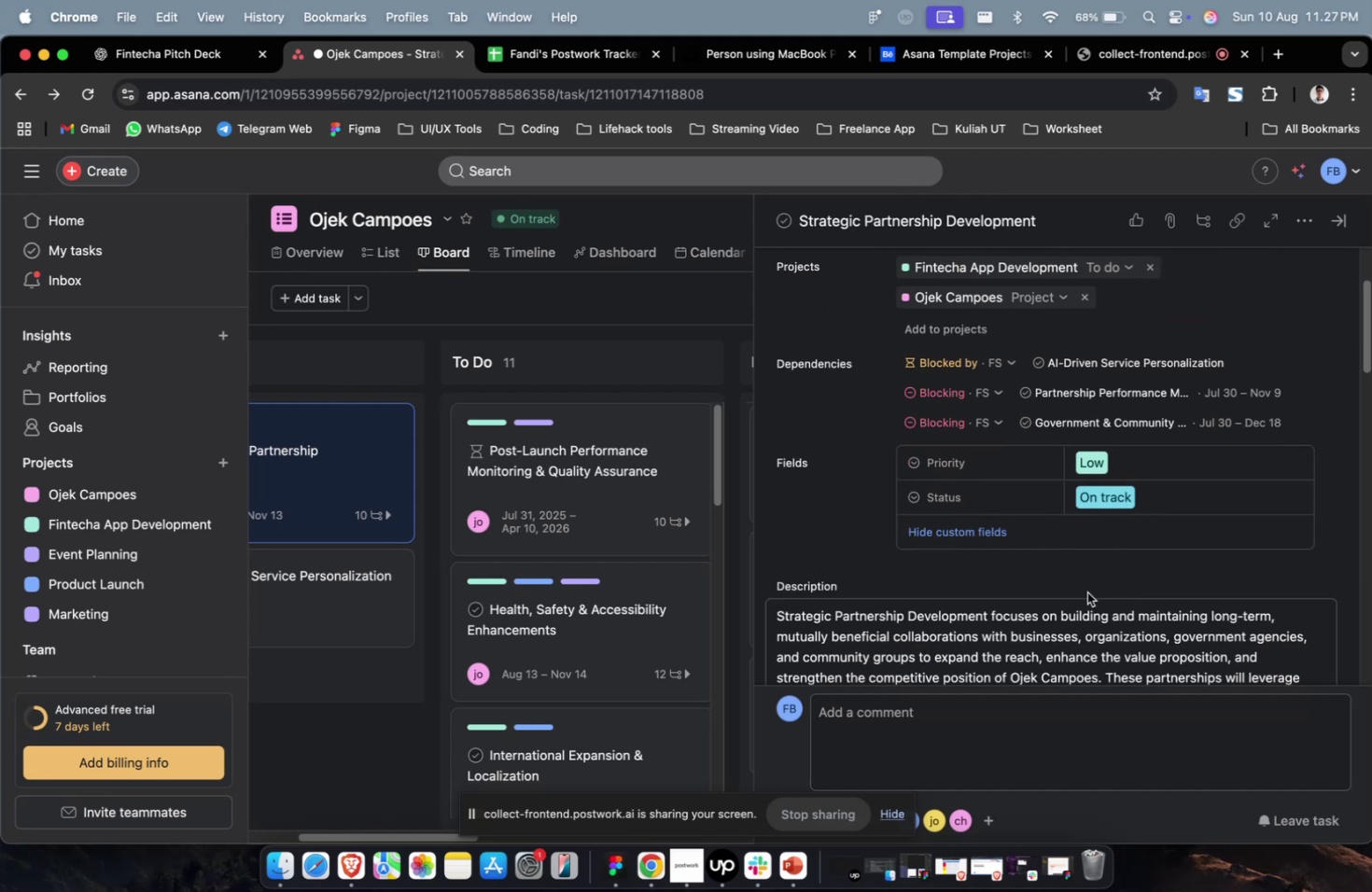 
scroll: coordinate [1061, 583], scroll_direction: up, amount: 13.0
 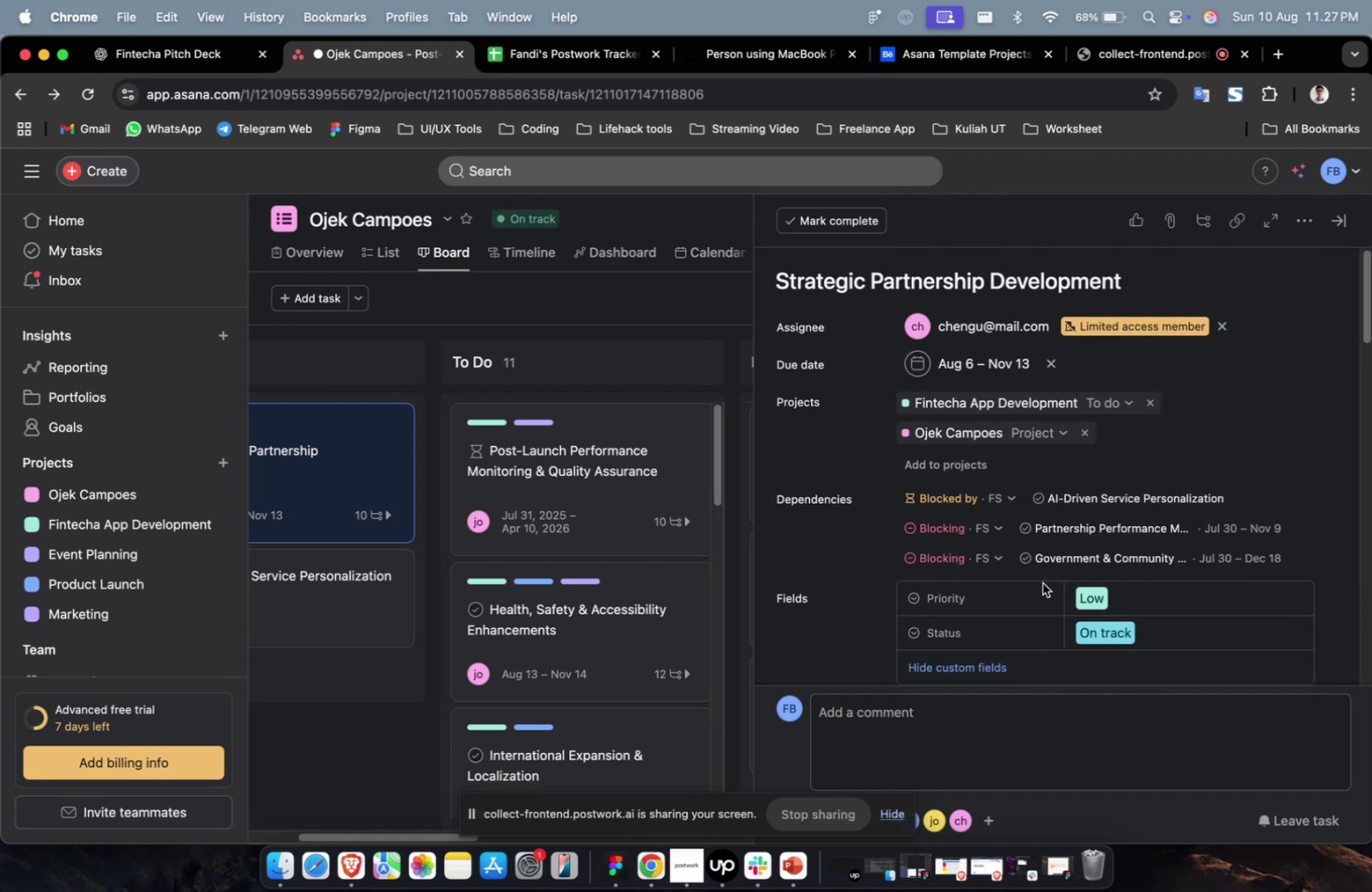 
scroll: coordinate [1067, 563], scroll_direction: down, amount: 44.0
 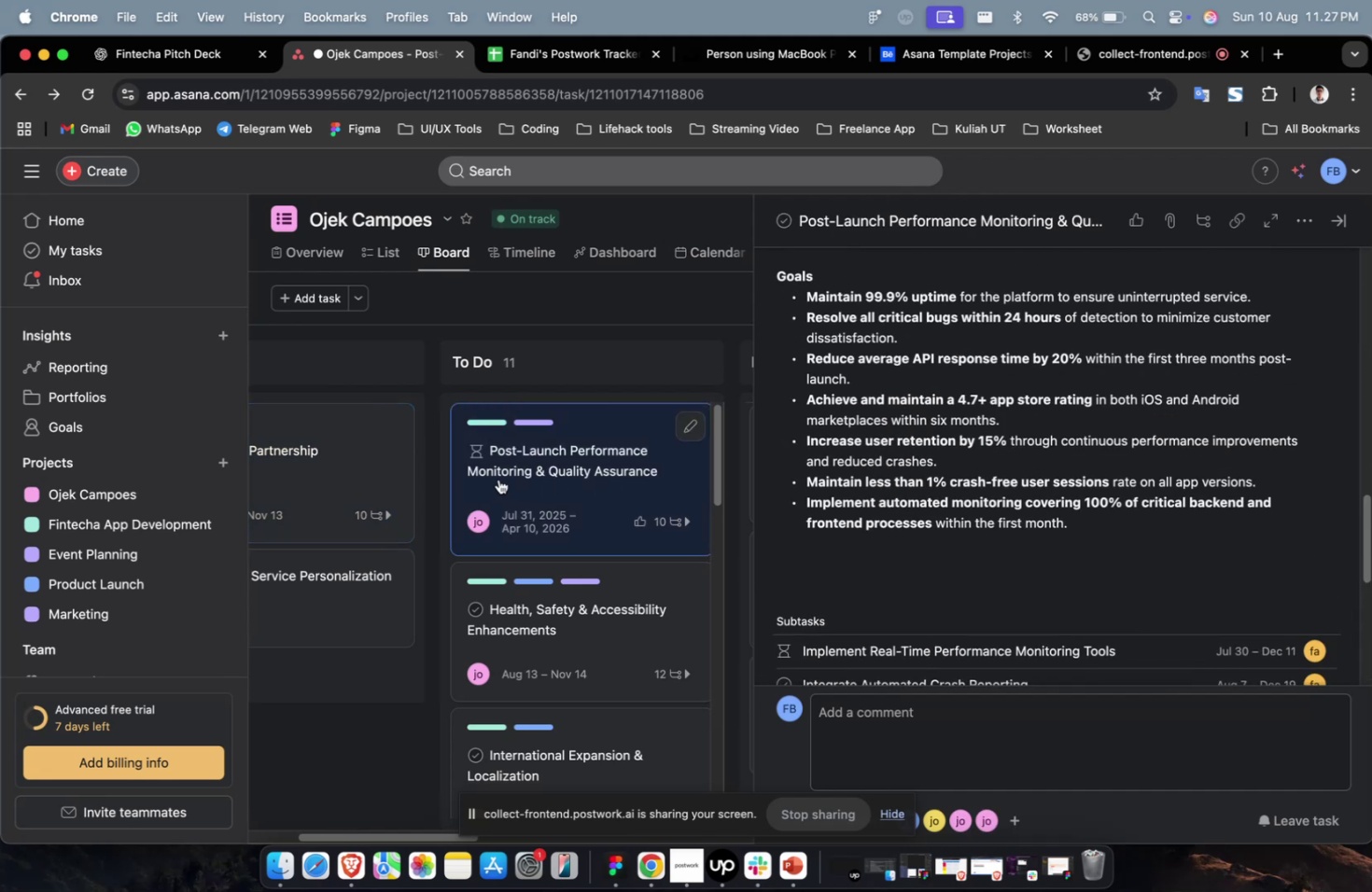 
key(Shift+ShiftLeft)
 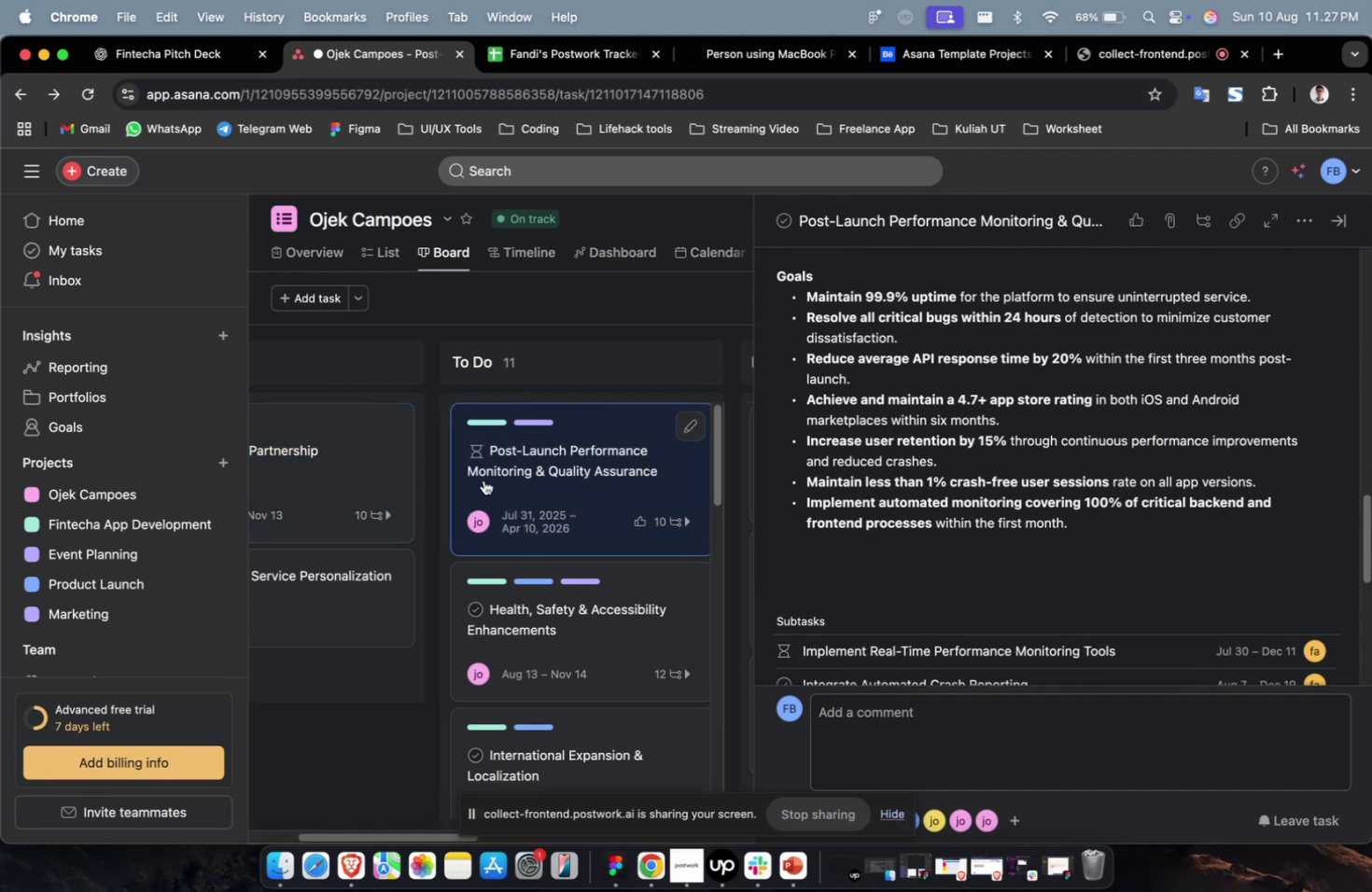 
scroll: coordinate [483, 480], scroll_direction: up, amount: 4.0
 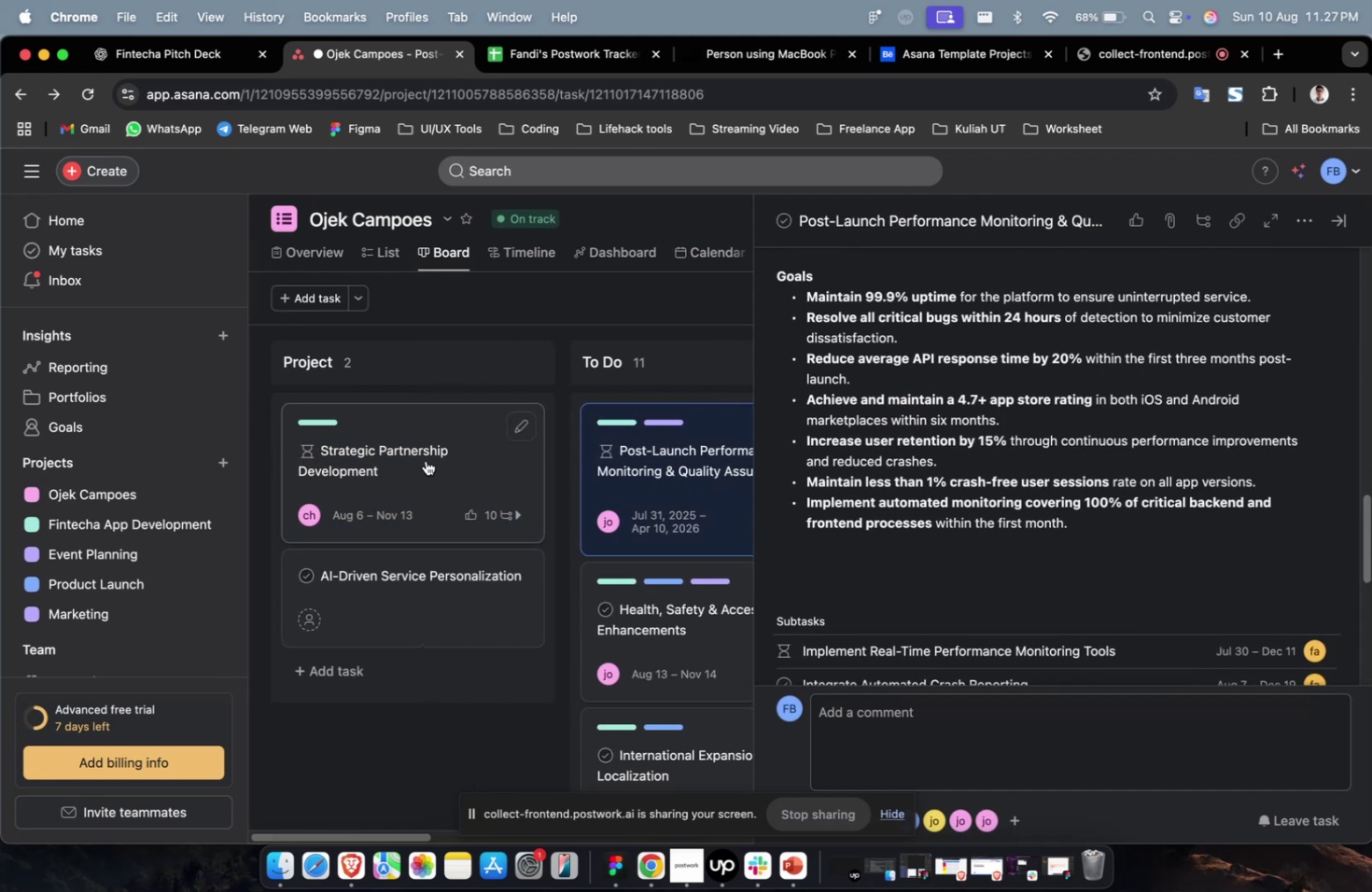 
left_click([426, 460])
 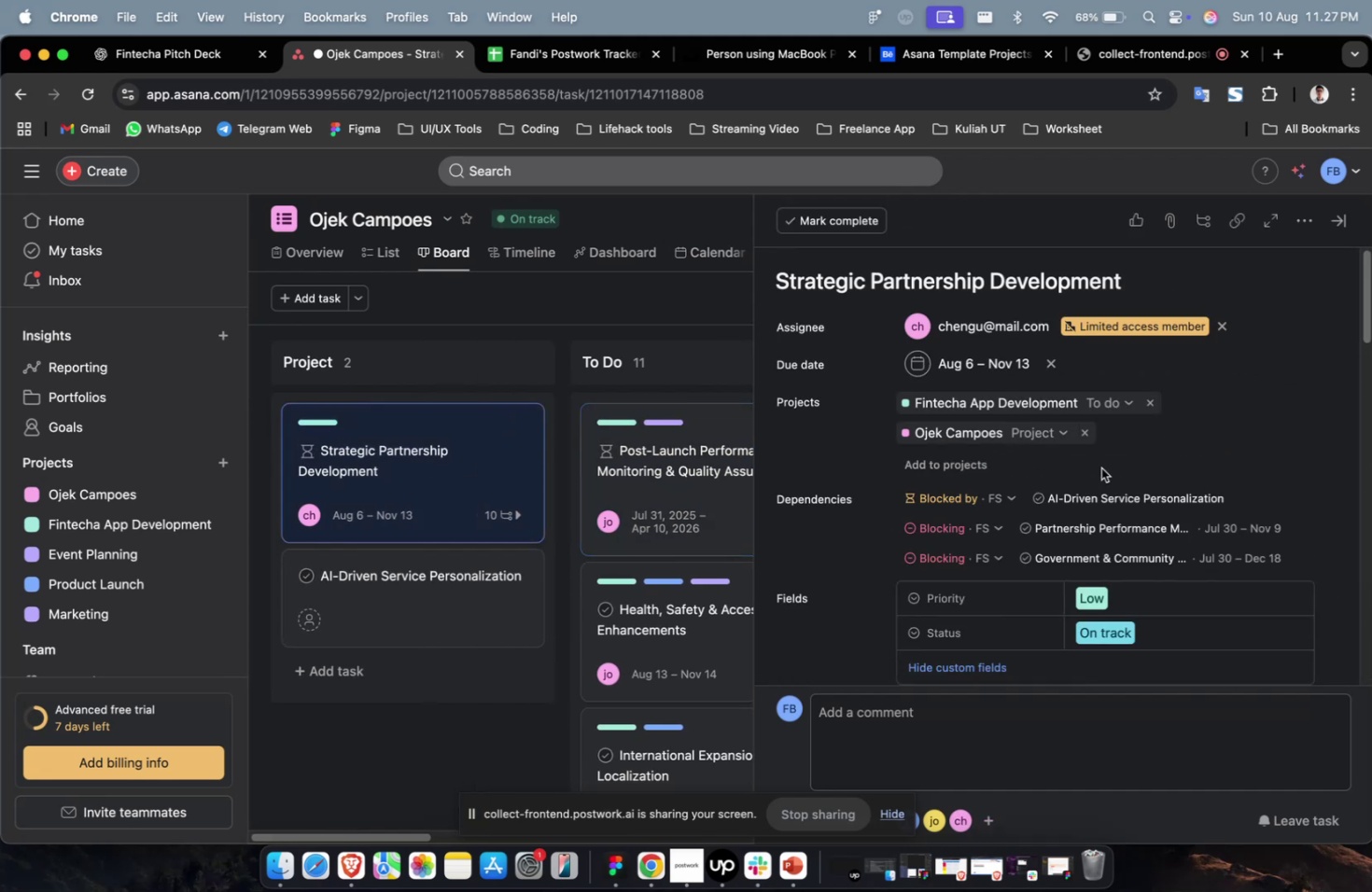 
scroll: coordinate [1155, 468], scroll_direction: down, amount: 44.0
 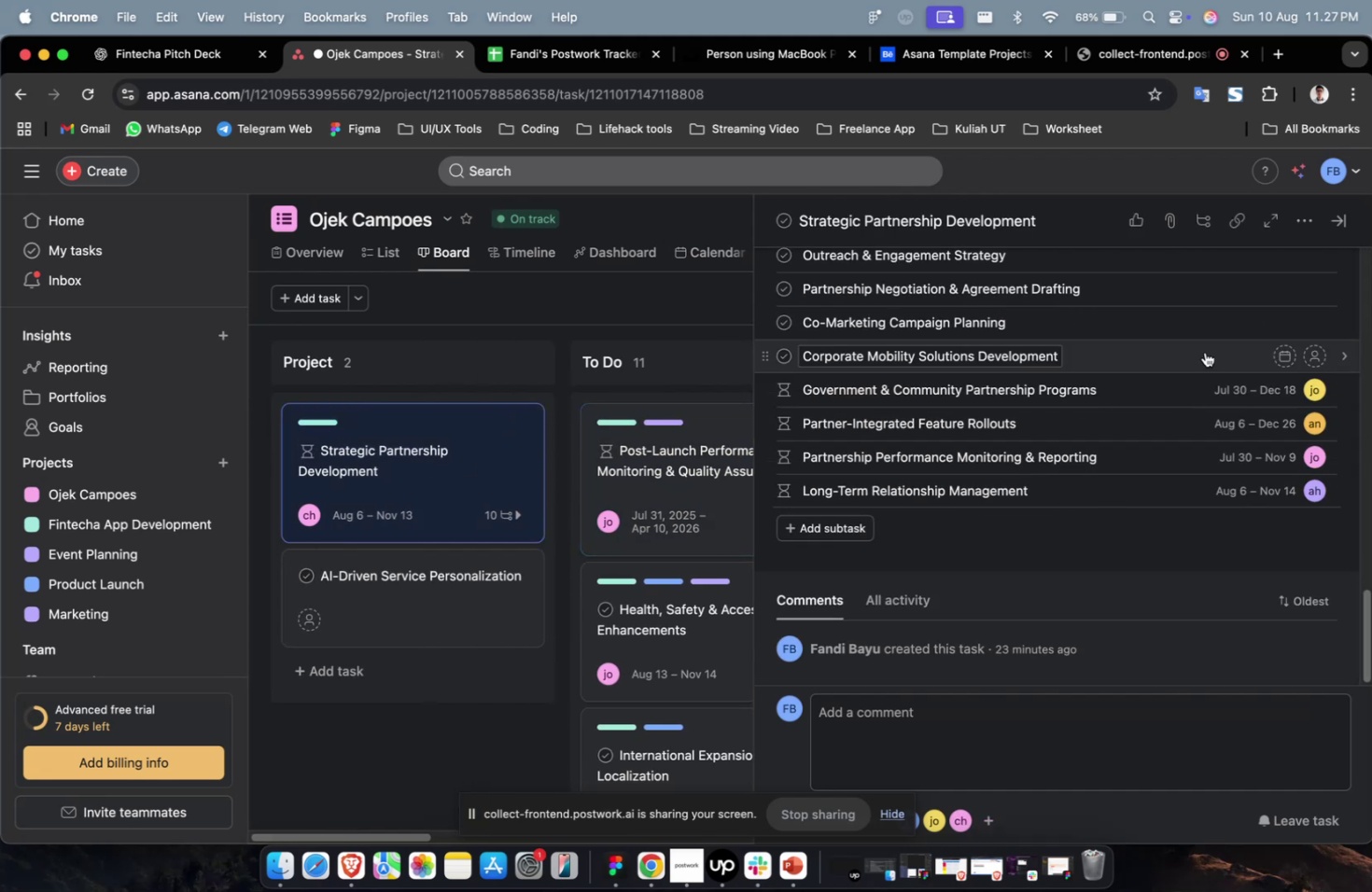 
left_click([1204, 352])
 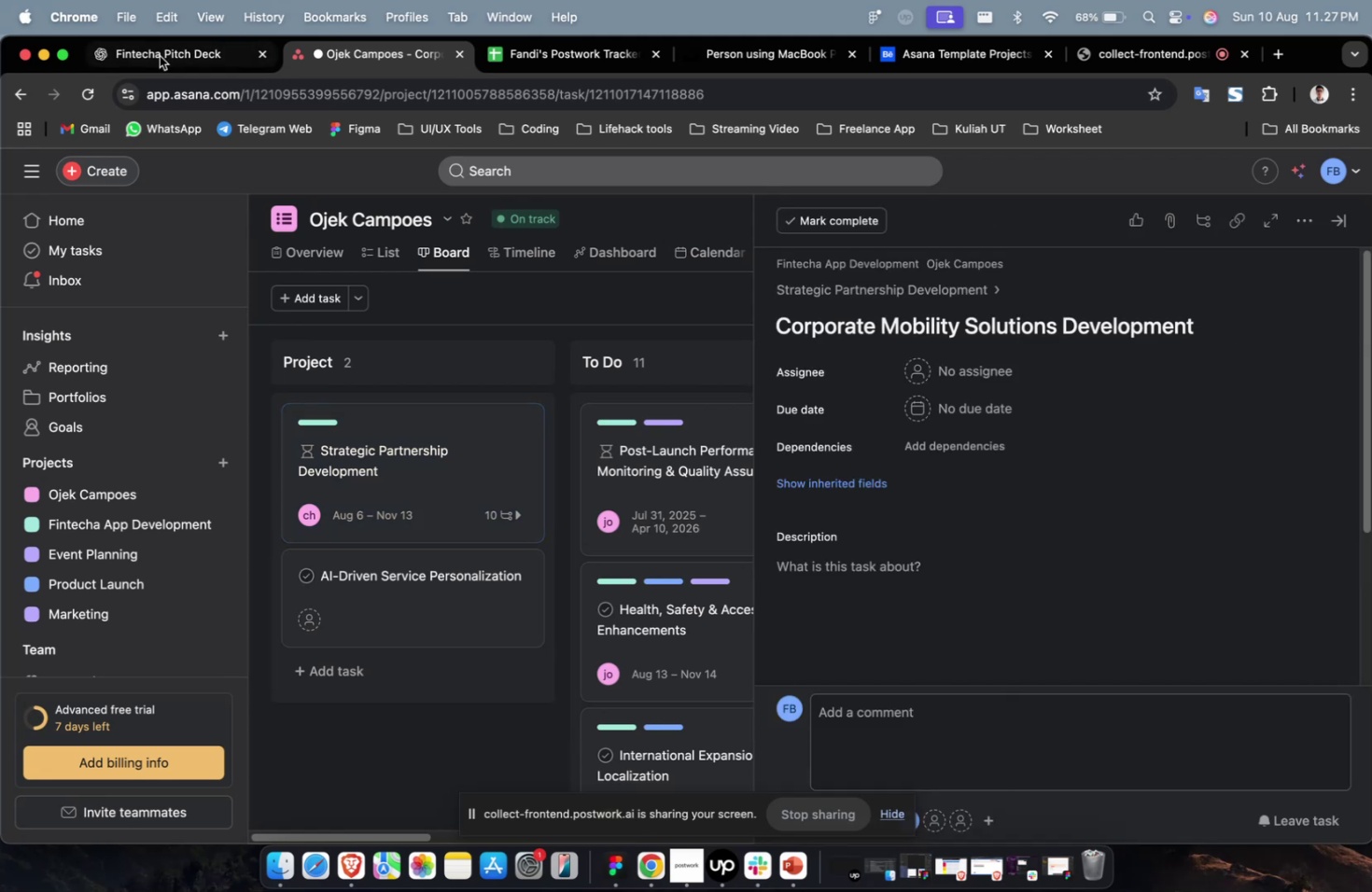 
left_click([166, 60])
 